 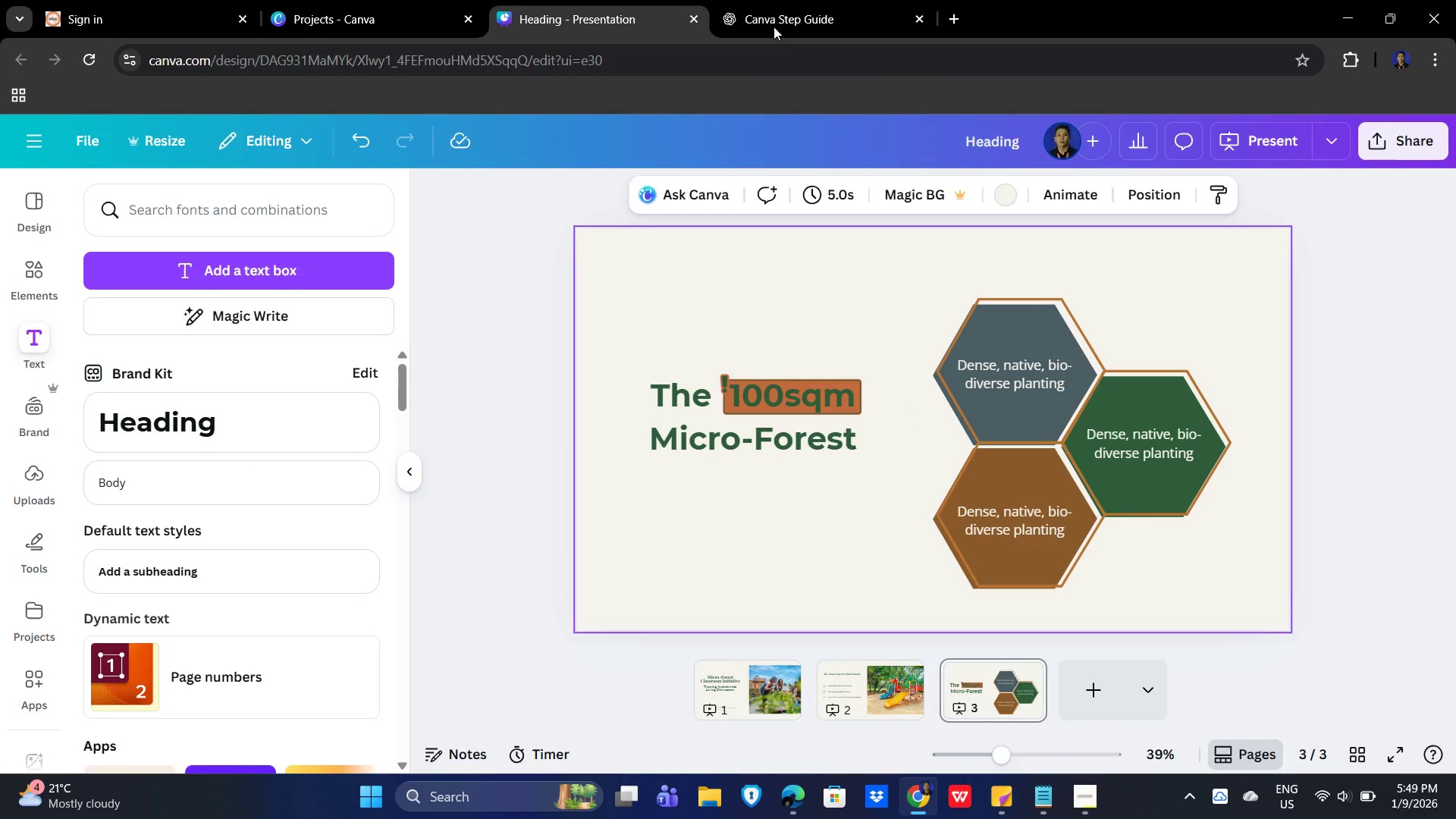 
left_click_drag(start_coordinate=[758, 463], to_coordinate=[519, 457])
 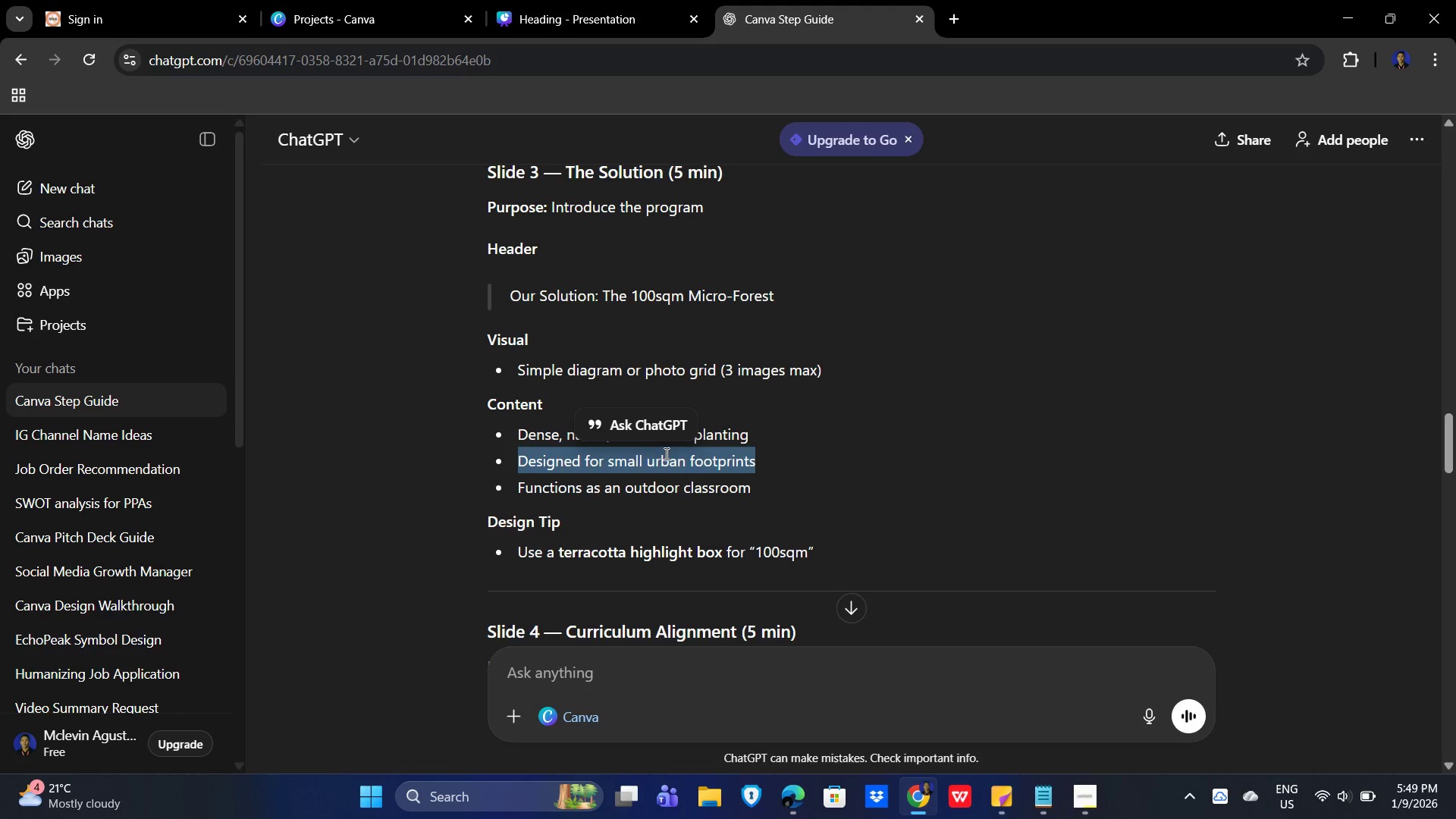 
key(Control+C)
 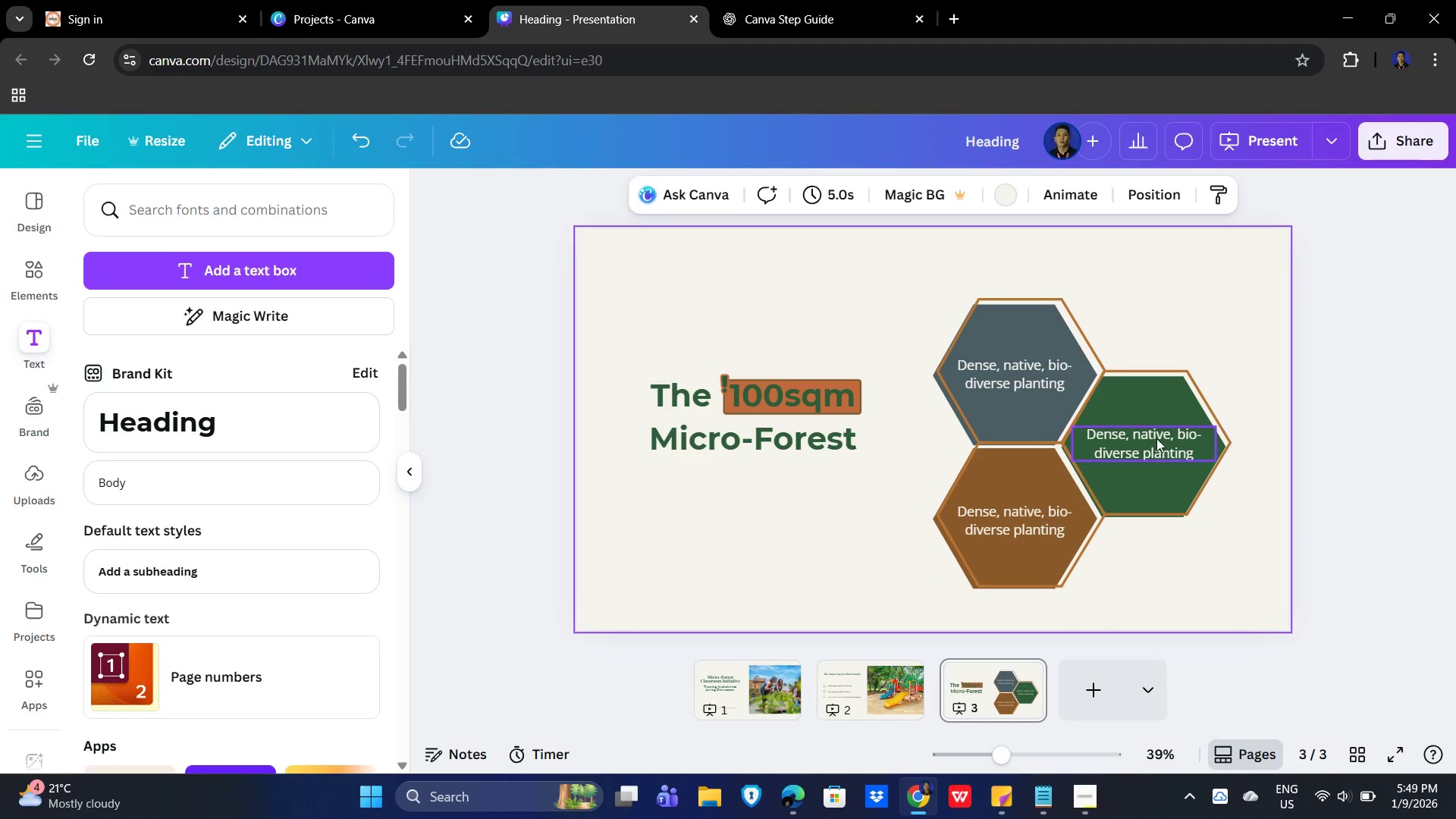 
double_click([1152, 435])
 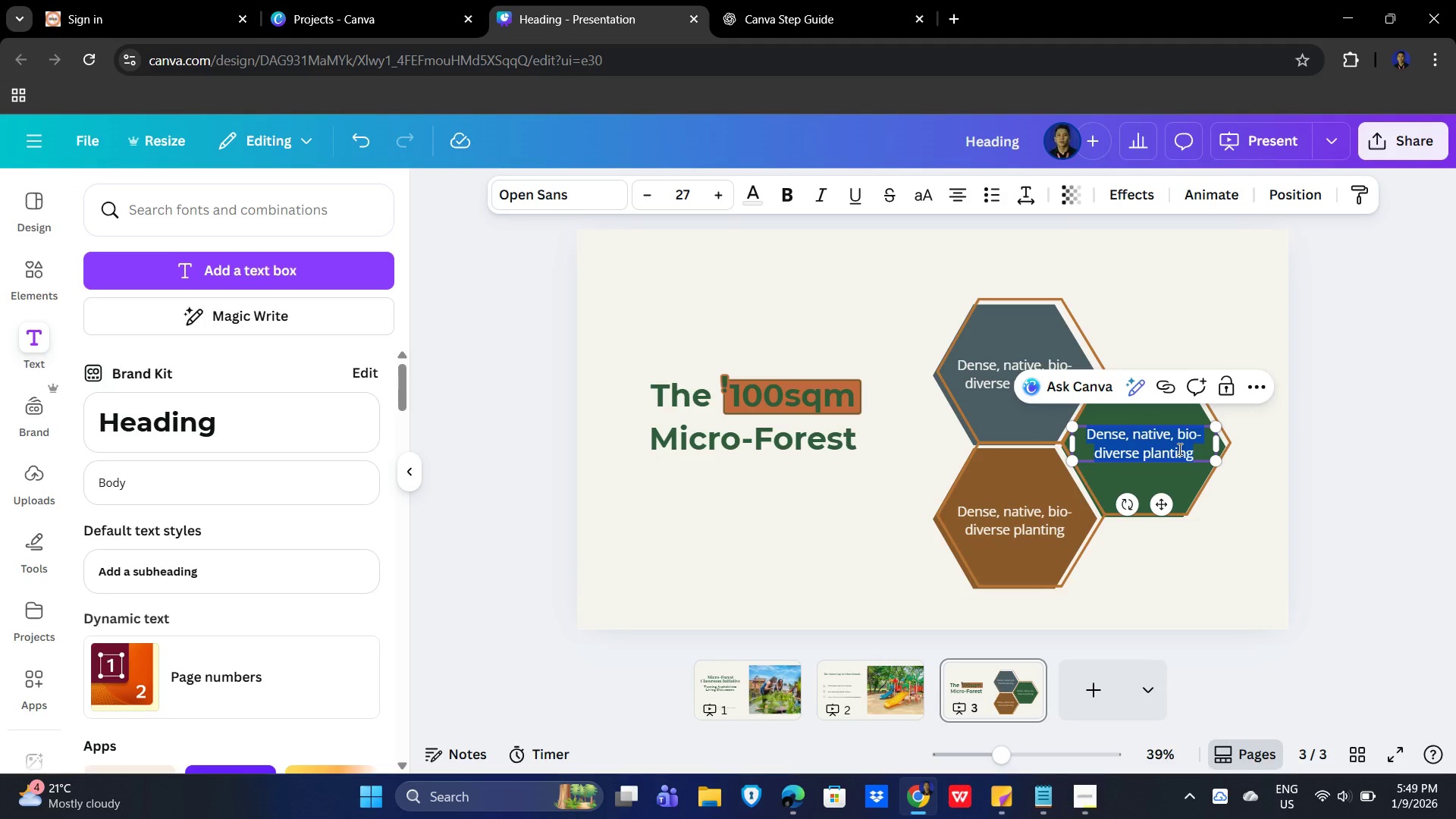 
key(Control+V)
 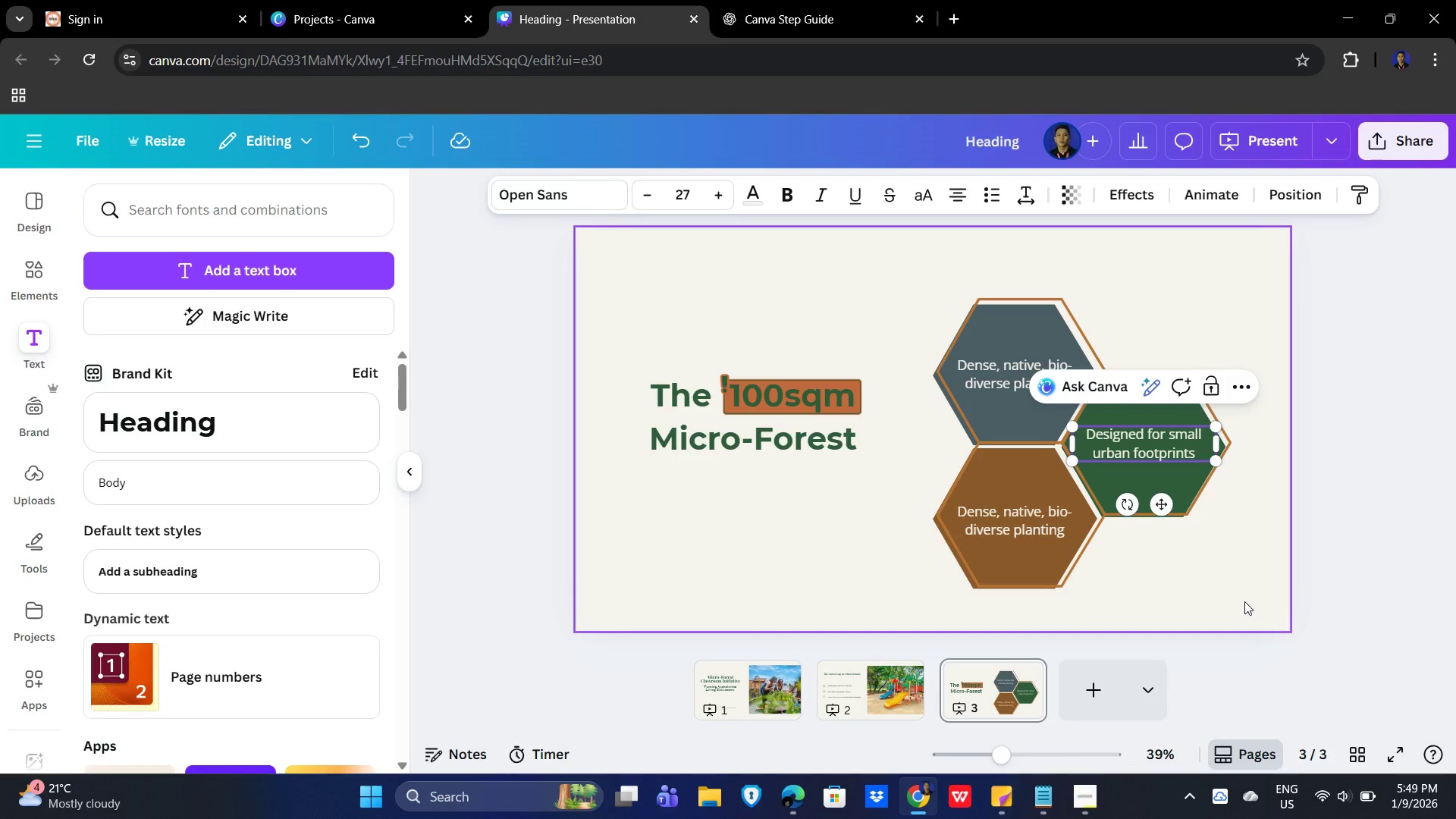 
left_click([1244, 601])
 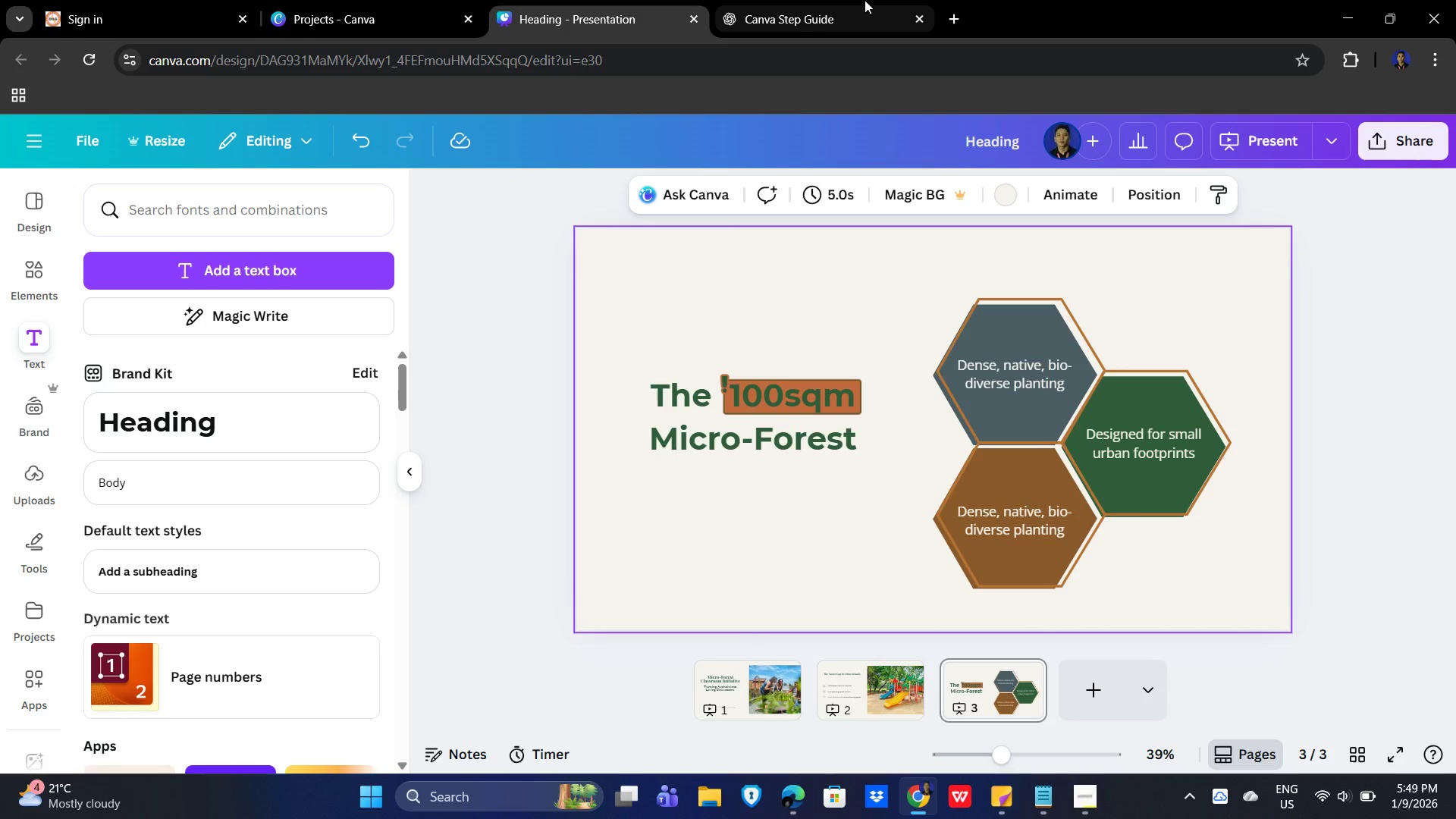 
left_click([861, 0])
 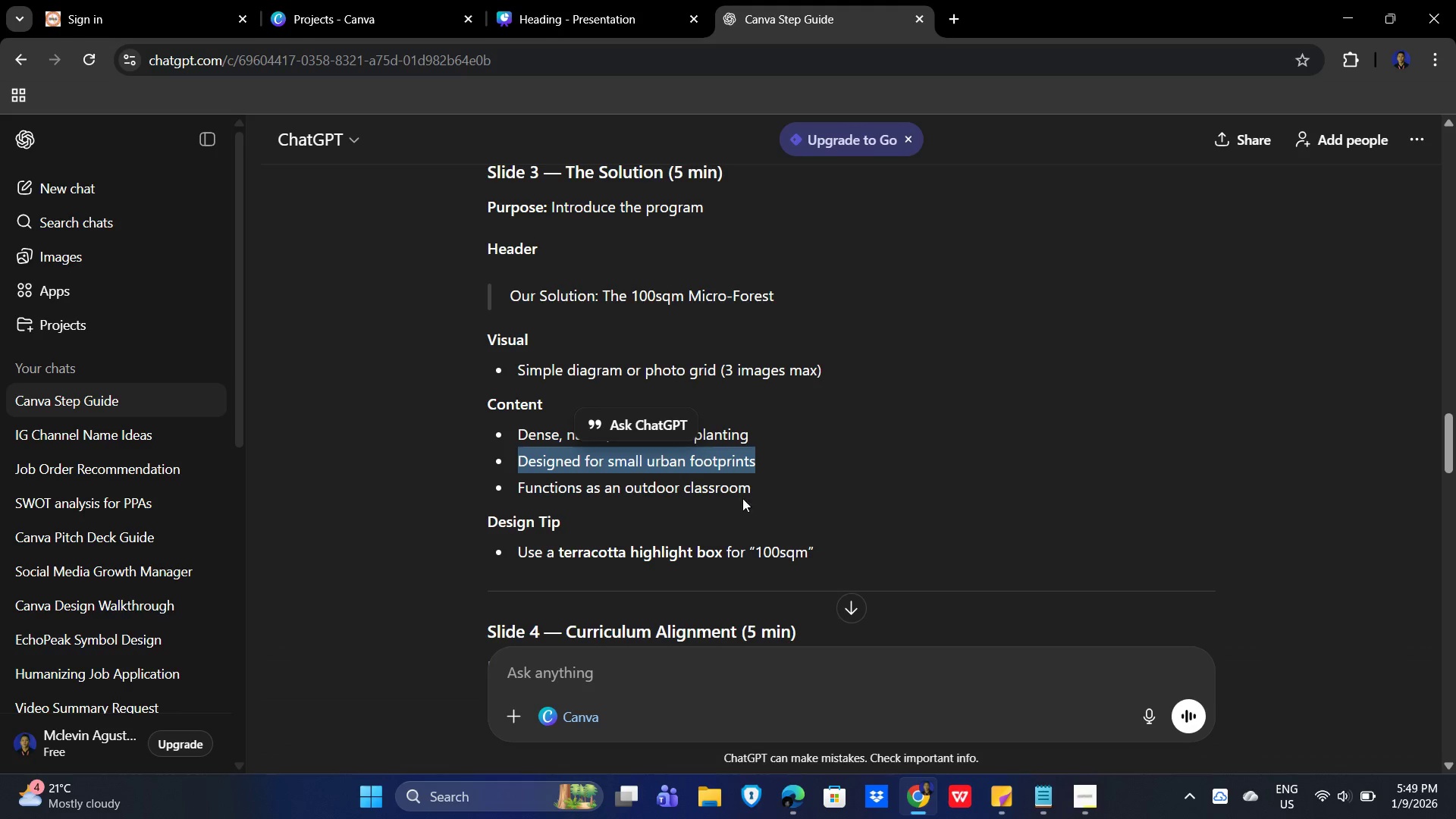 
left_click_drag(start_coordinate=[776, 494], to_coordinate=[519, 486])
 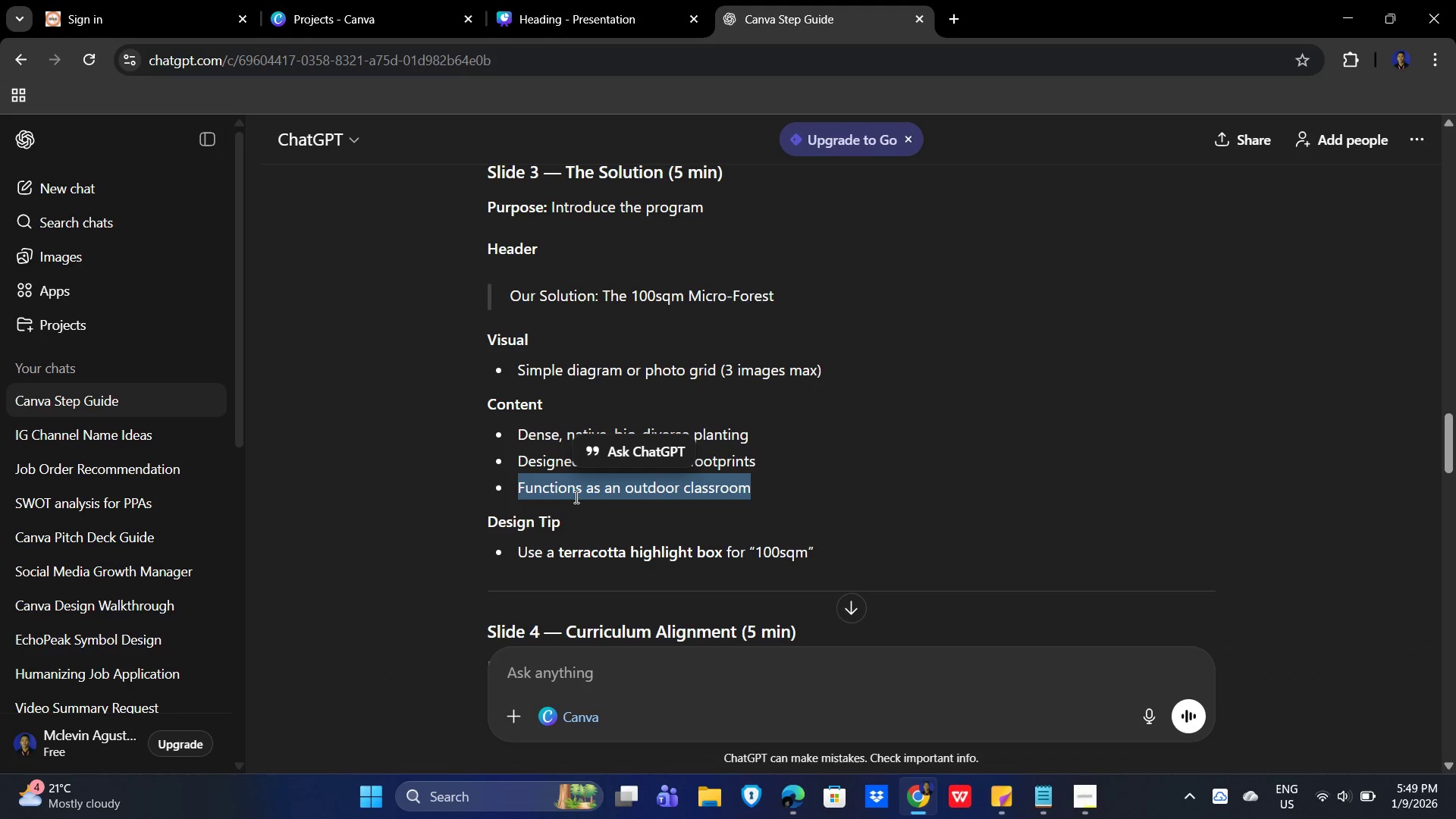 
key(Control+C)
 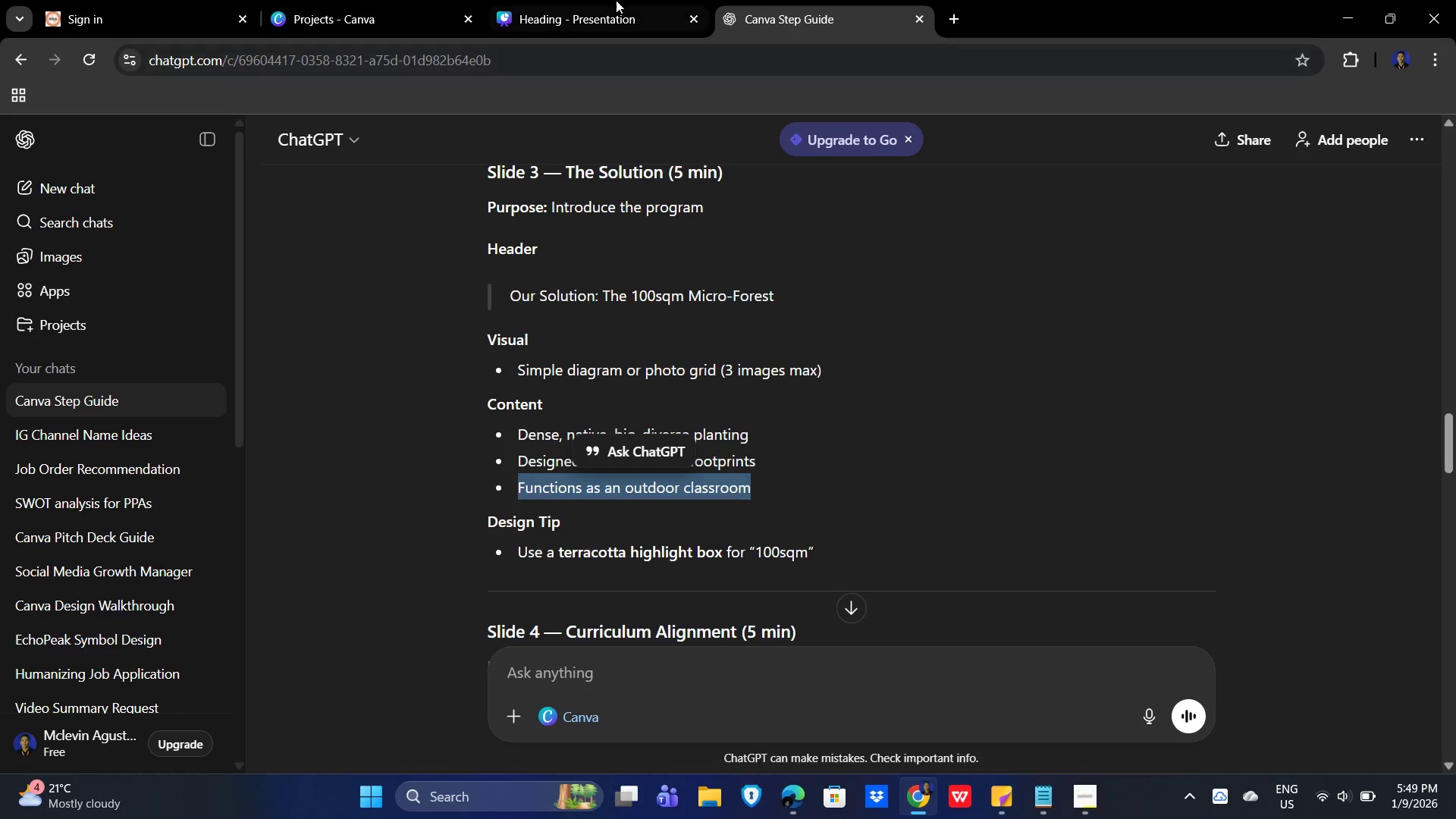 
left_click([626, 0])
 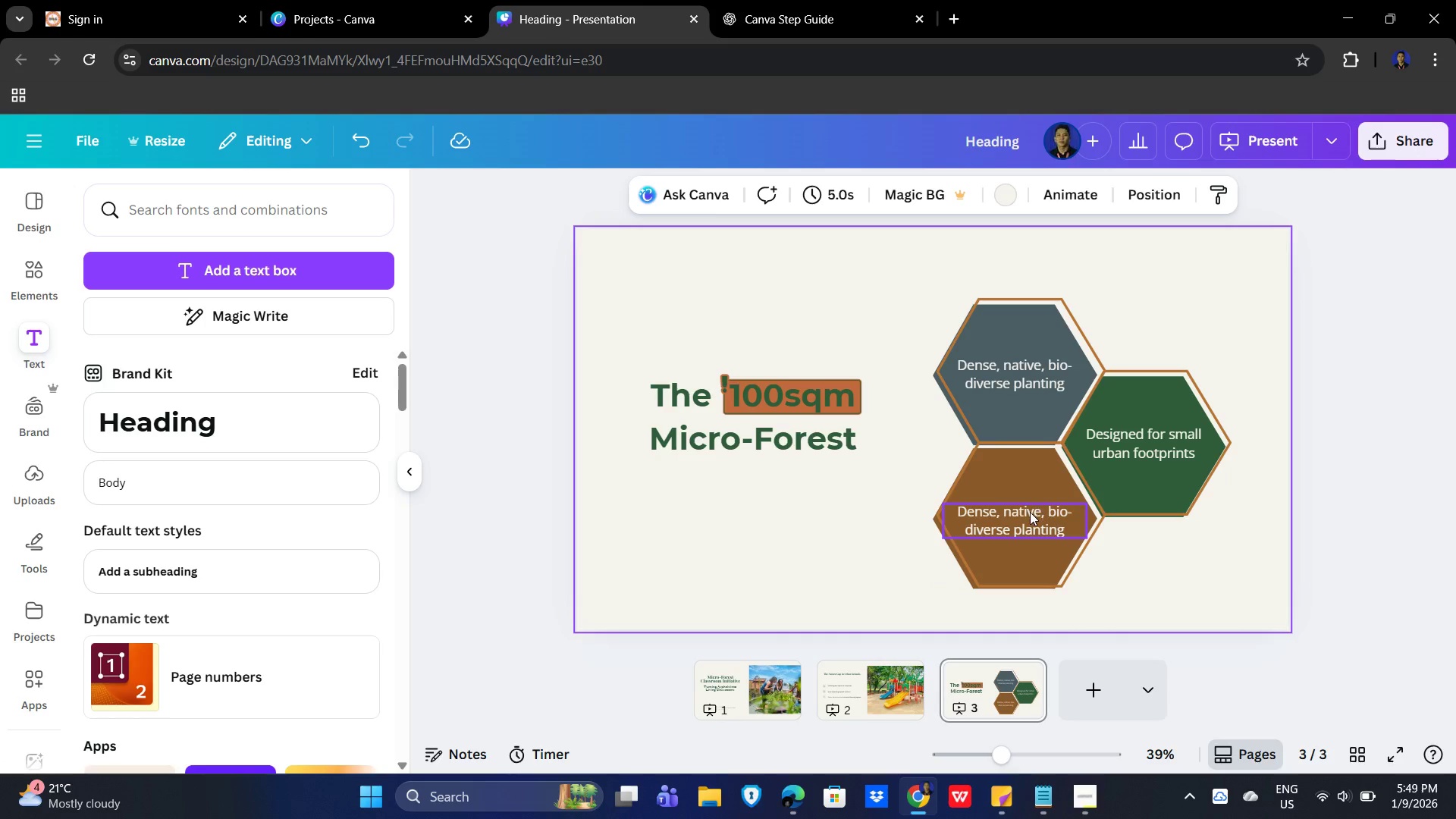 
double_click([1026, 514])
 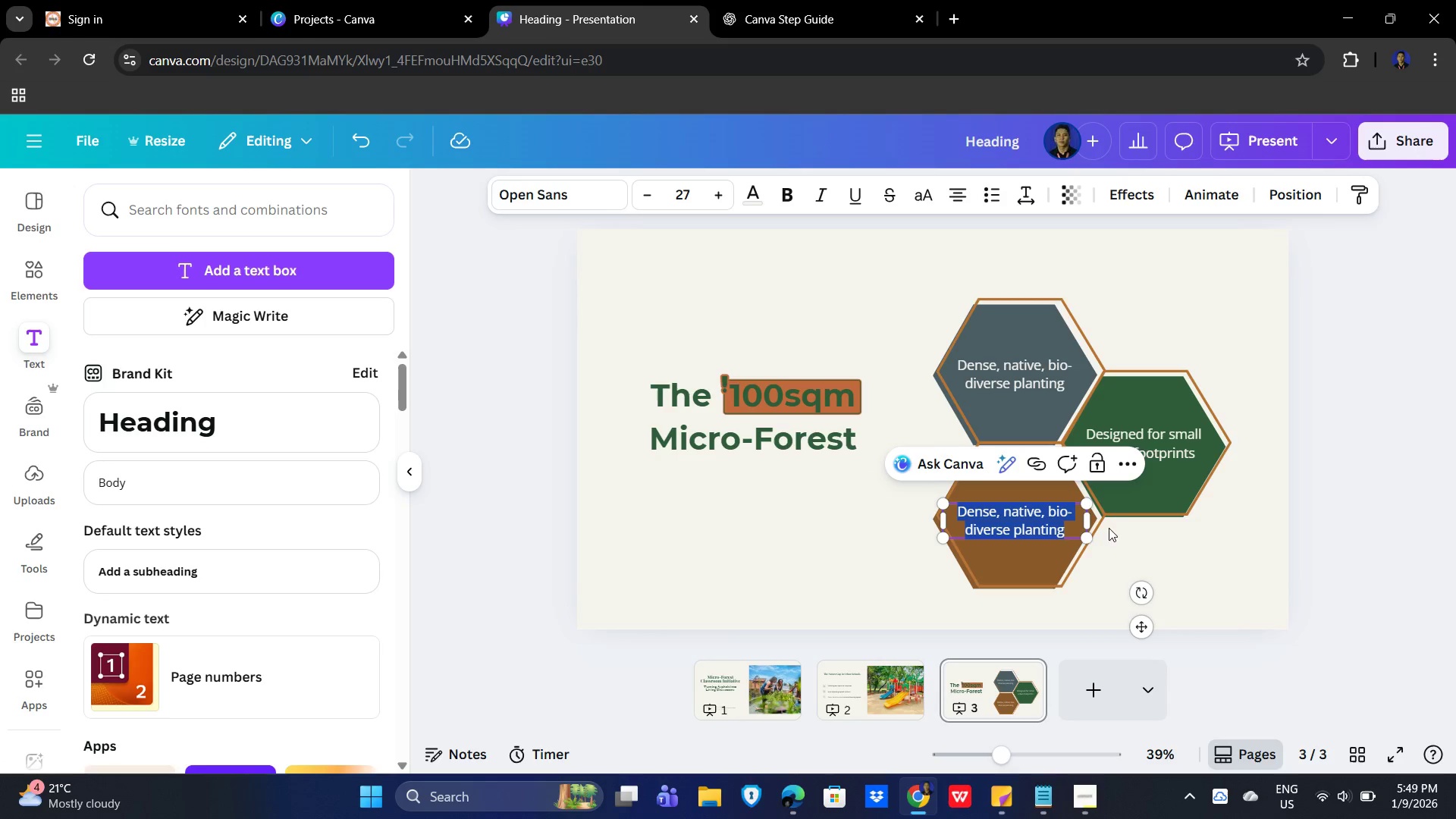 
key(Control+V)
 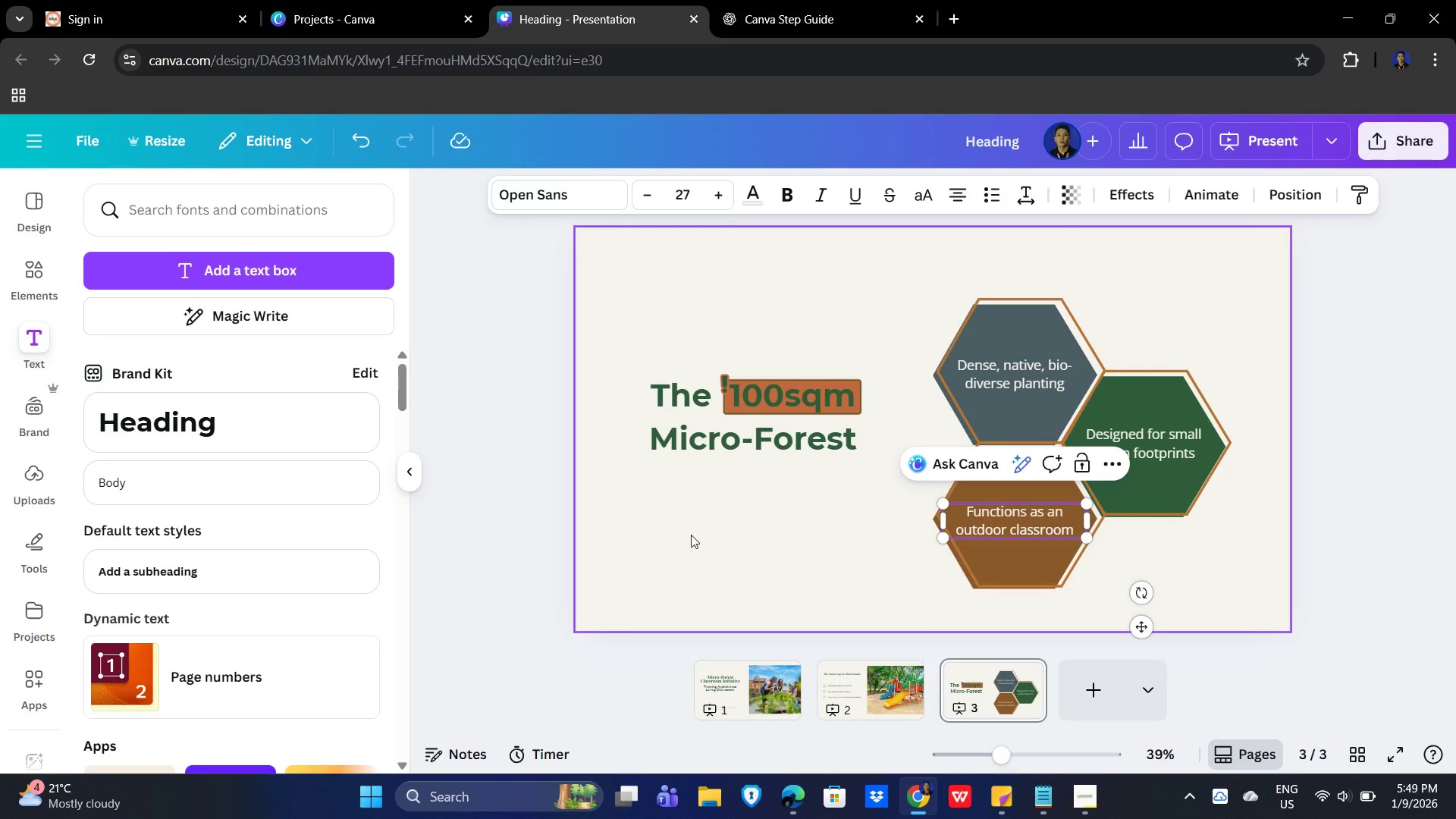 
left_click([658, 535])
 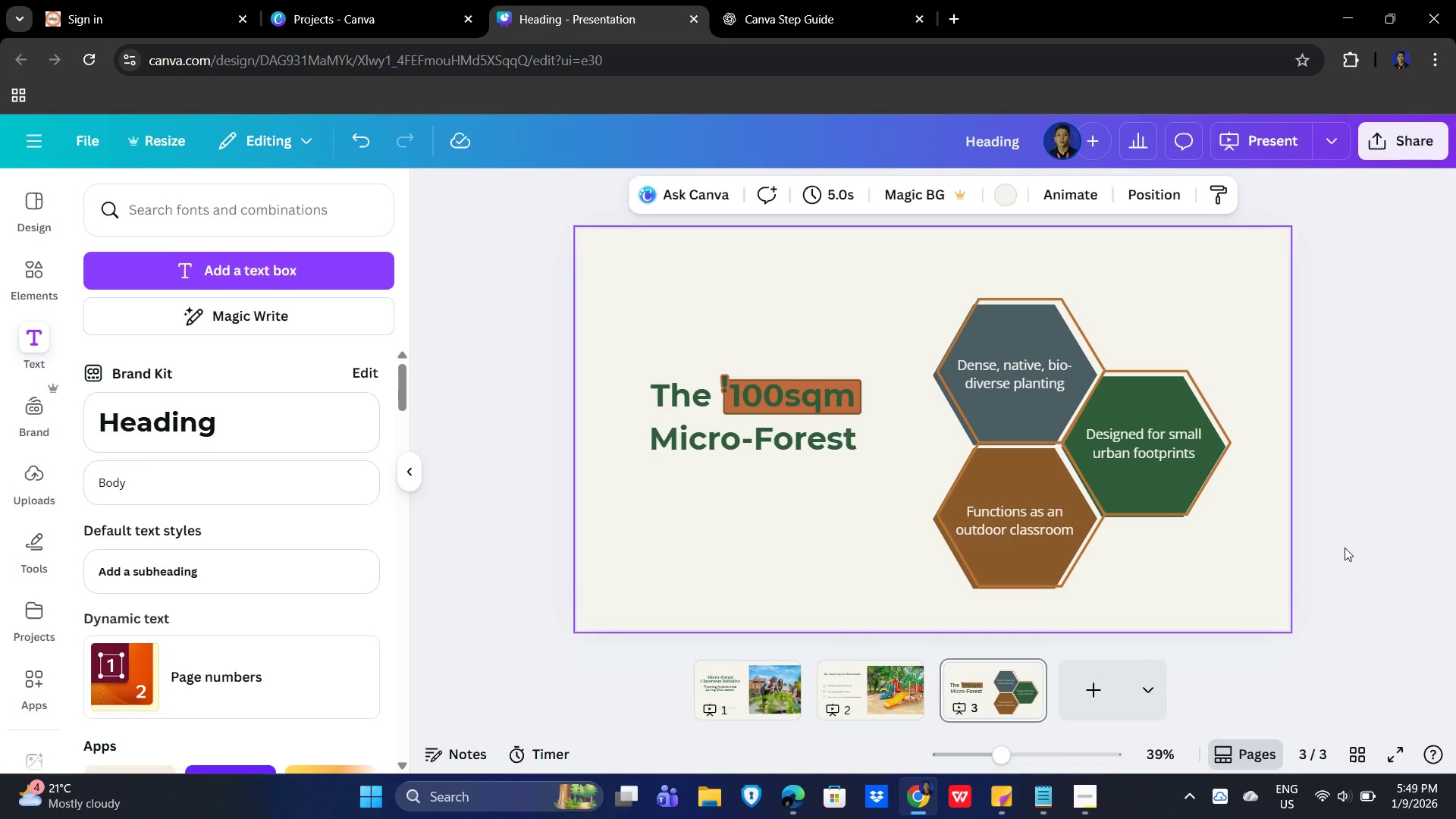 
left_click([1083, 685])
 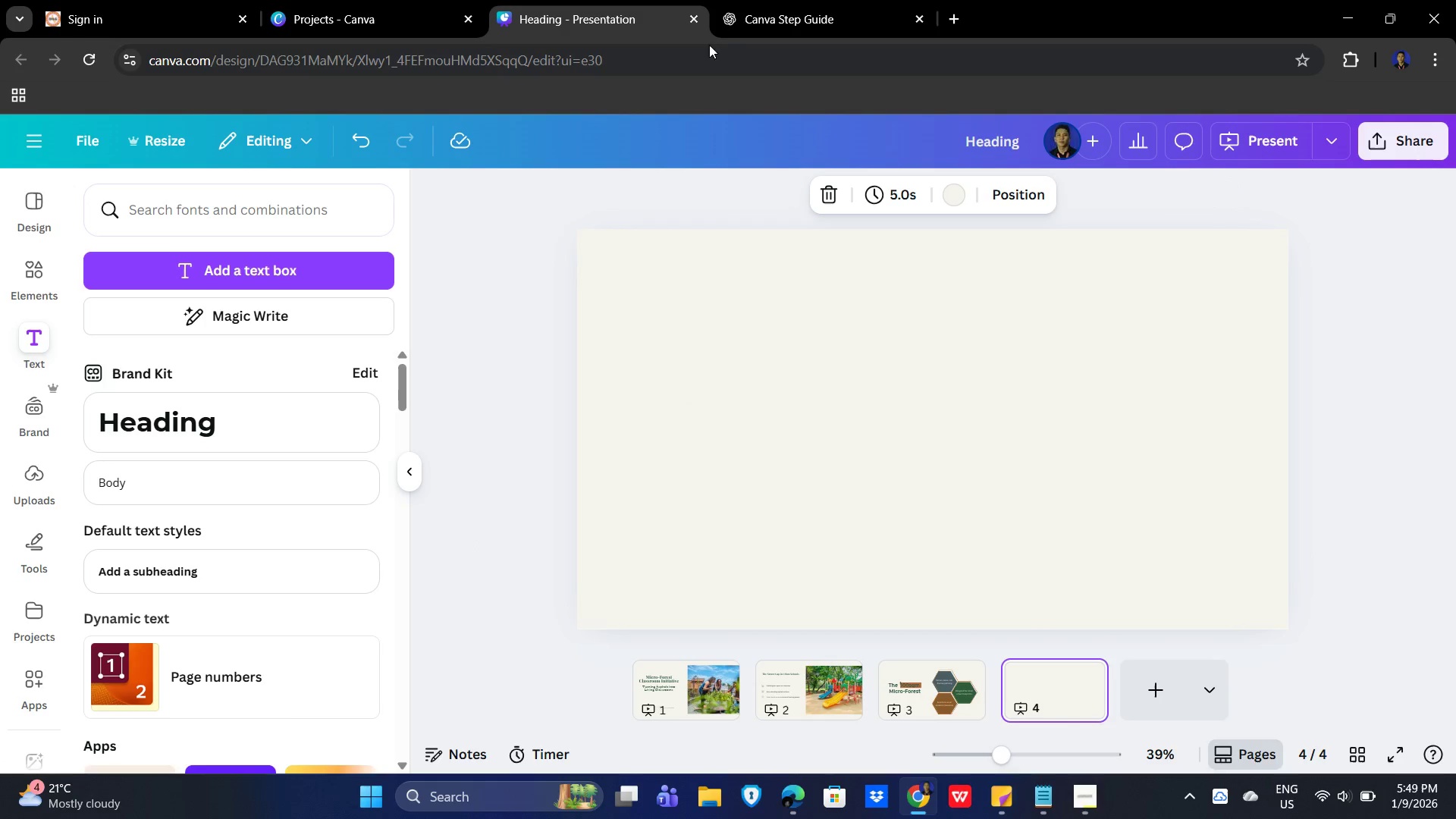 
left_click([805, 3])
 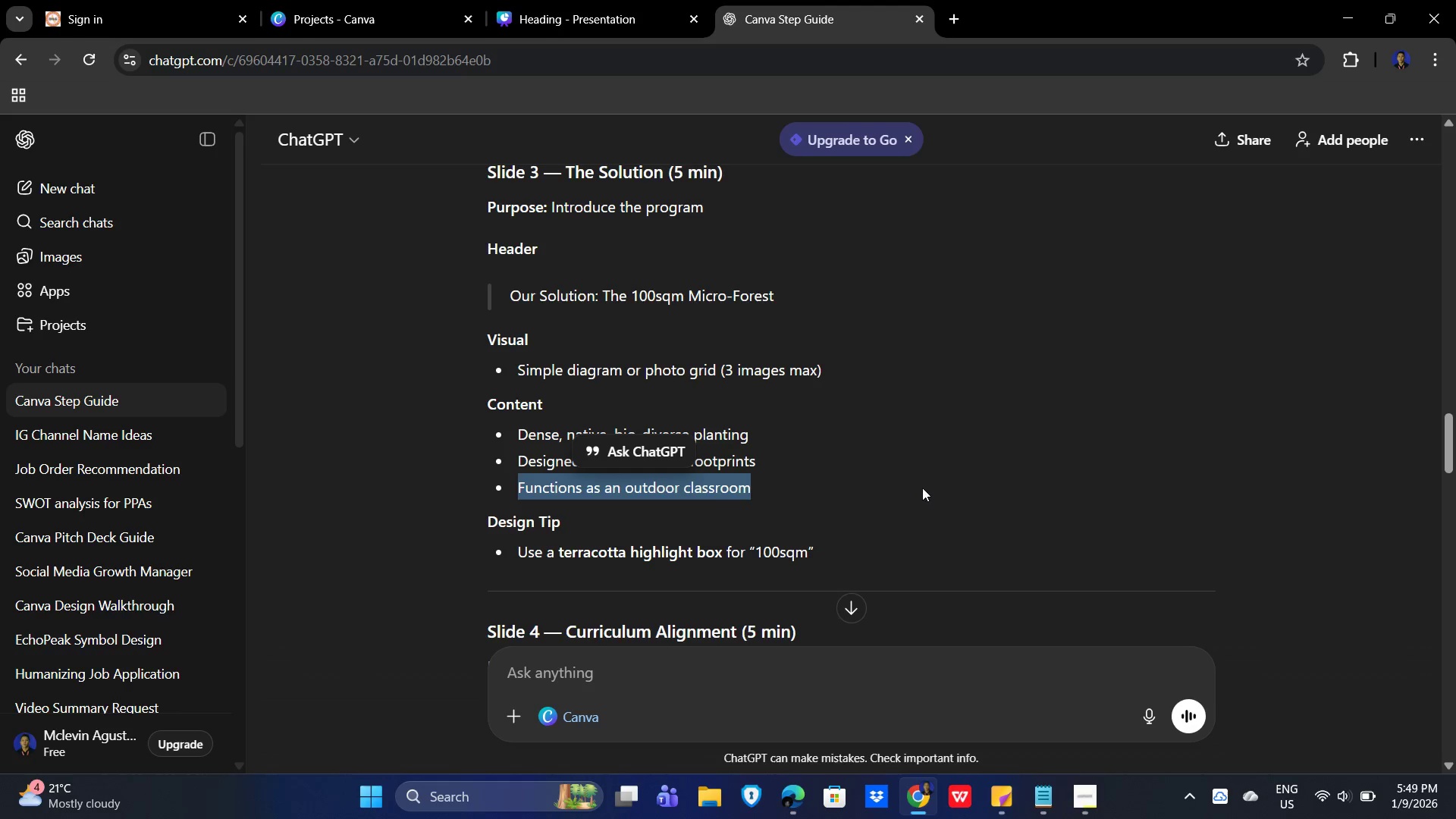 
scroll: coordinate [943, 484], scroll_direction: down, amount: 5.0
 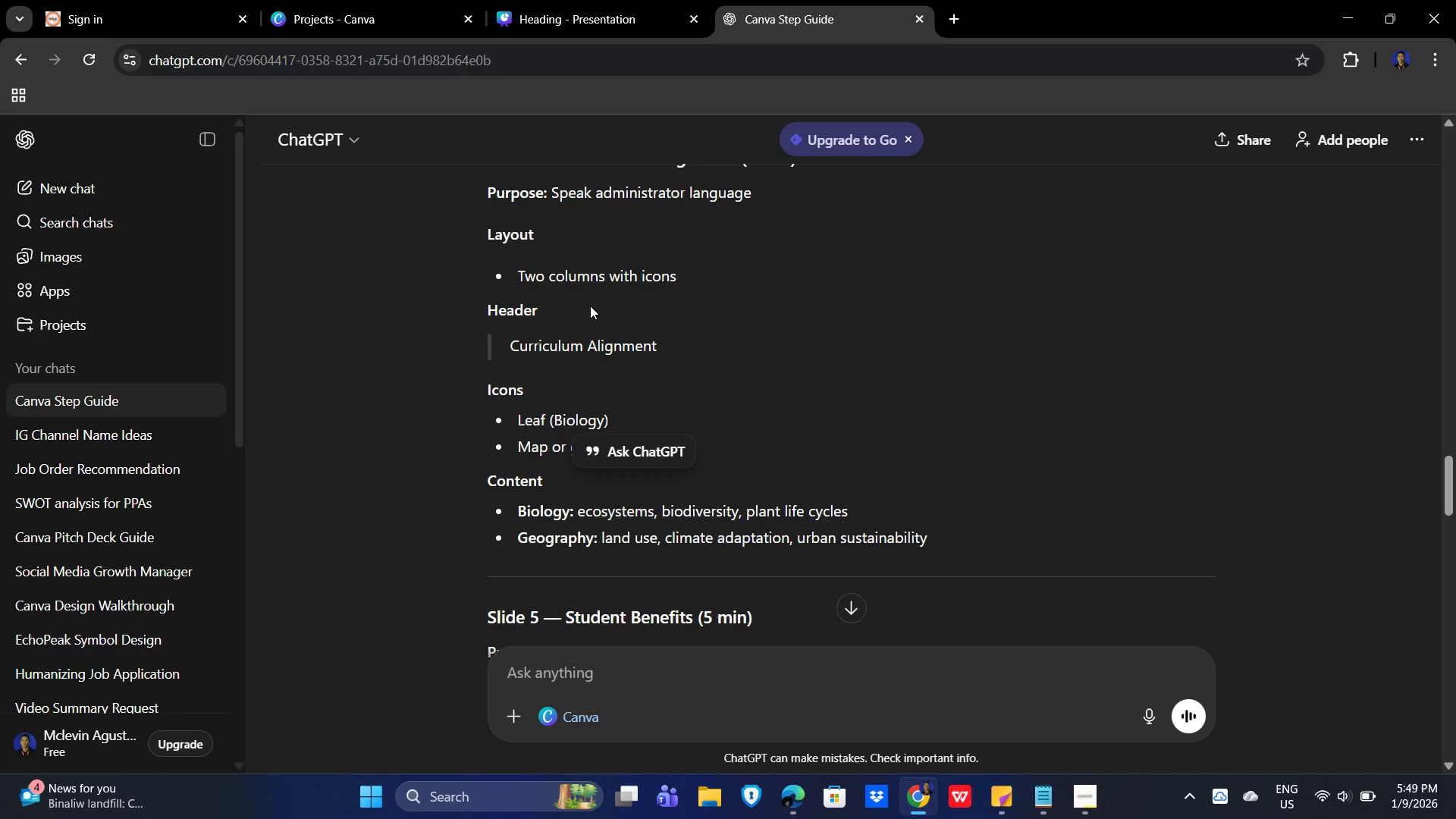 
wait(10.3)
 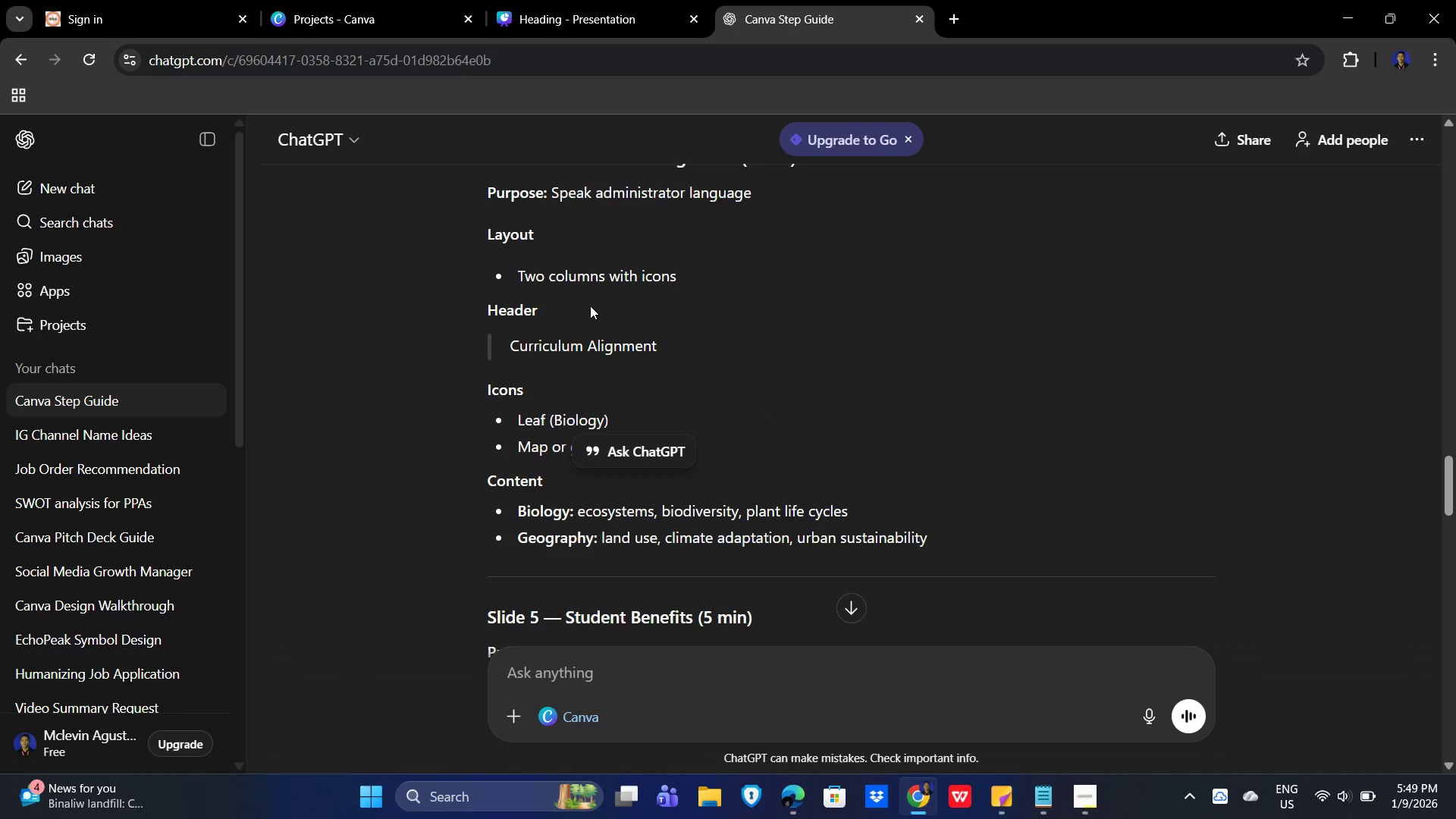 
scroll: coordinate [799, 398], scroll_direction: down, amount: 1.0
 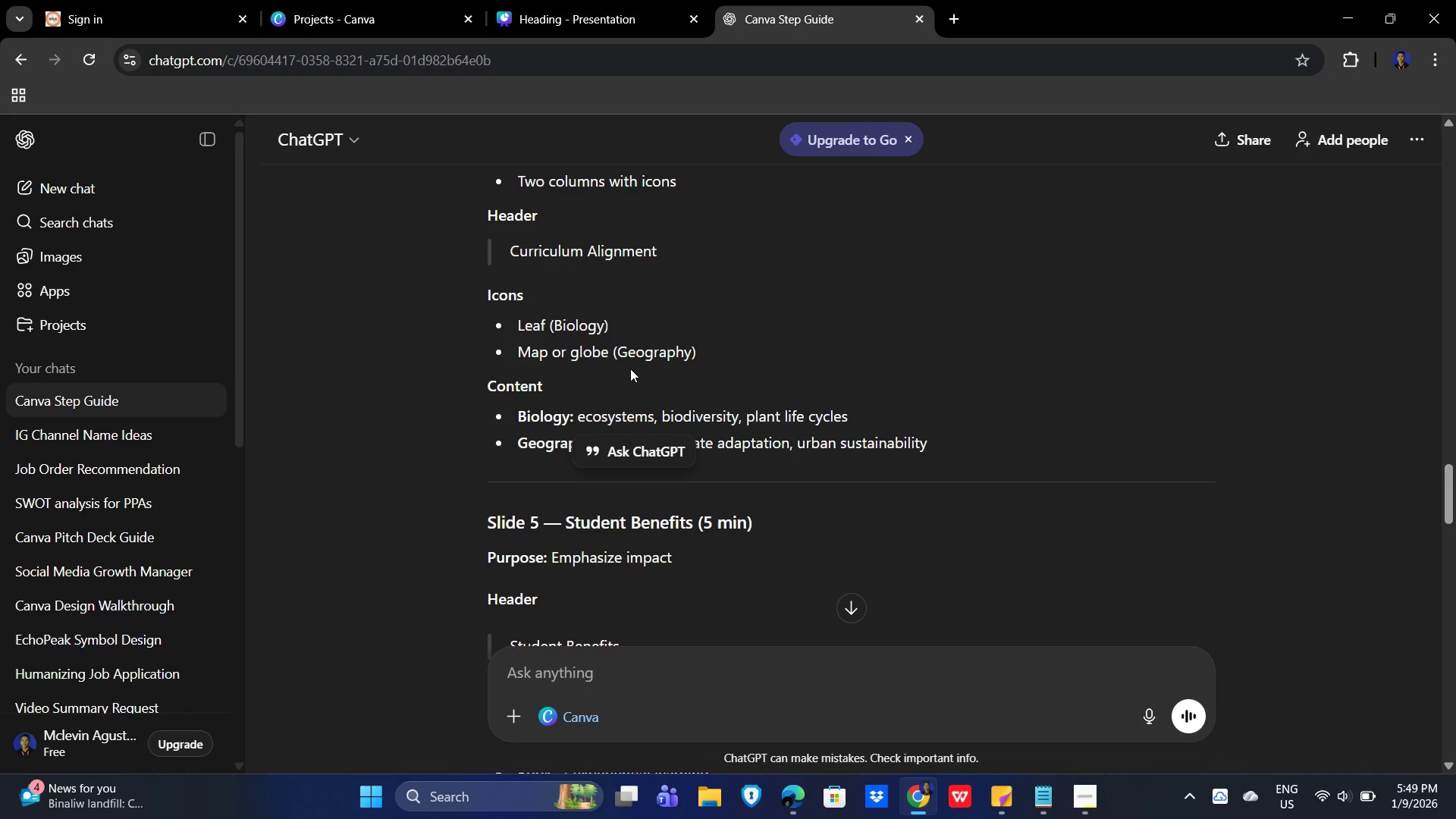 
wait(8.88)
 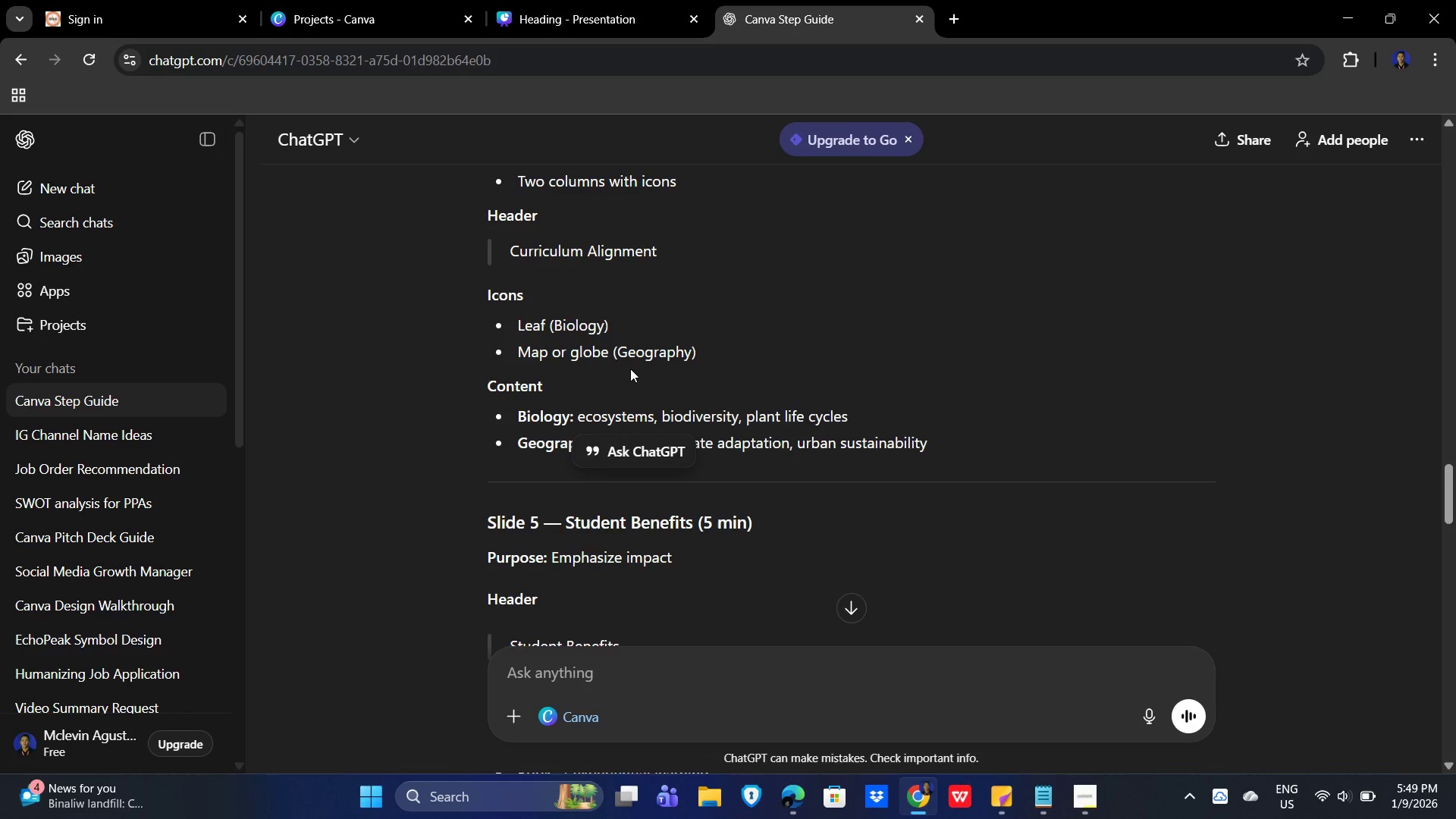 
left_click_drag(start_coordinate=[544, 327], to_coordinate=[492, 325])
 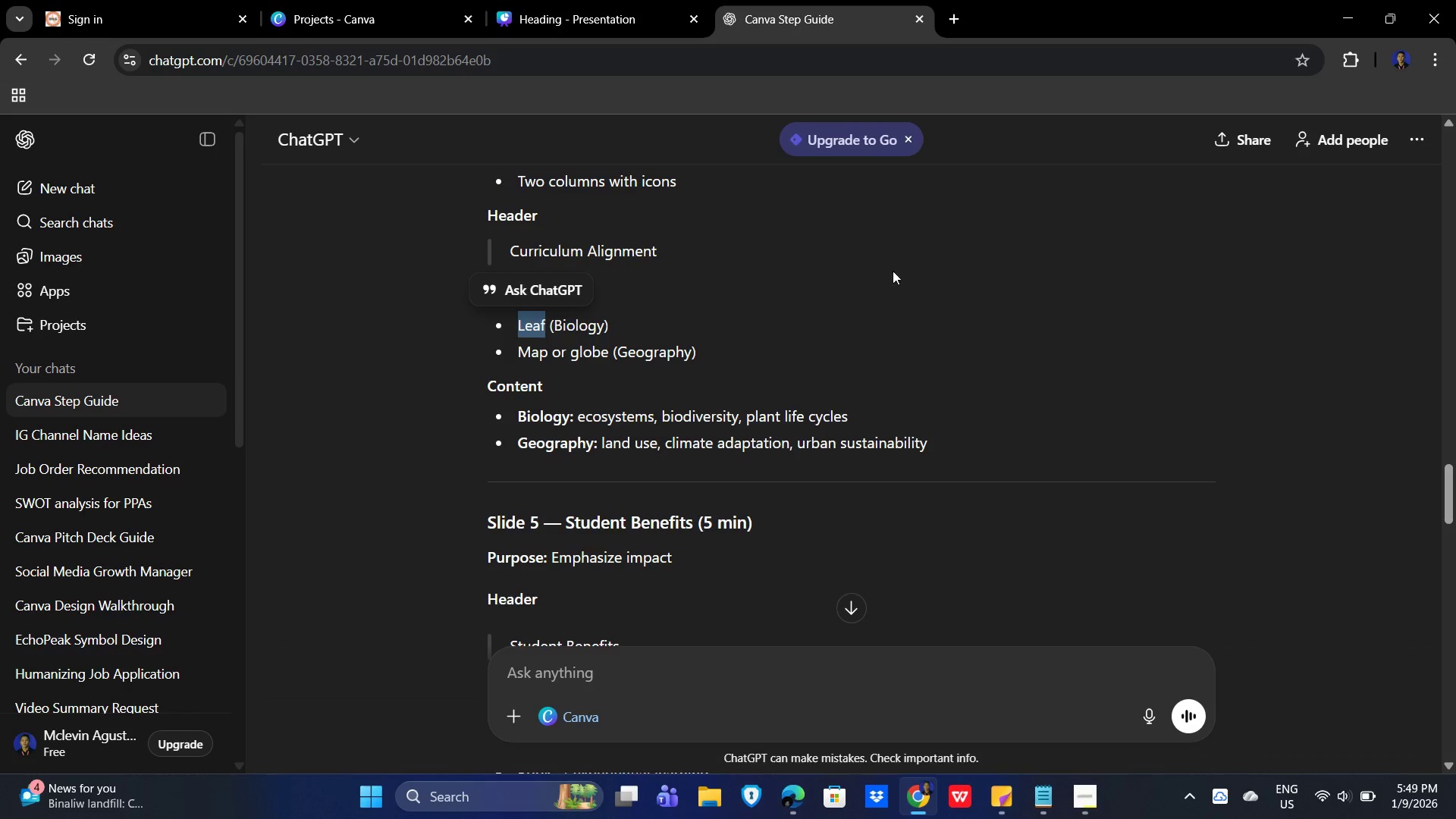 
left_click([937, 268])
 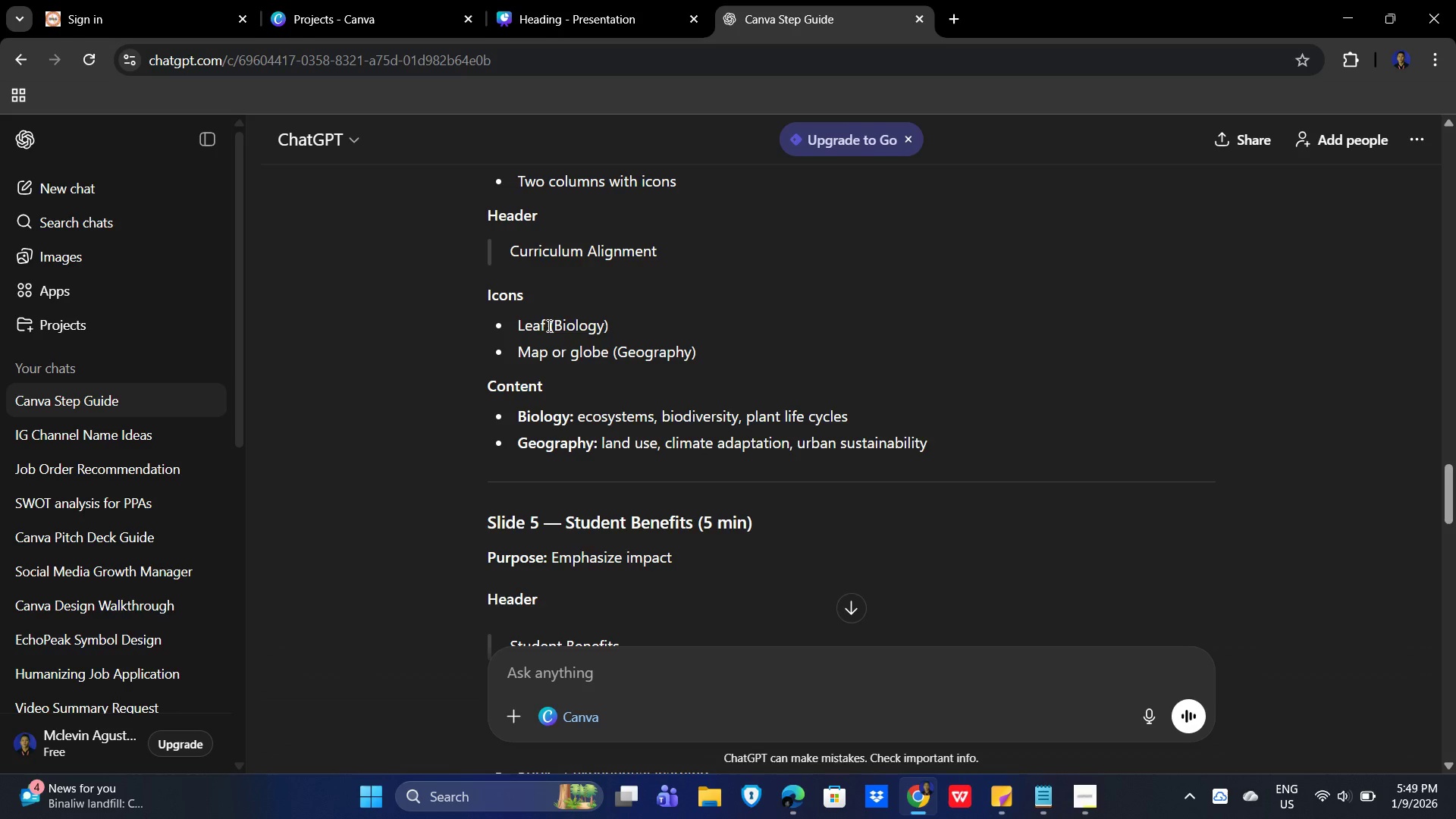 
left_click_drag(start_coordinate=[548, 325], to_coordinate=[510, 322])
 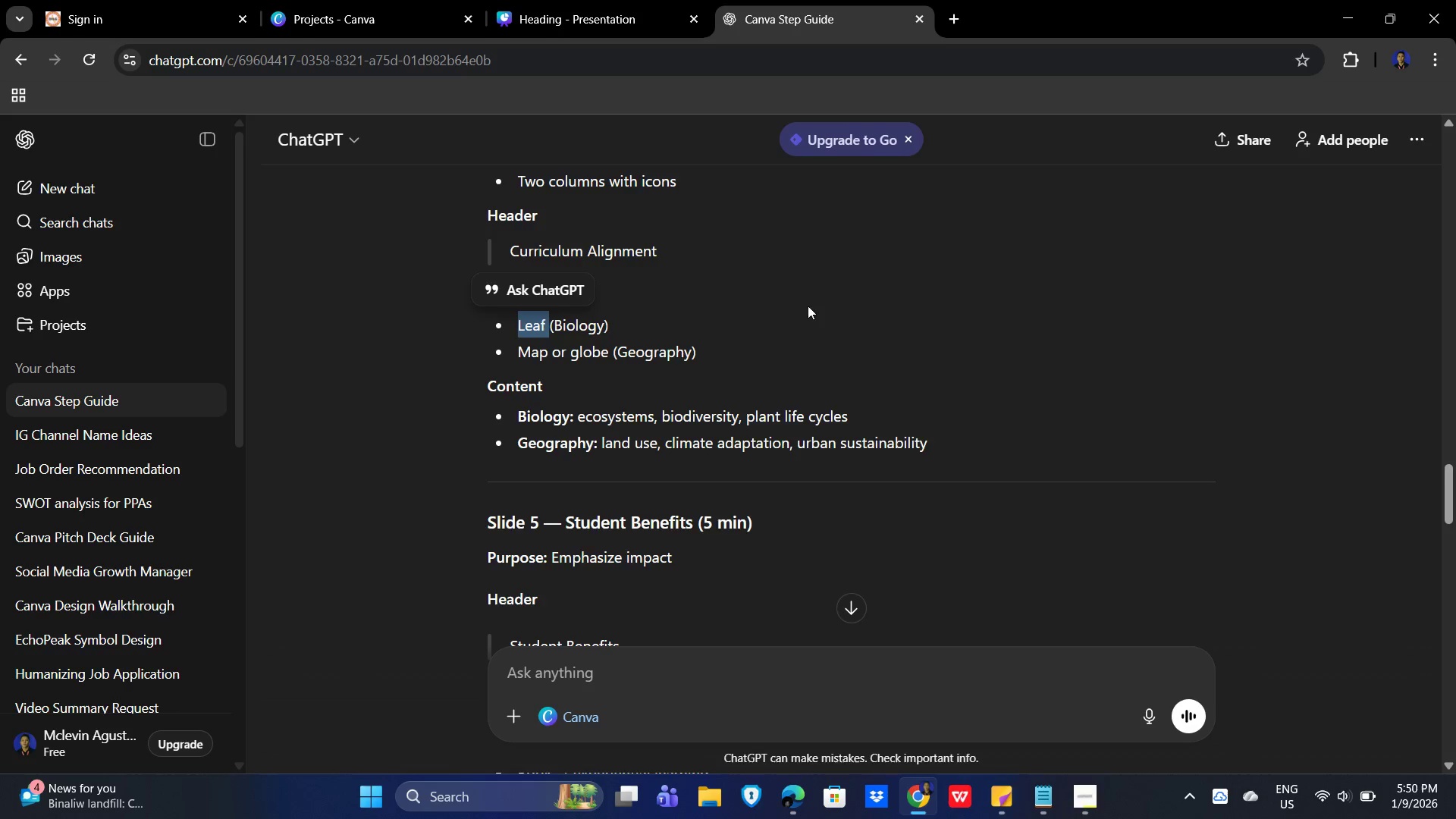 
scroll: coordinate [817, 306], scroll_direction: none, amount: 0.0
 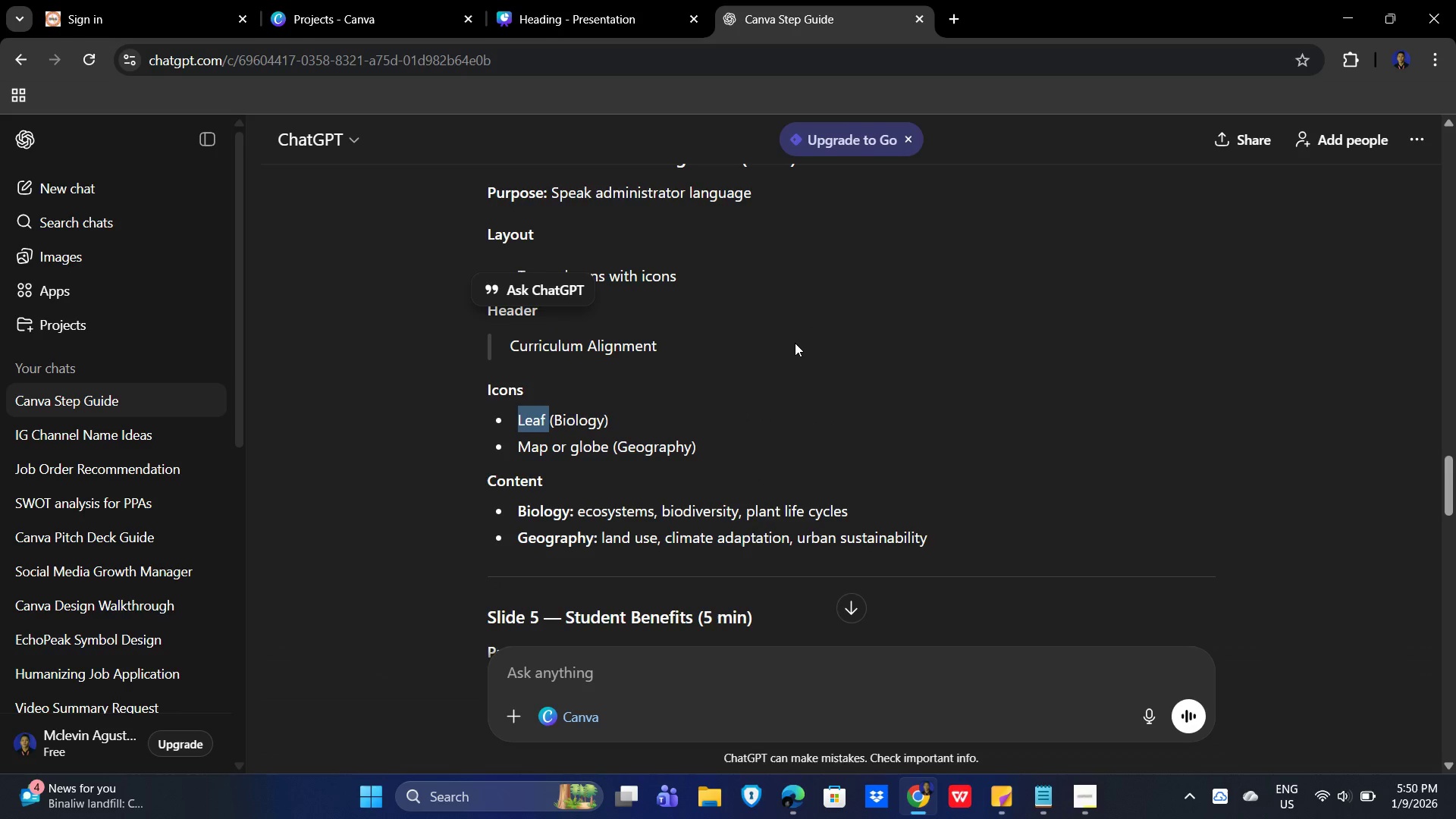 
scroll: coordinate [794, 343], scroll_direction: up, amount: 1.0
 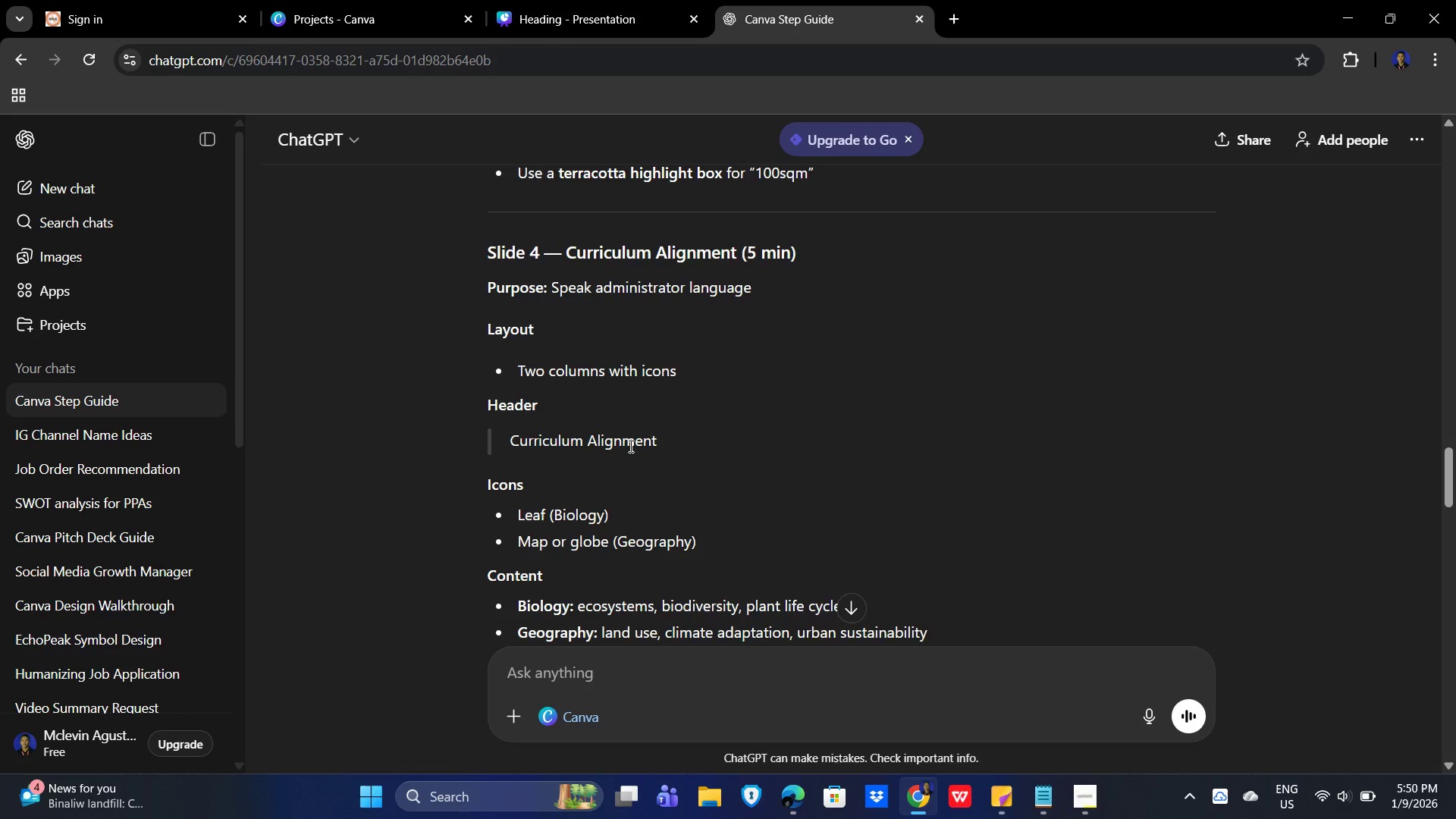 
left_click_drag(start_coordinate=[690, 439], to_coordinate=[487, 435])
 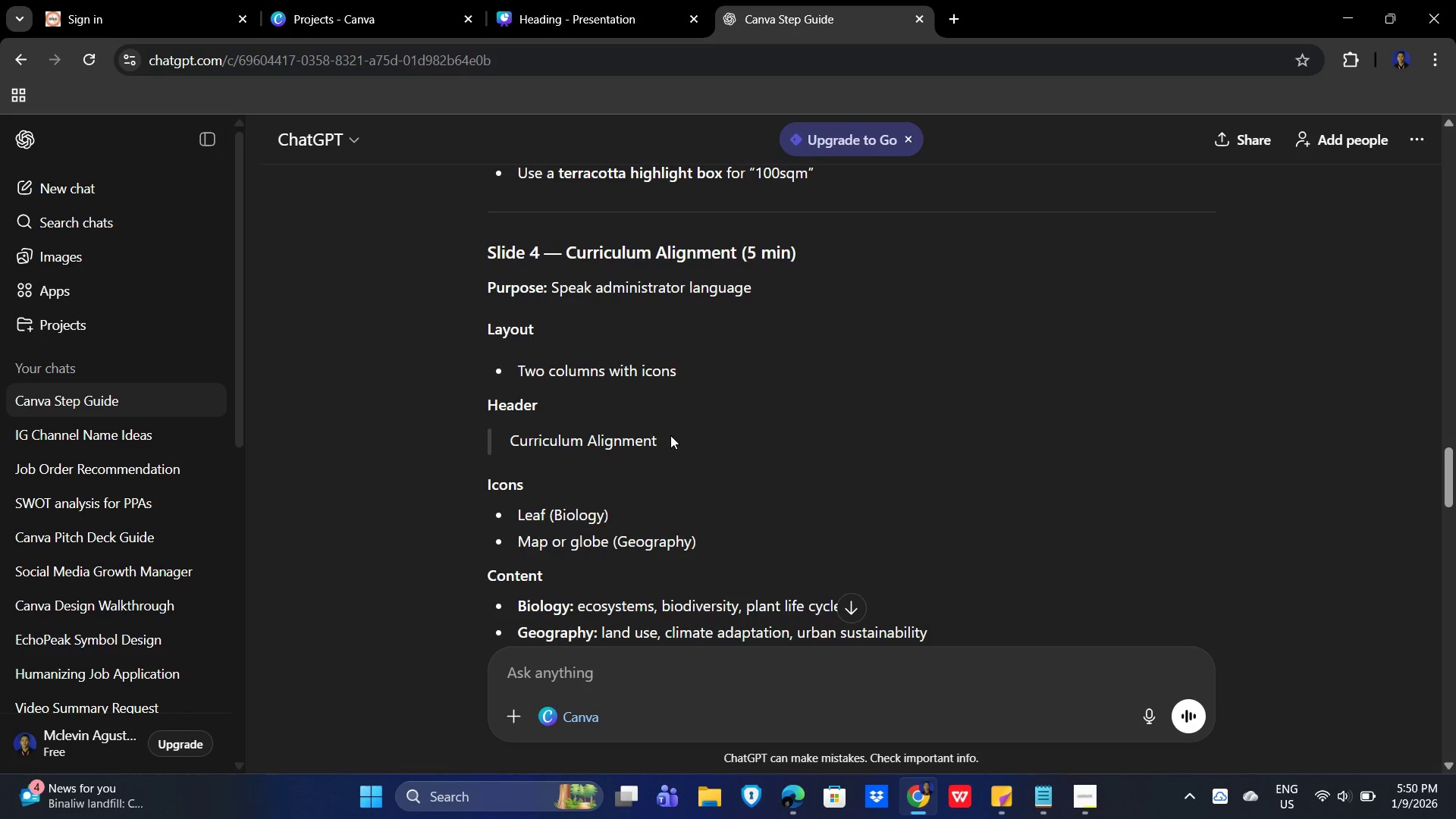 
left_click_drag(start_coordinate=[679, 435], to_coordinate=[513, 434])
 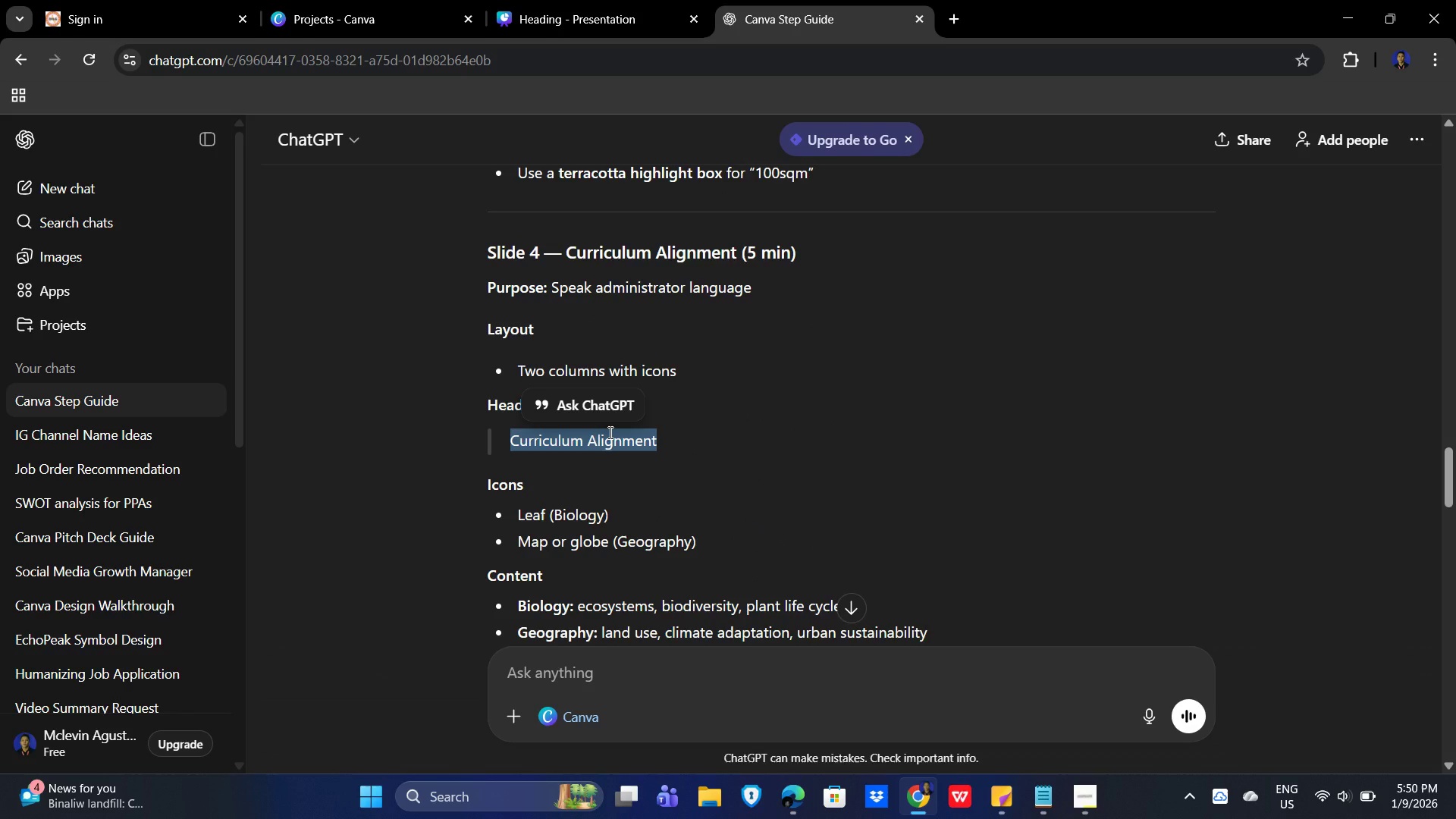 
key(Control+C)
 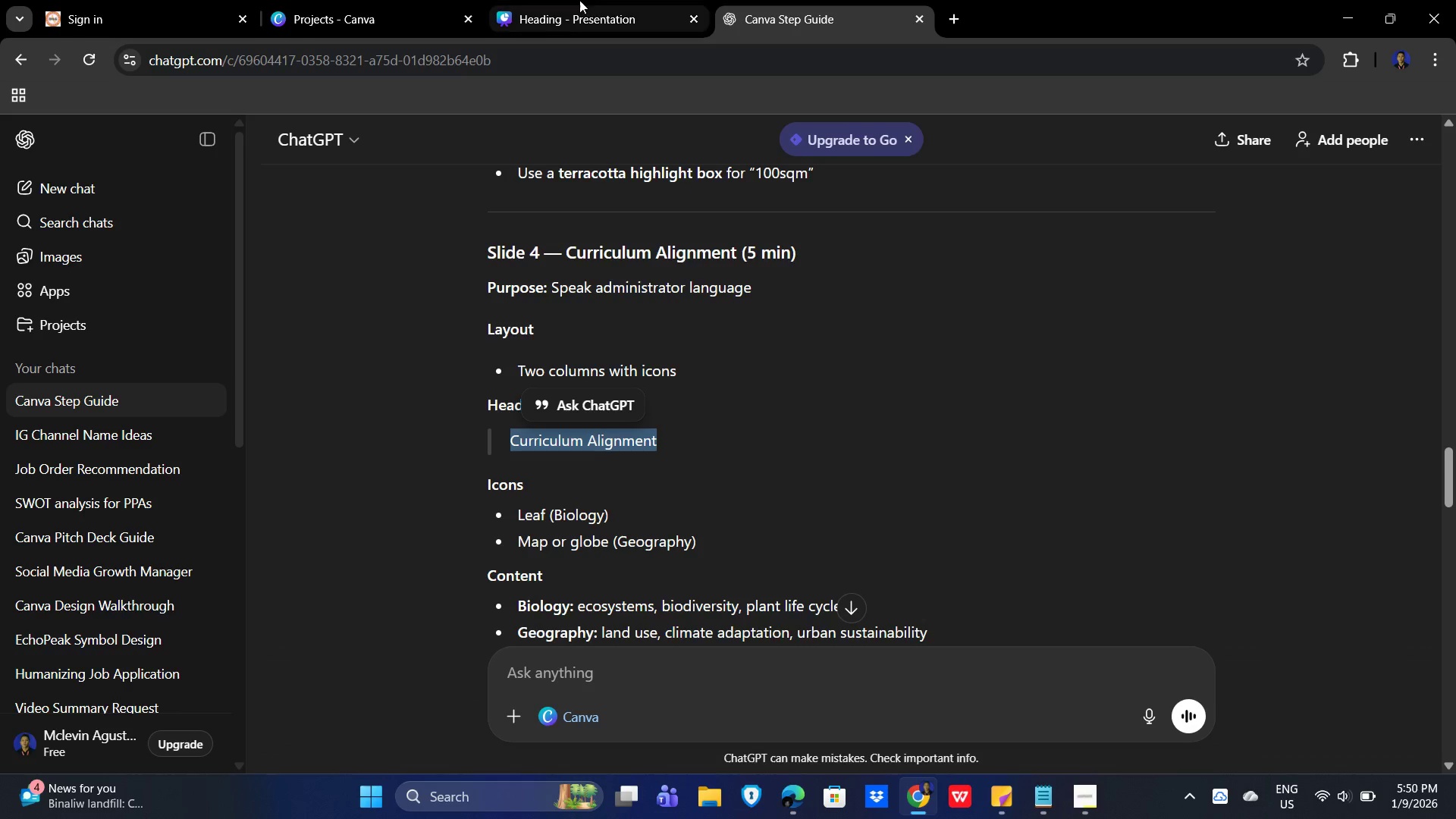 
left_click([584, 0])
 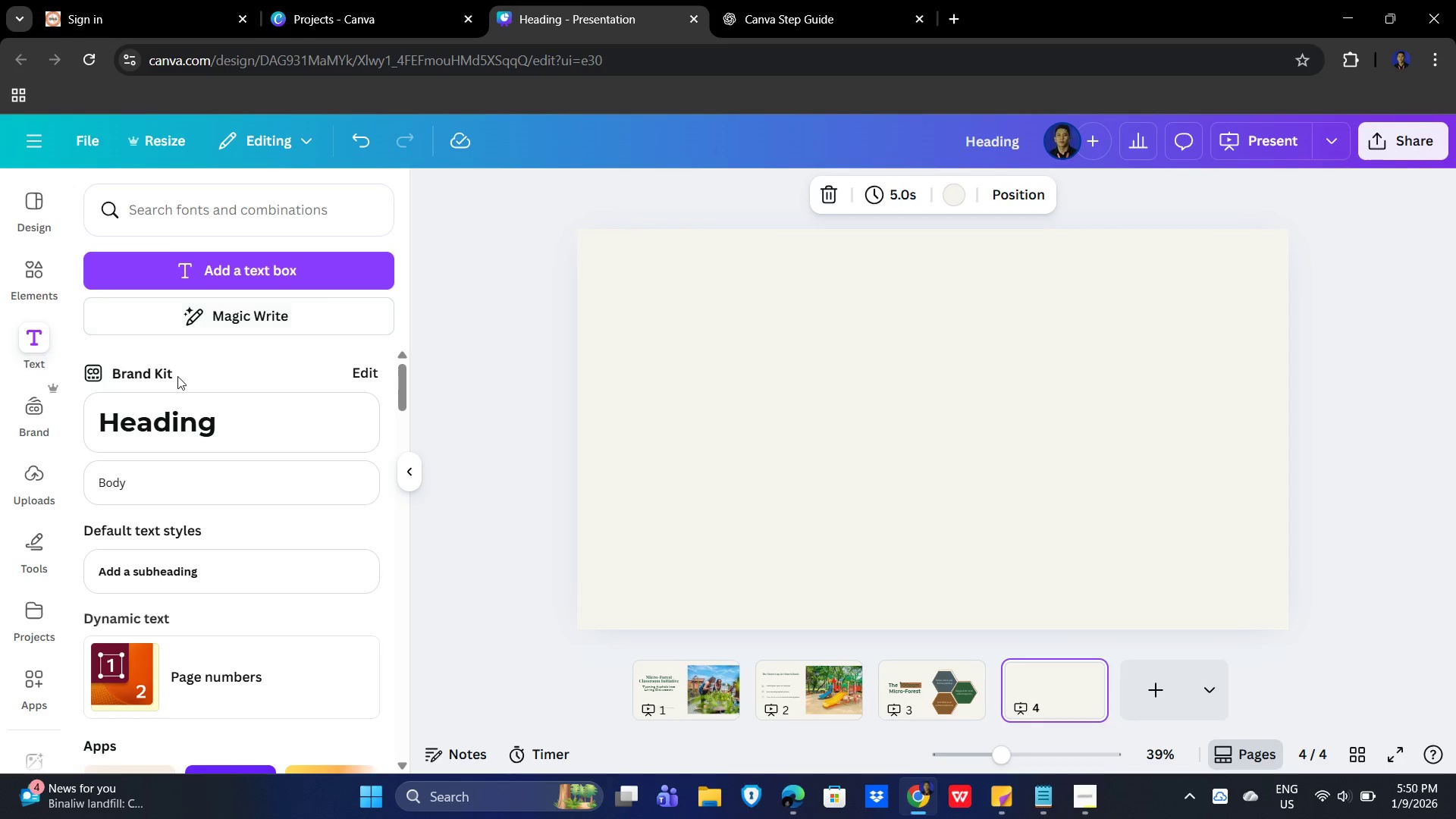 
left_click([172, 414])
 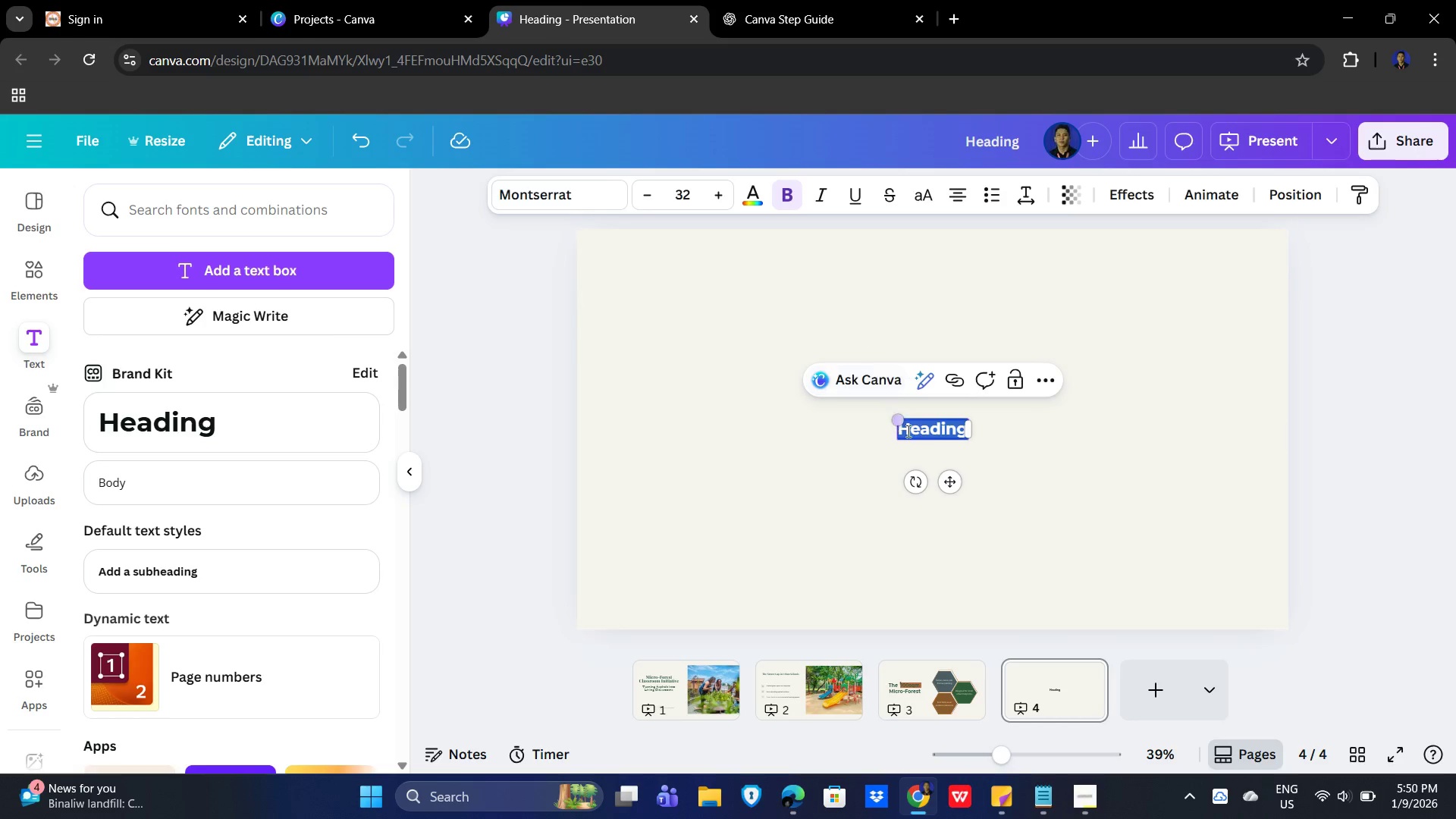 
key(Control+V)
 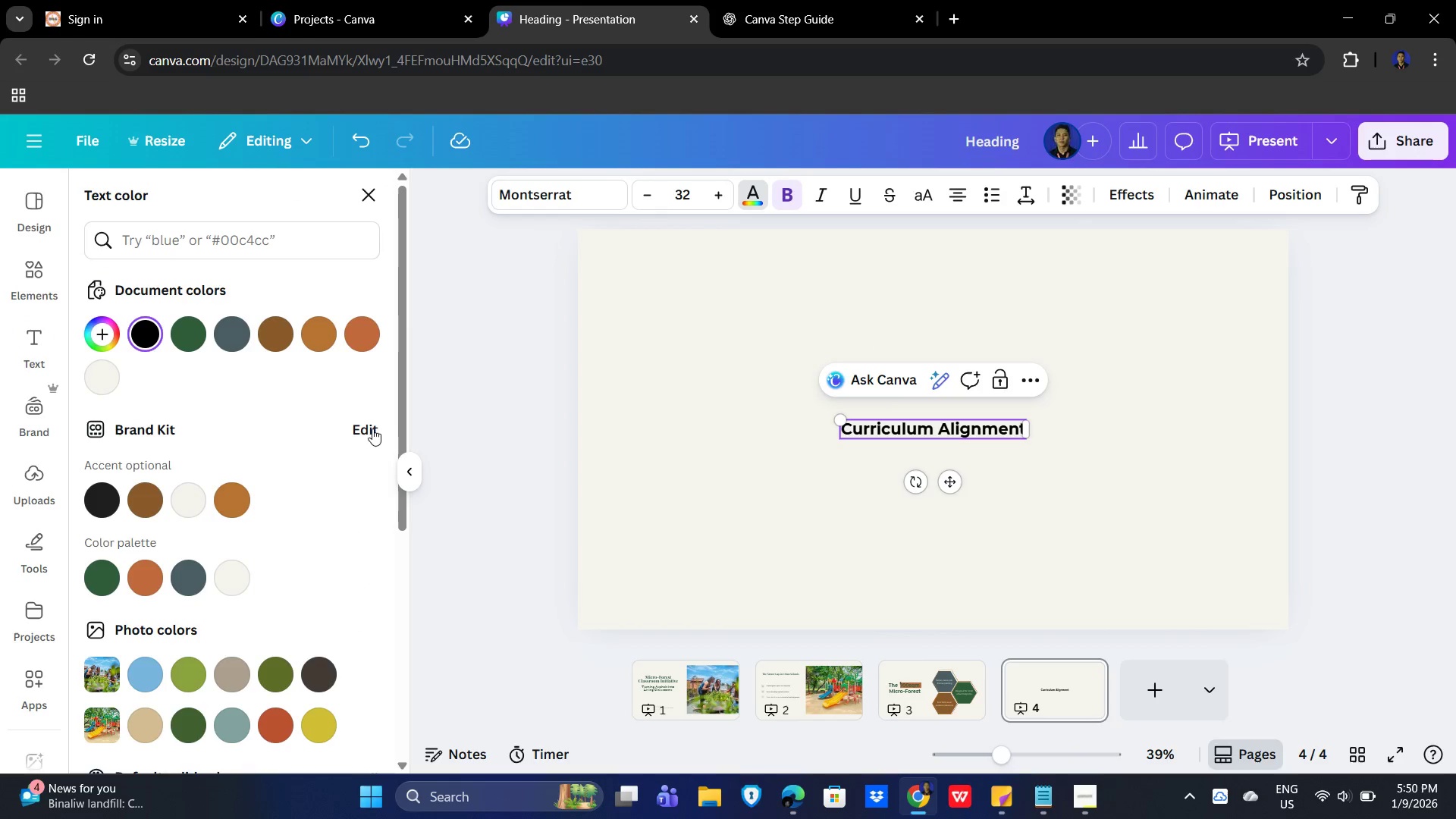 
left_click([99, 574])
 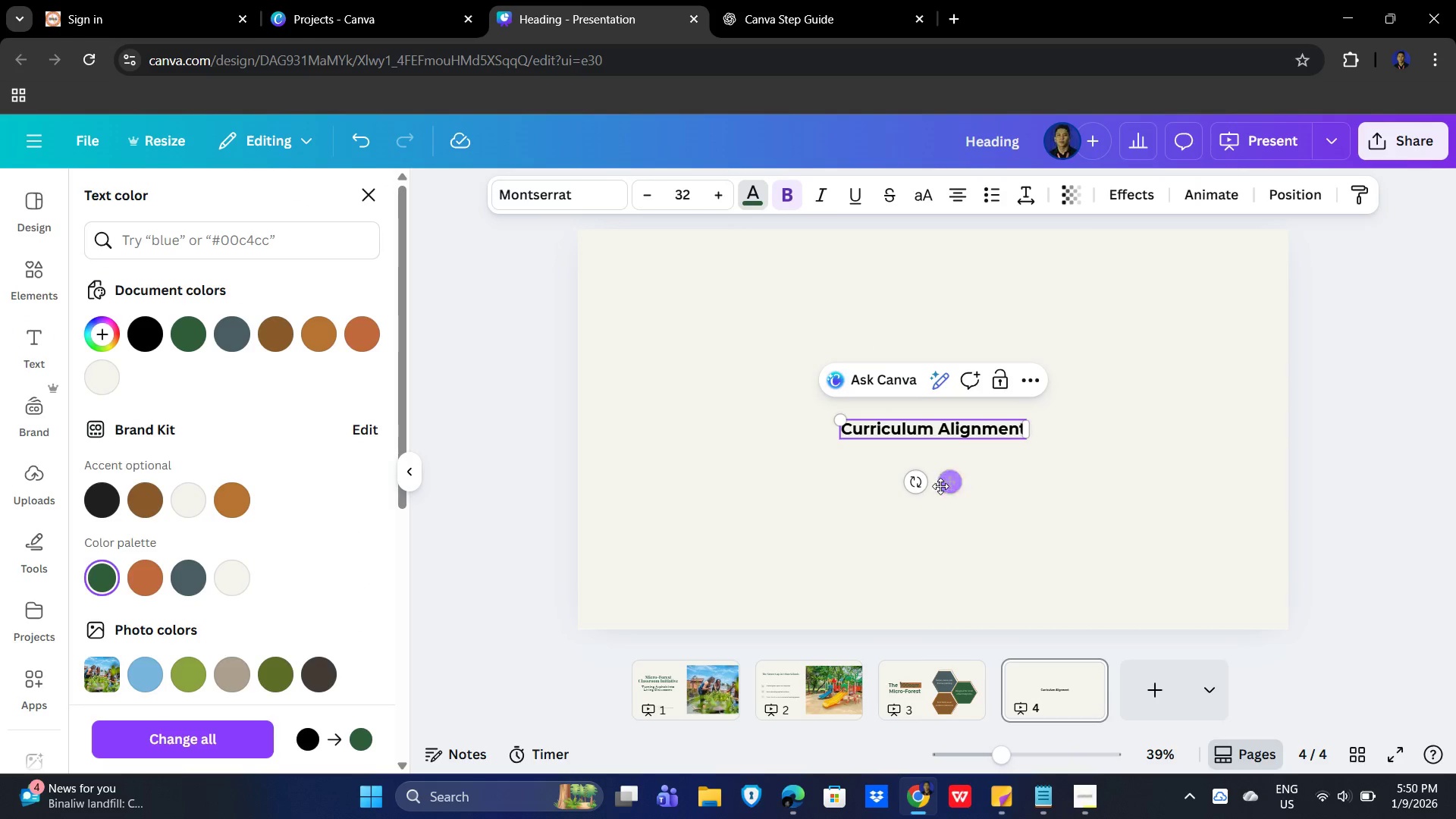 
left_click_drag(start_coordinate=[940, 486], to_coordinate=[934, 471])
 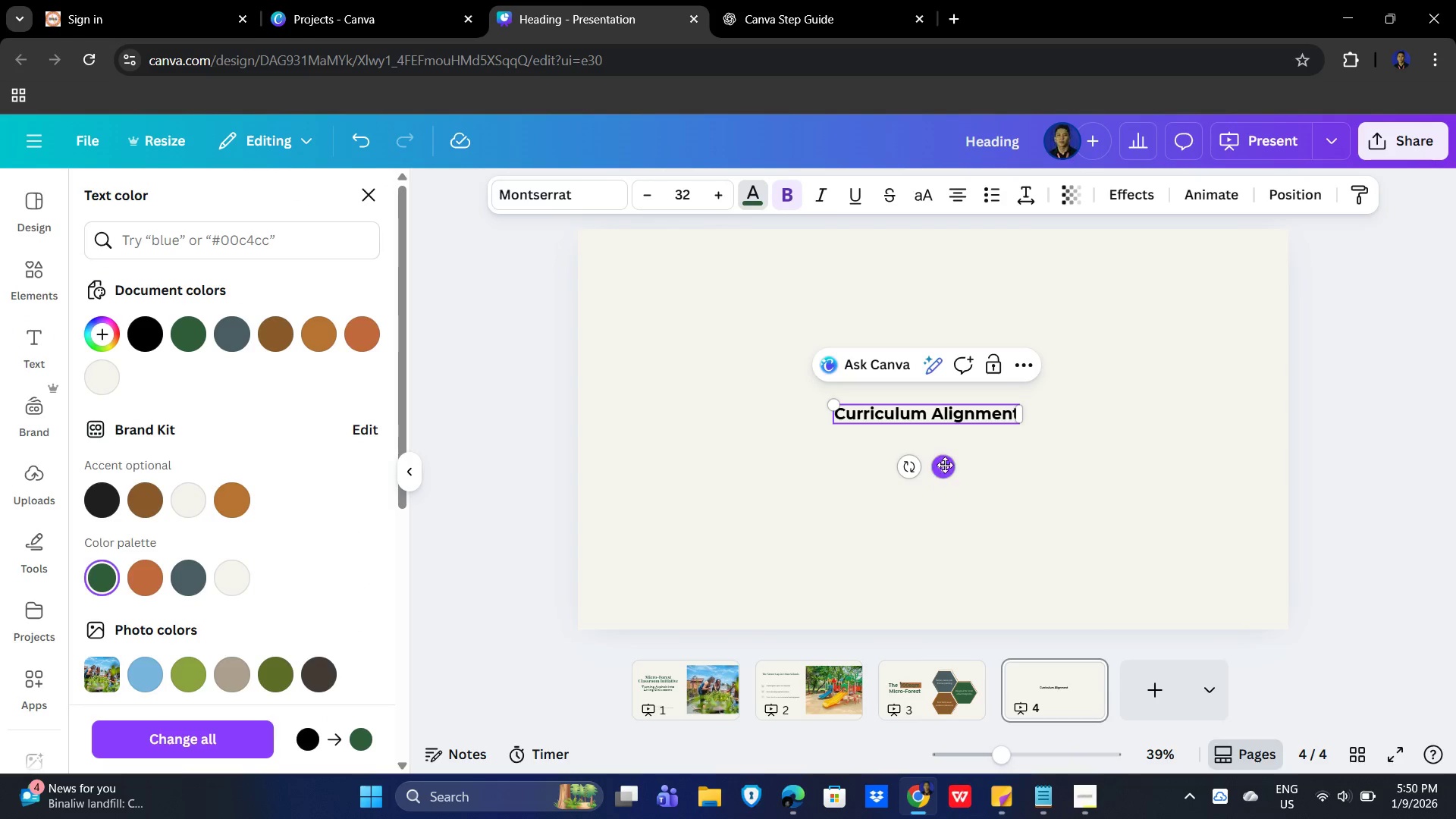 
left_click_drag(start_coordinate=[943, 464], to_coordinate=[952, 362])
 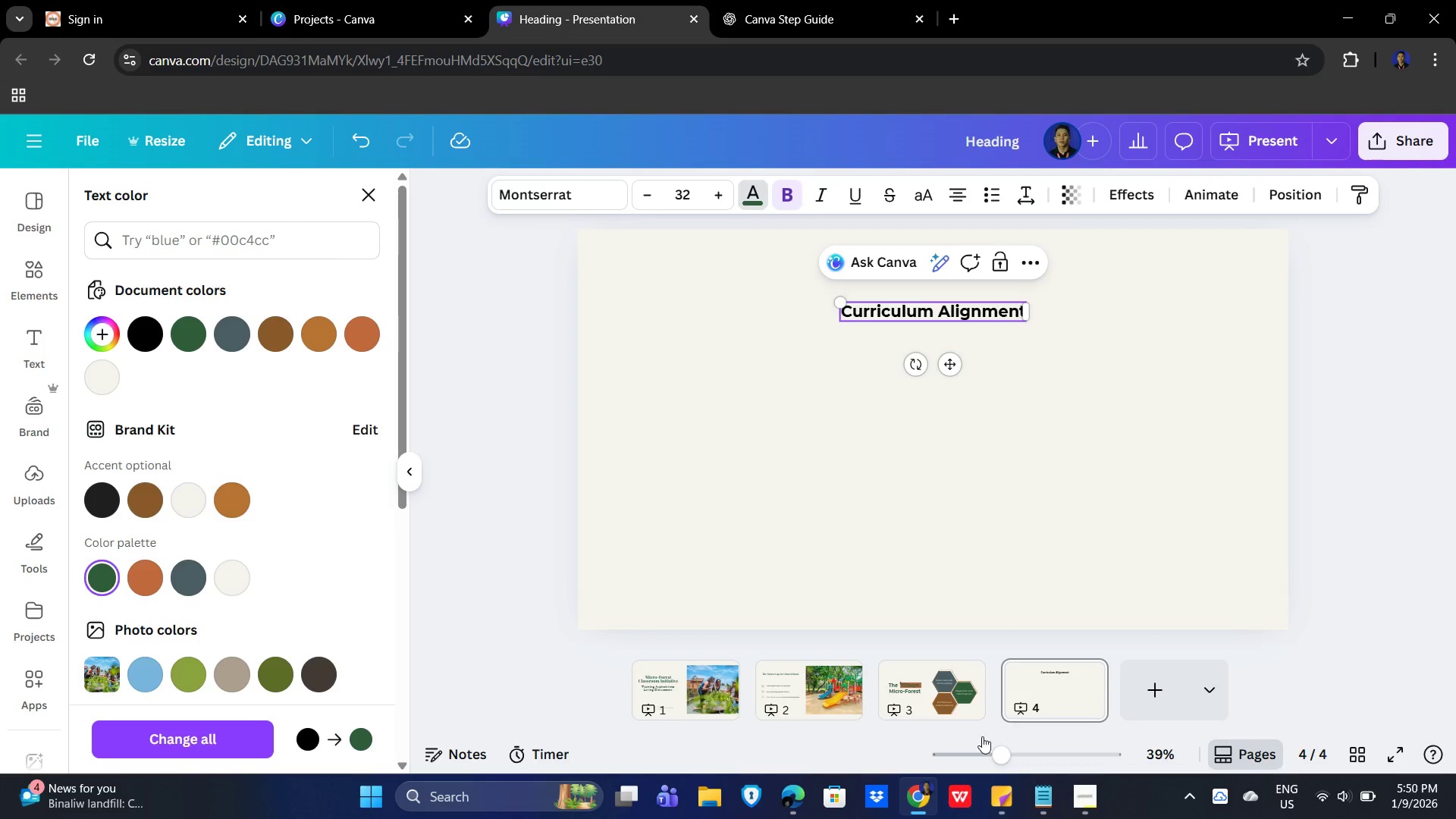 
left_click([924, 694])
 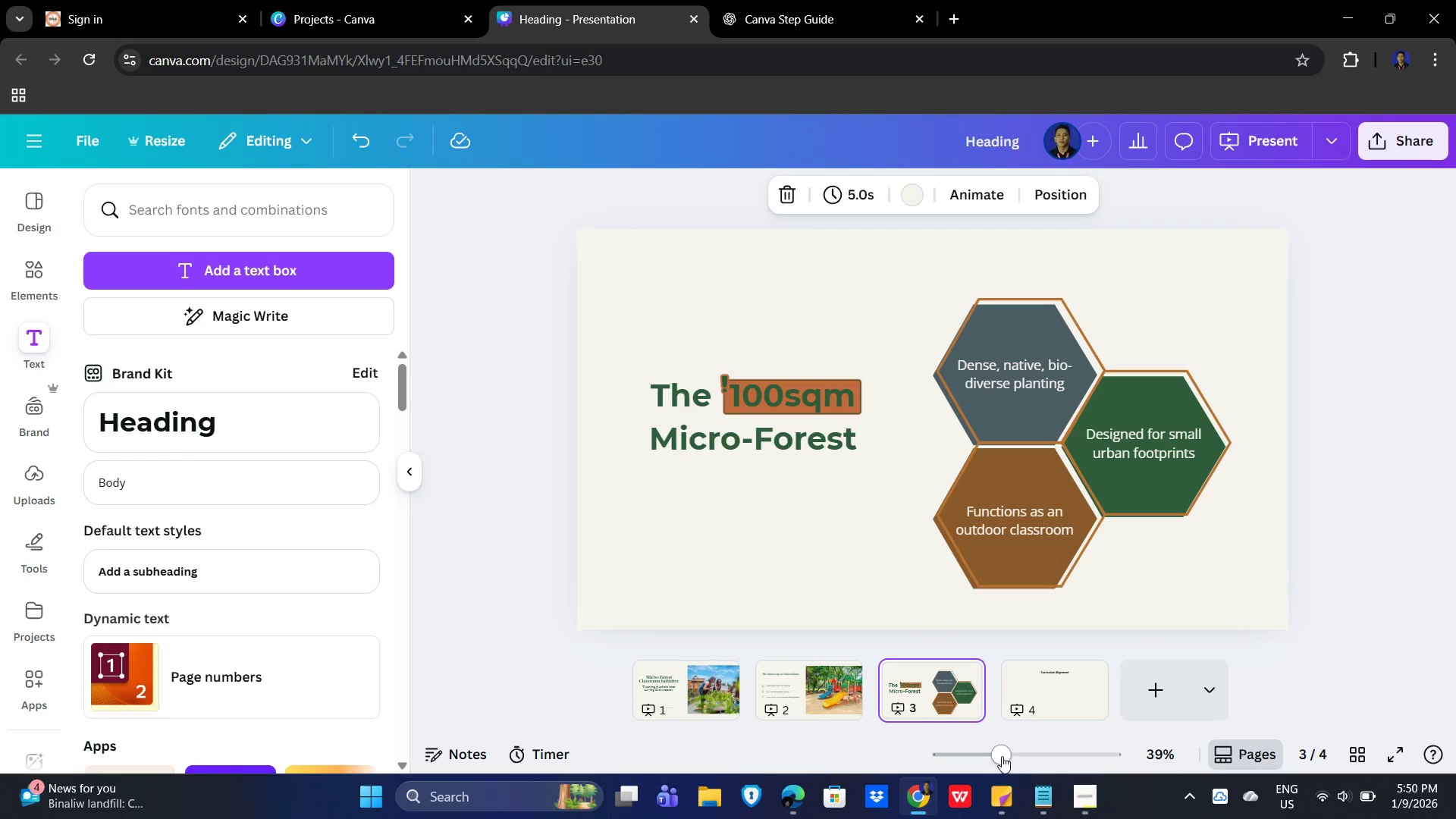 
left_click([1053, 679])
 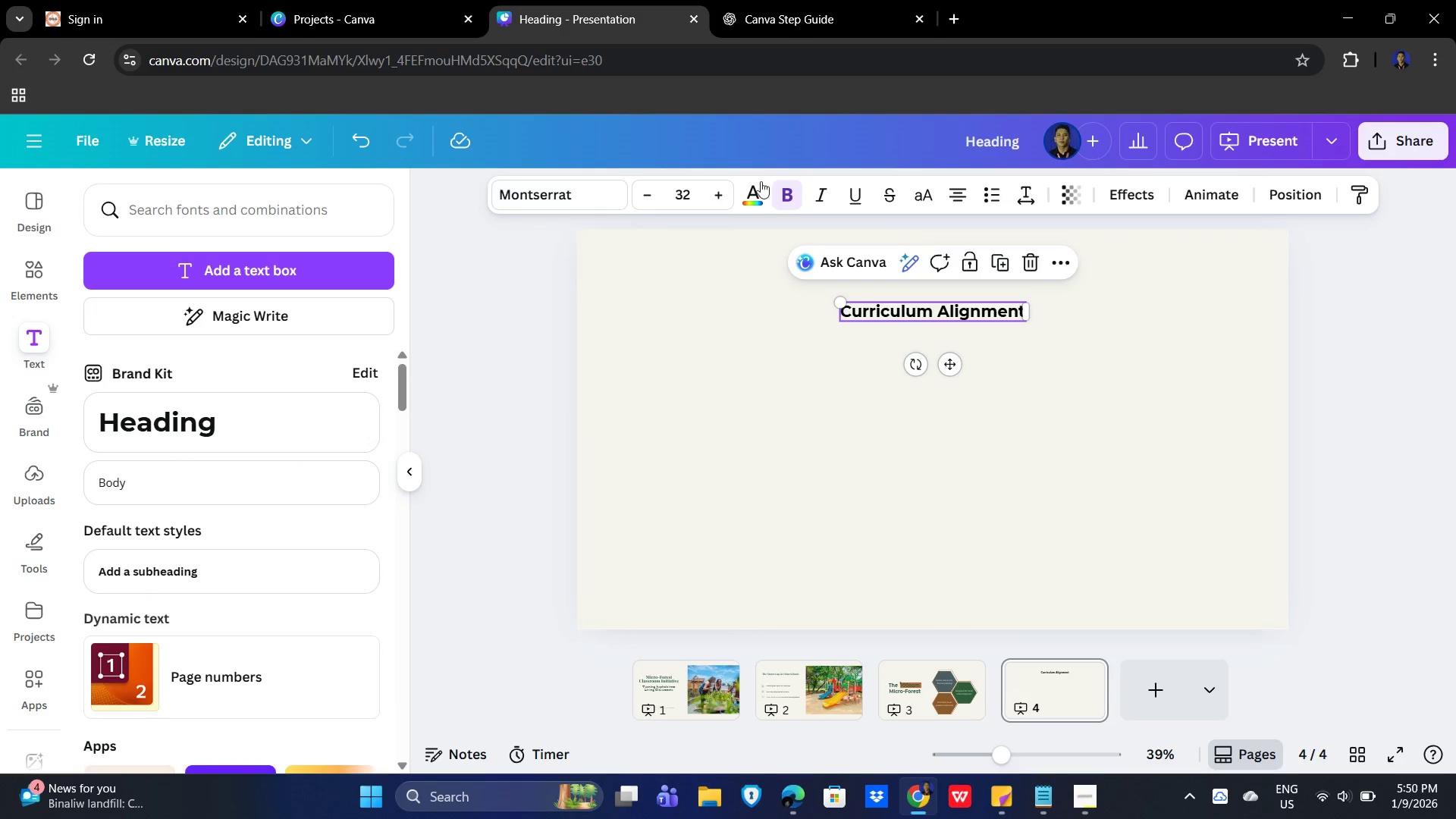 
left_click([748, 187])
 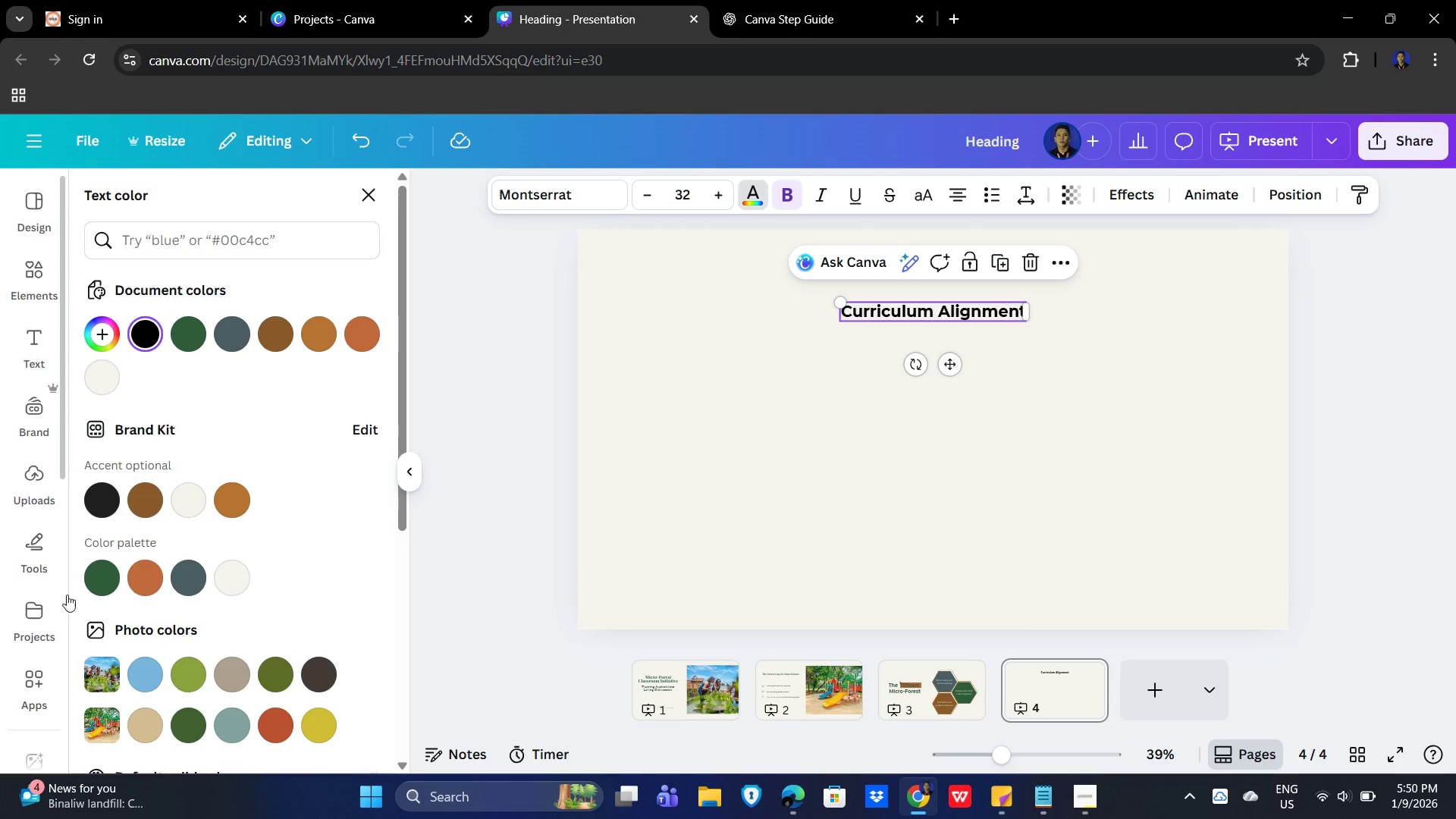 
left_click([99, 577])
 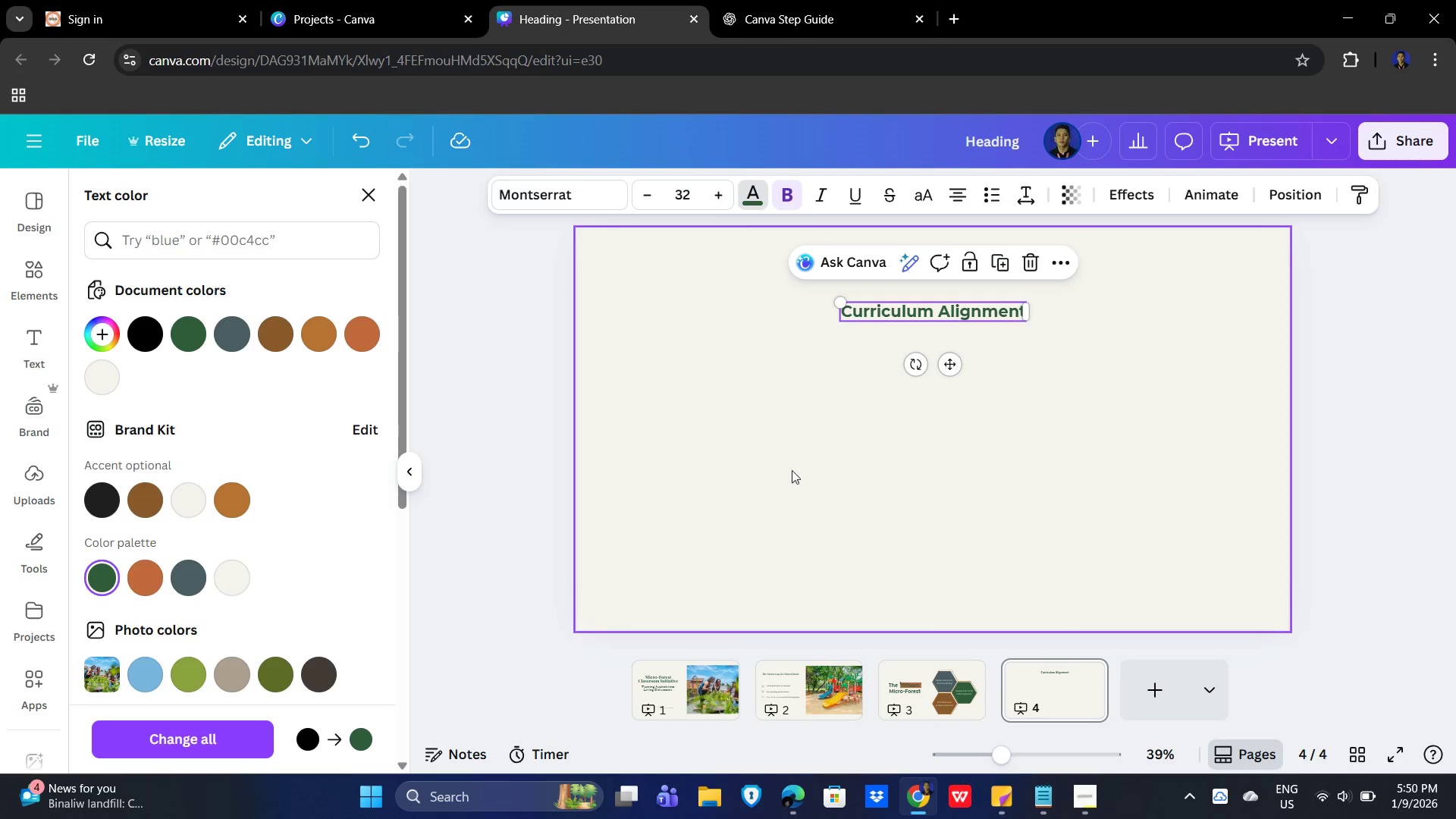 
left_click([794, 469])
 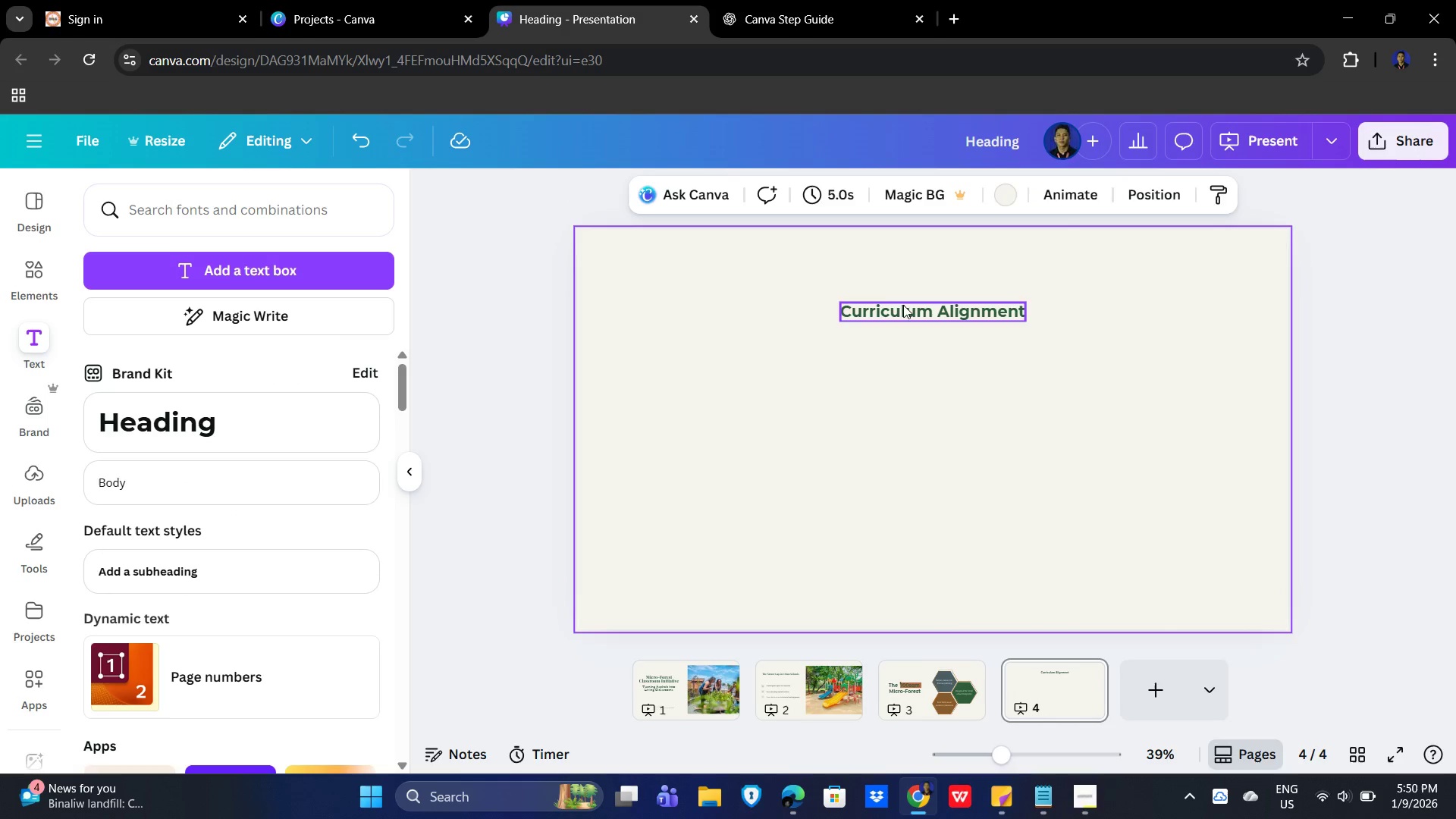 
left_click([900, 304])
 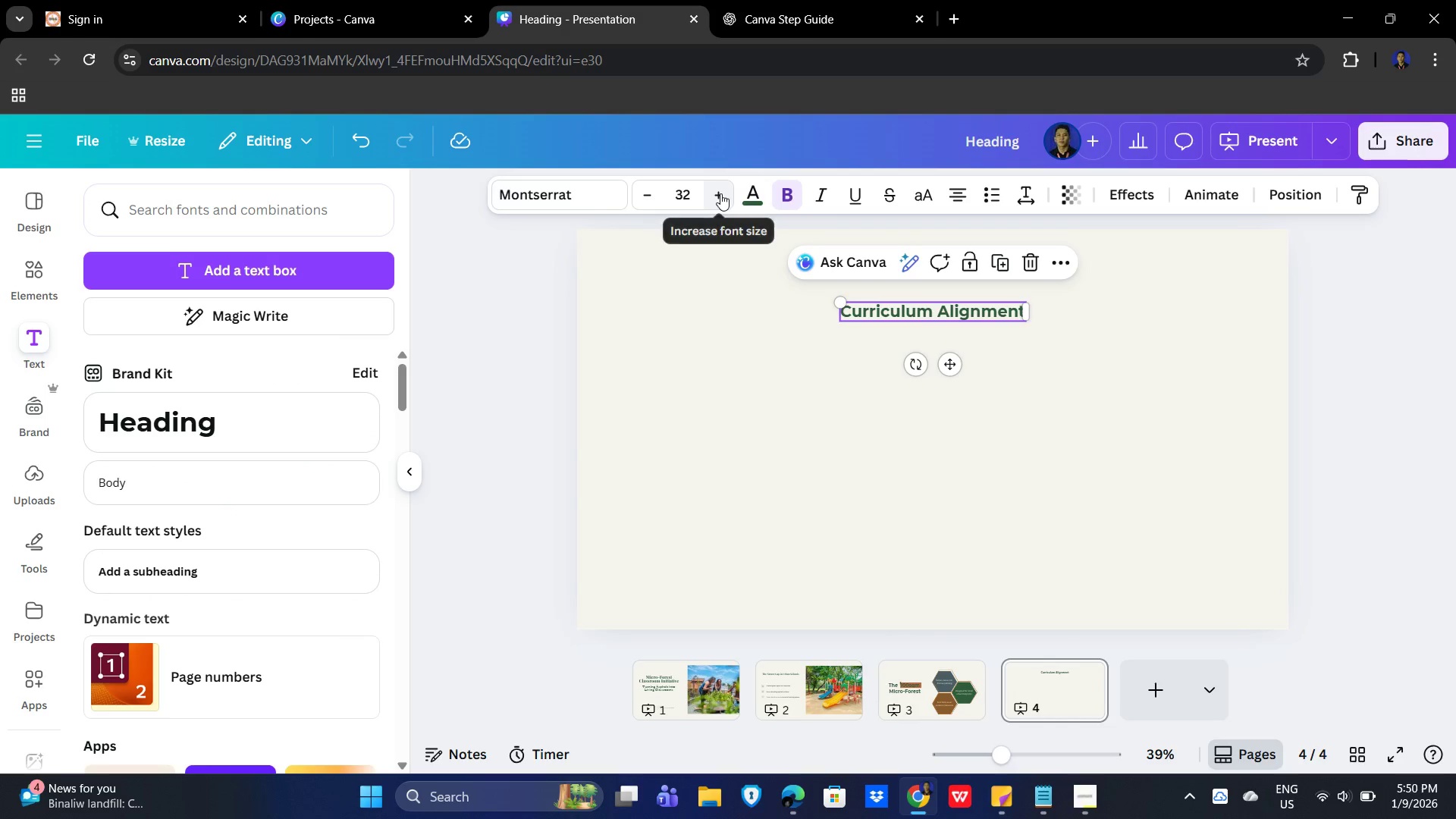 
double_click([720, 193])
 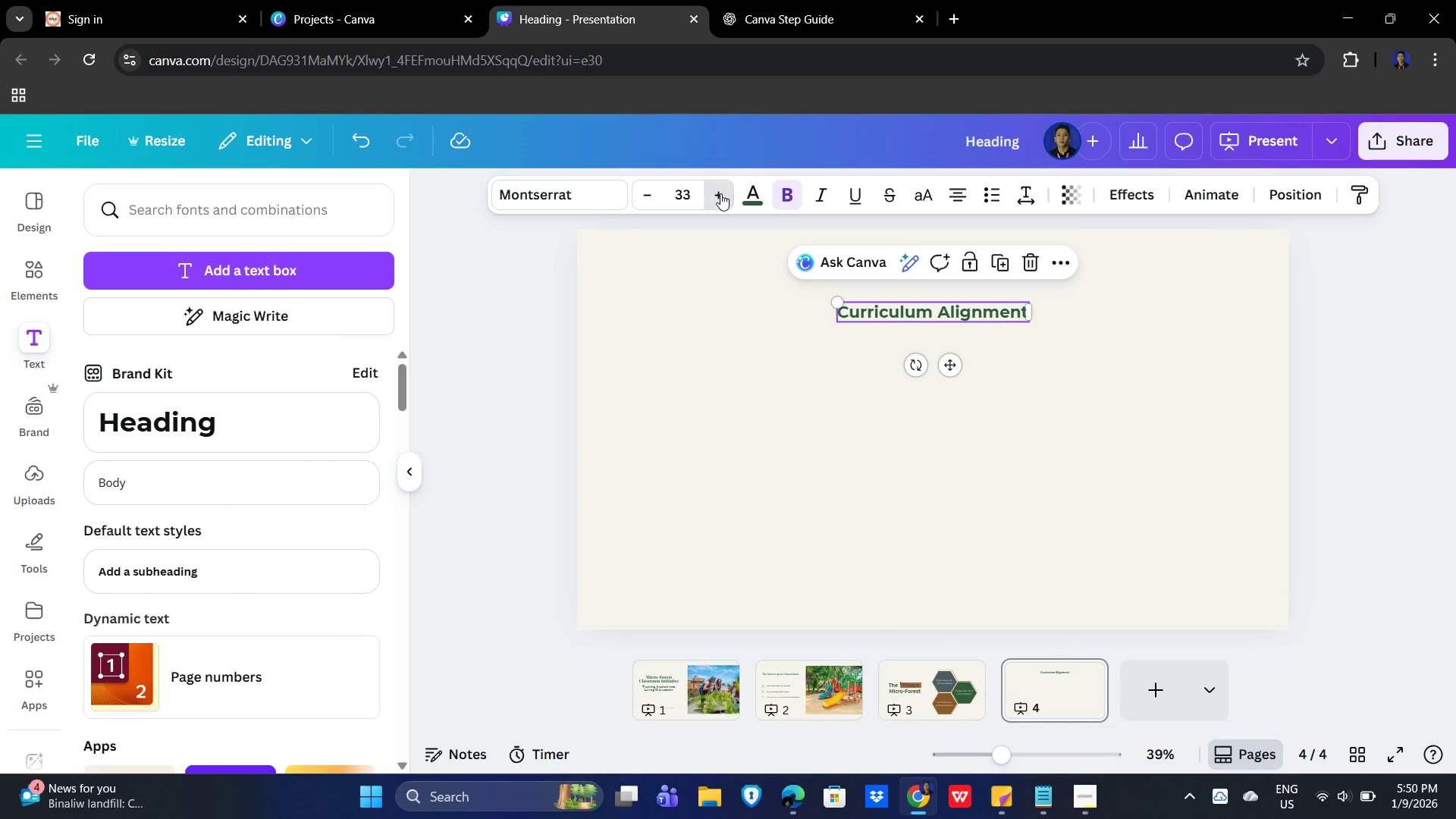 
triple_click([720, 193])
 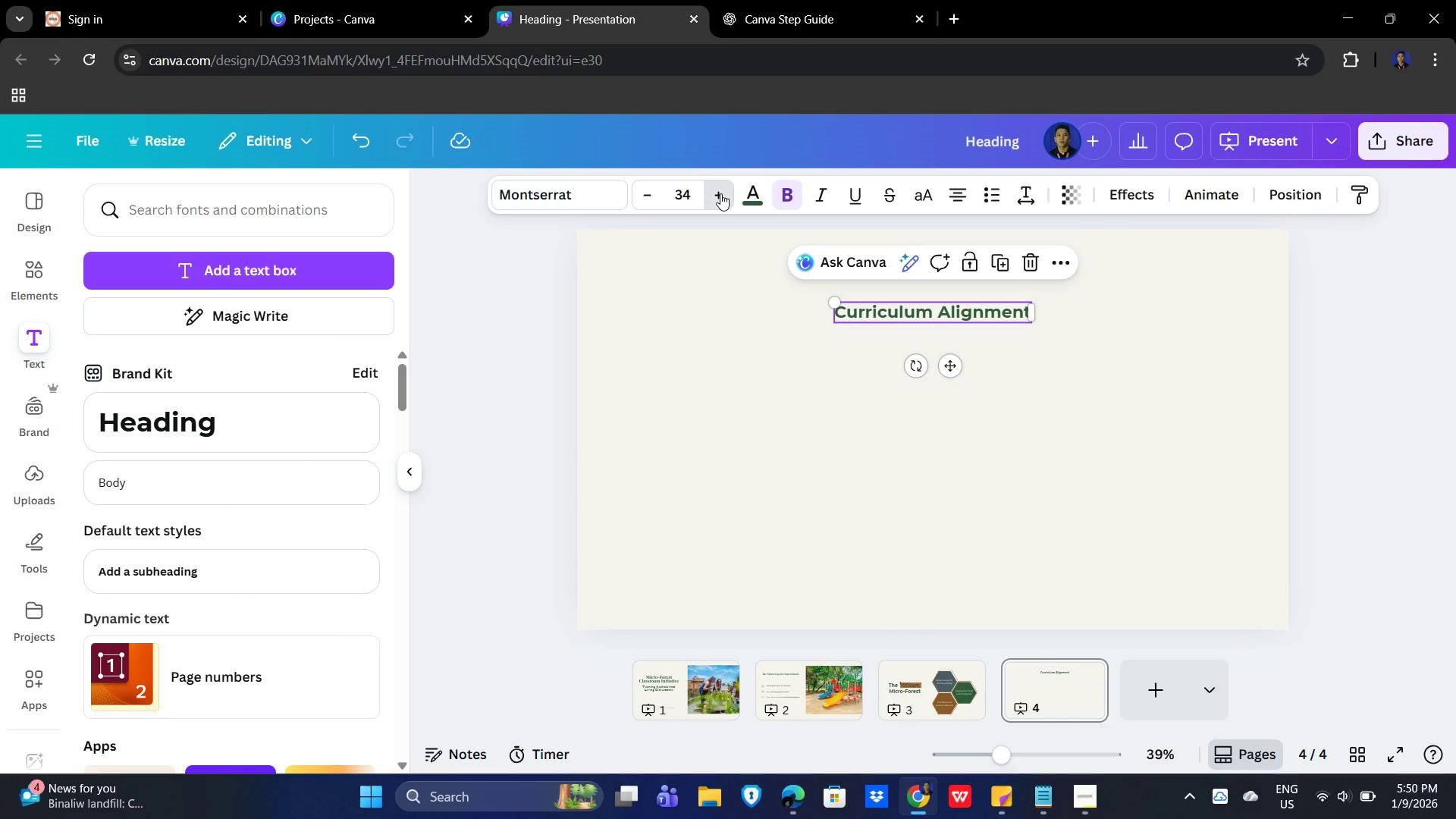 
triple_click([720, 193])
 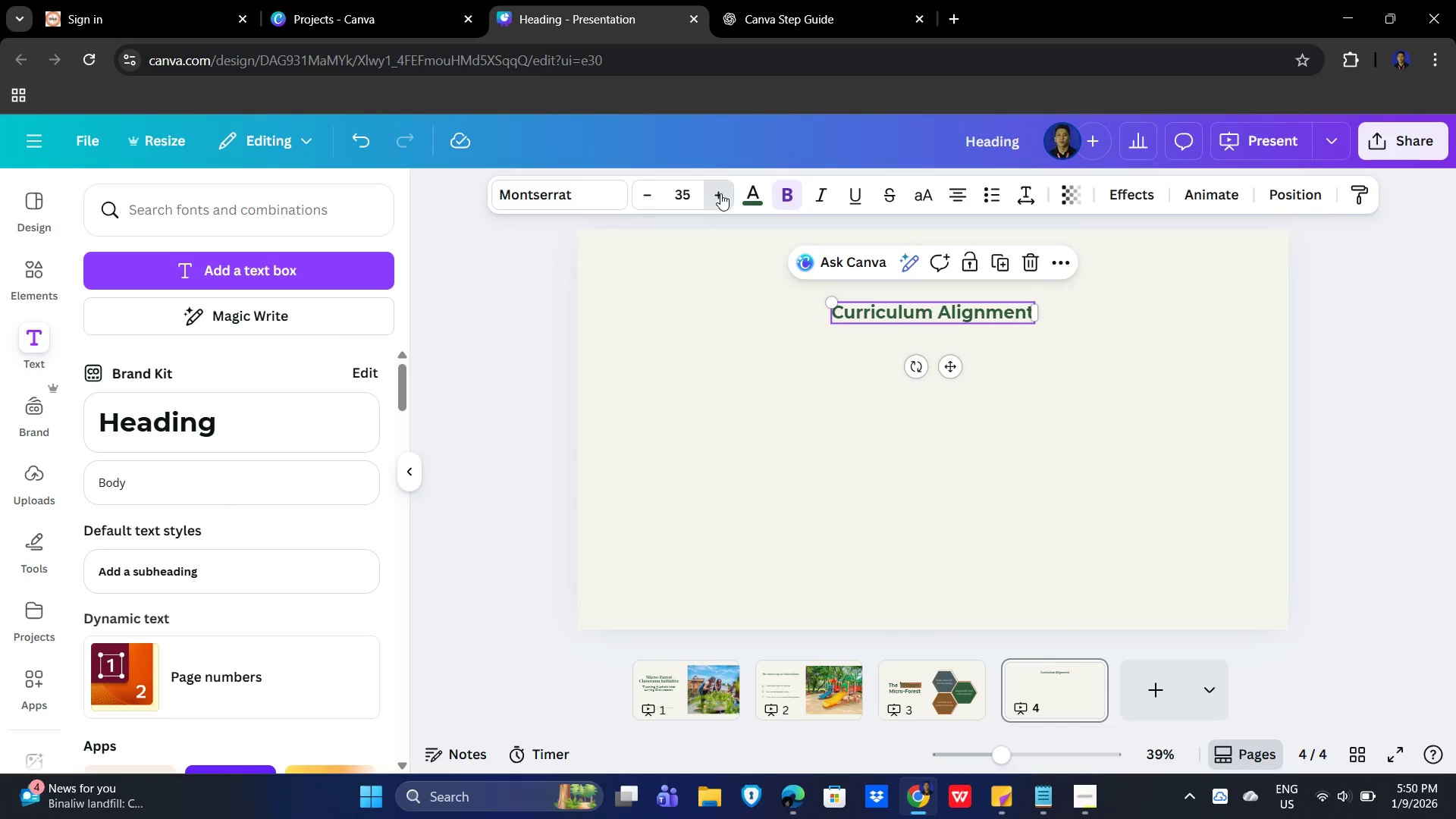 
triple_click([720, 193])
 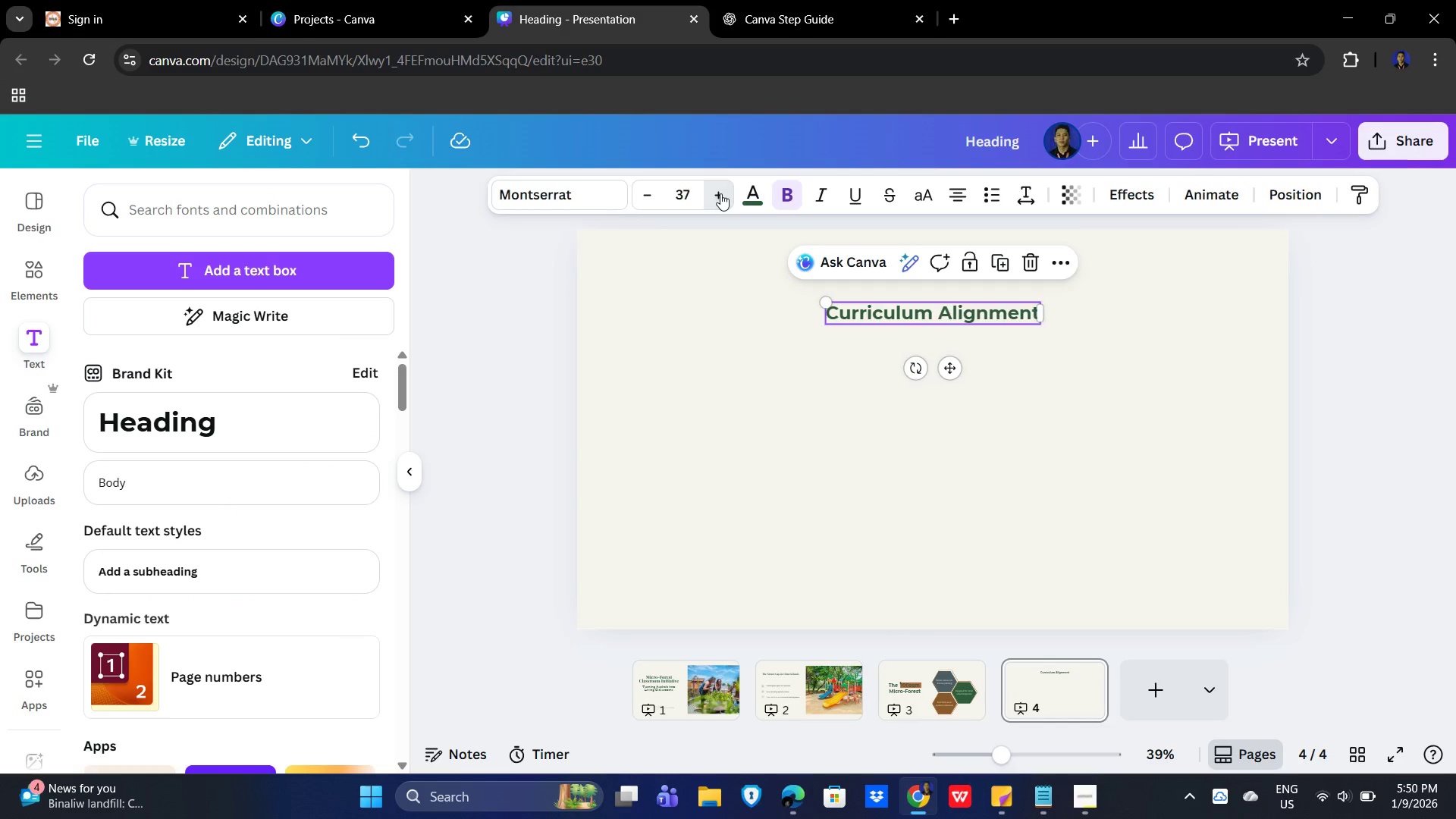 
triple_click([720, 193])
 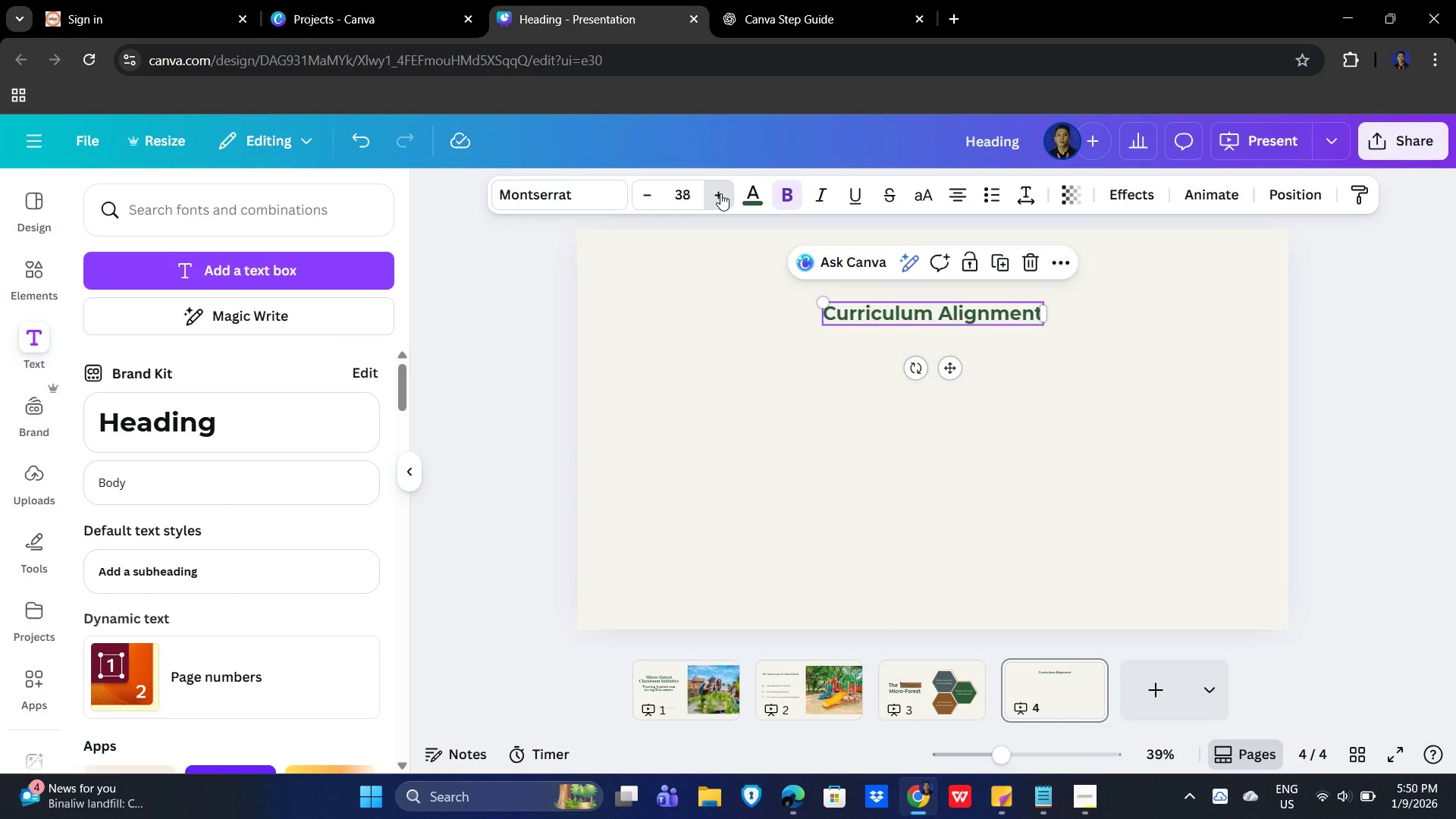 
triple_click([720, 193])
 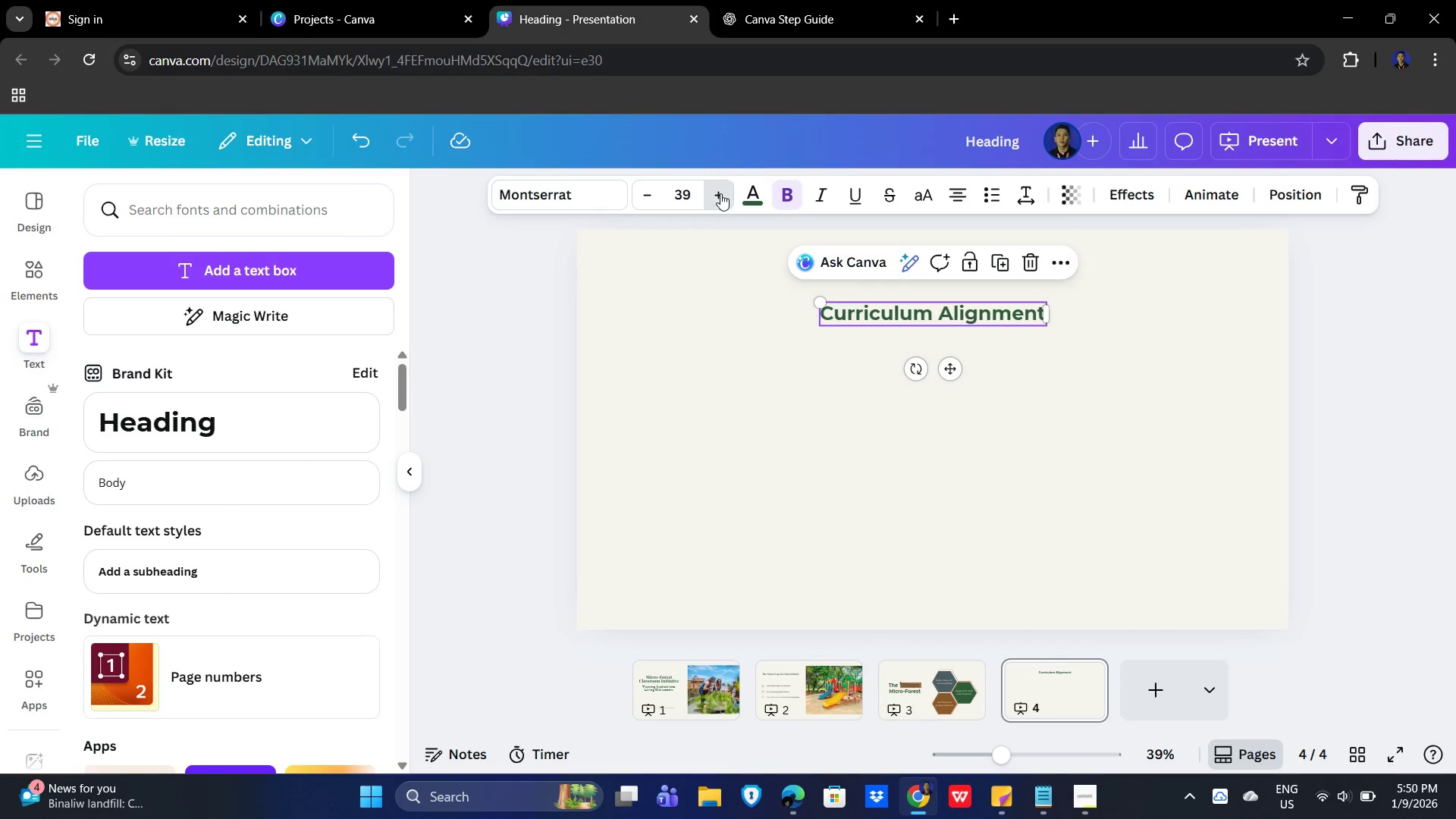 
triple_click([720, 193])
 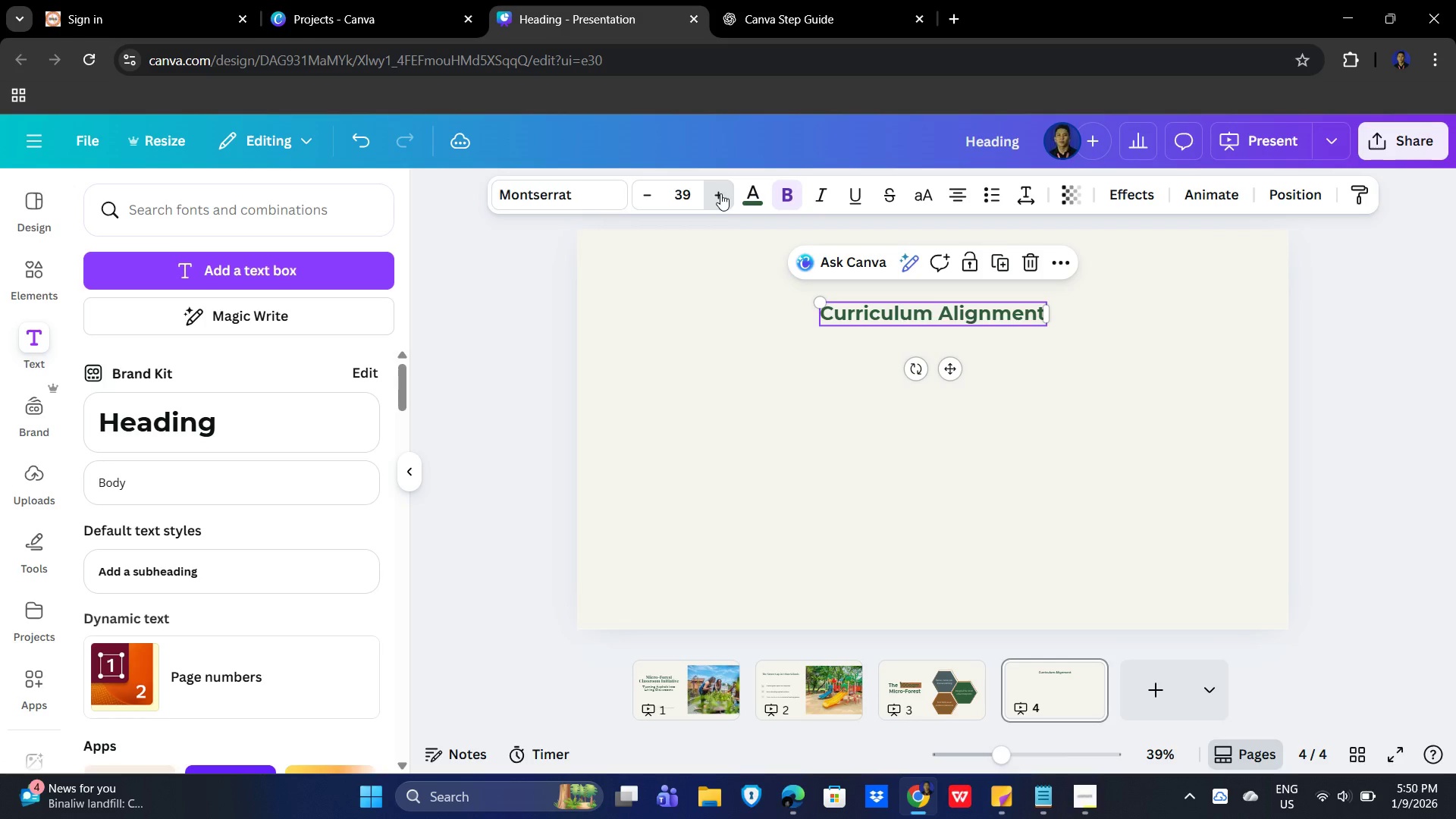 
triple_click([720, 193])
 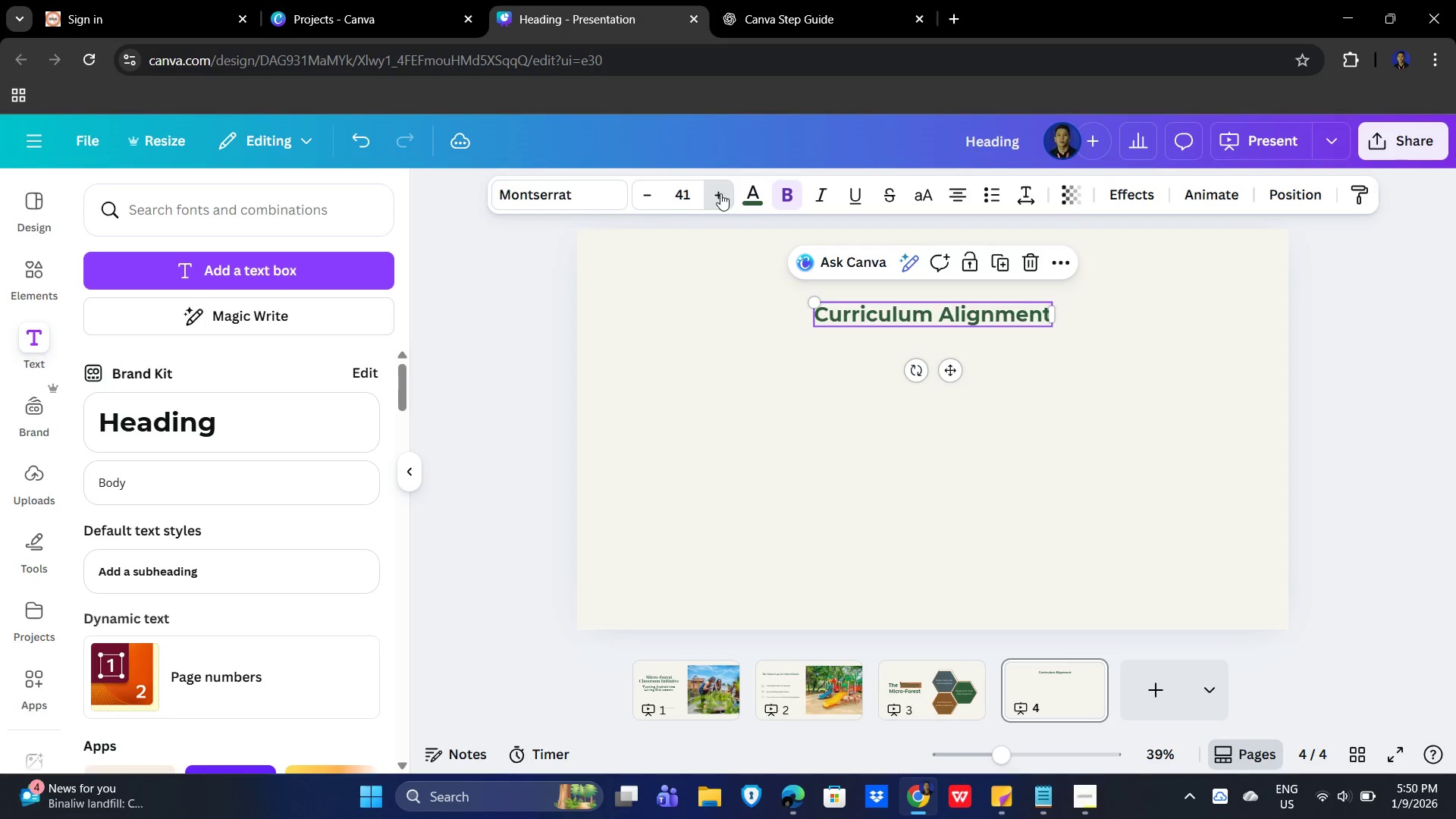 
triple_click([720, 193])
 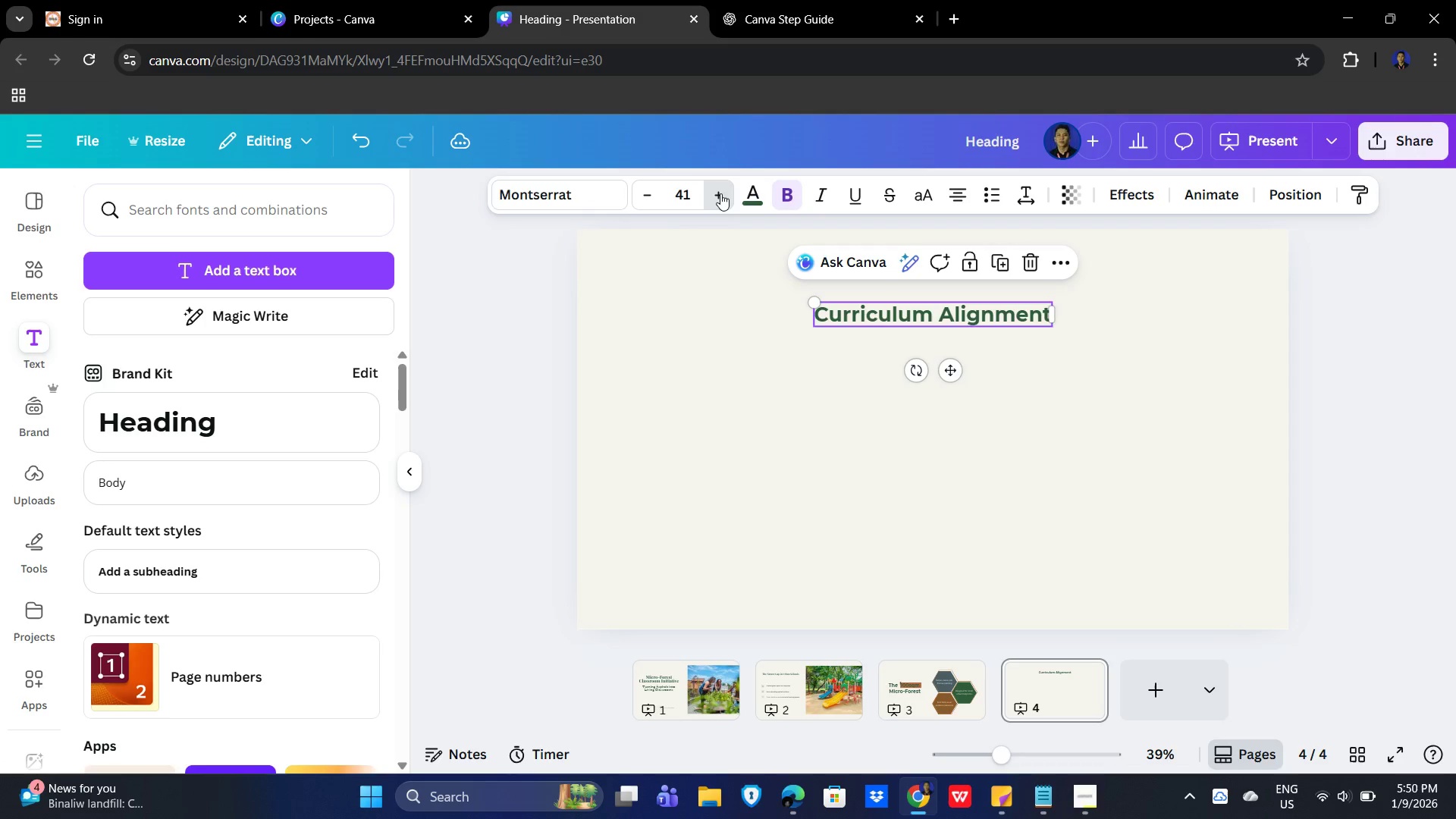 
triple_click([720, 193])
 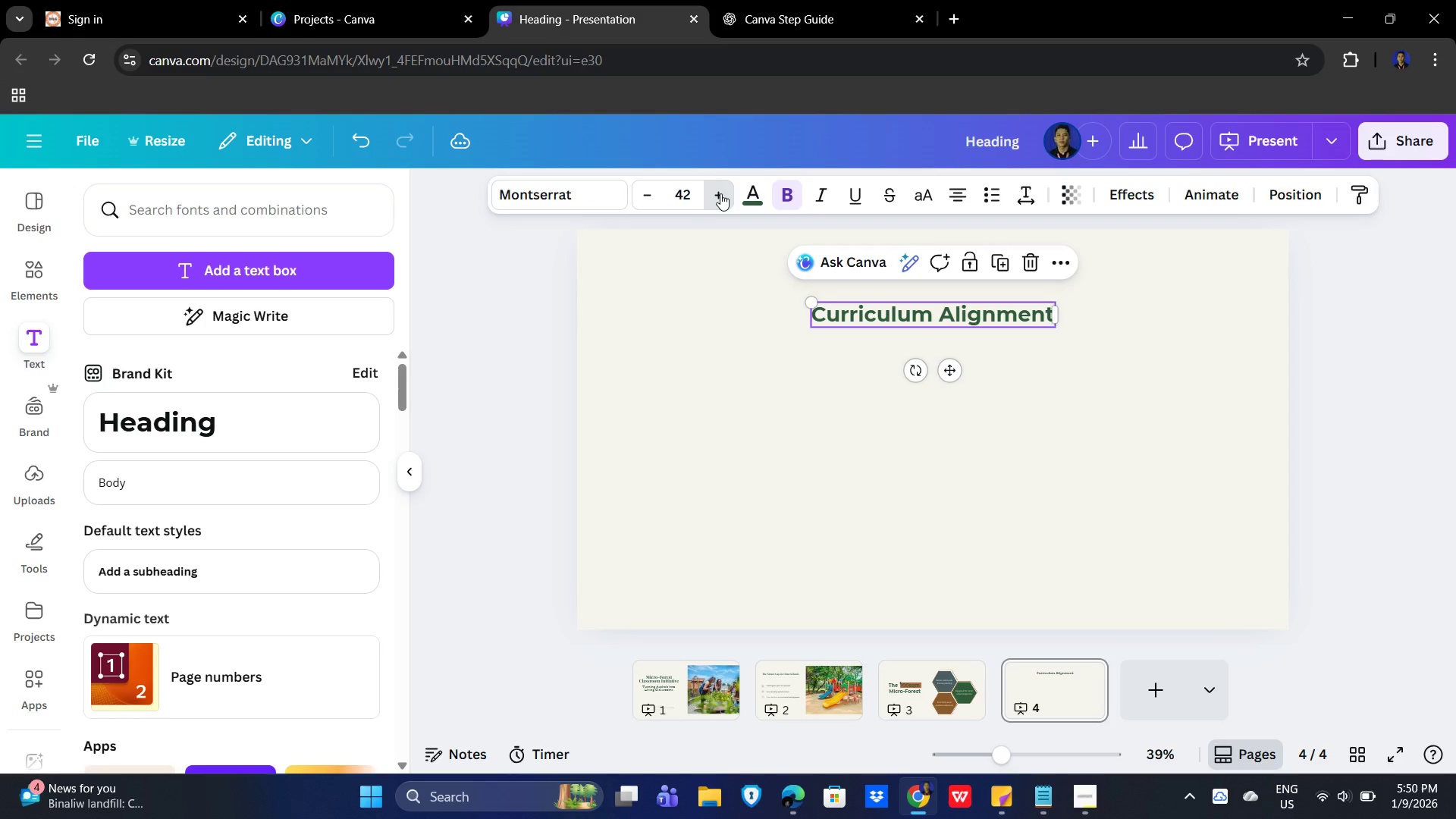 
triple_click([720, 193])
 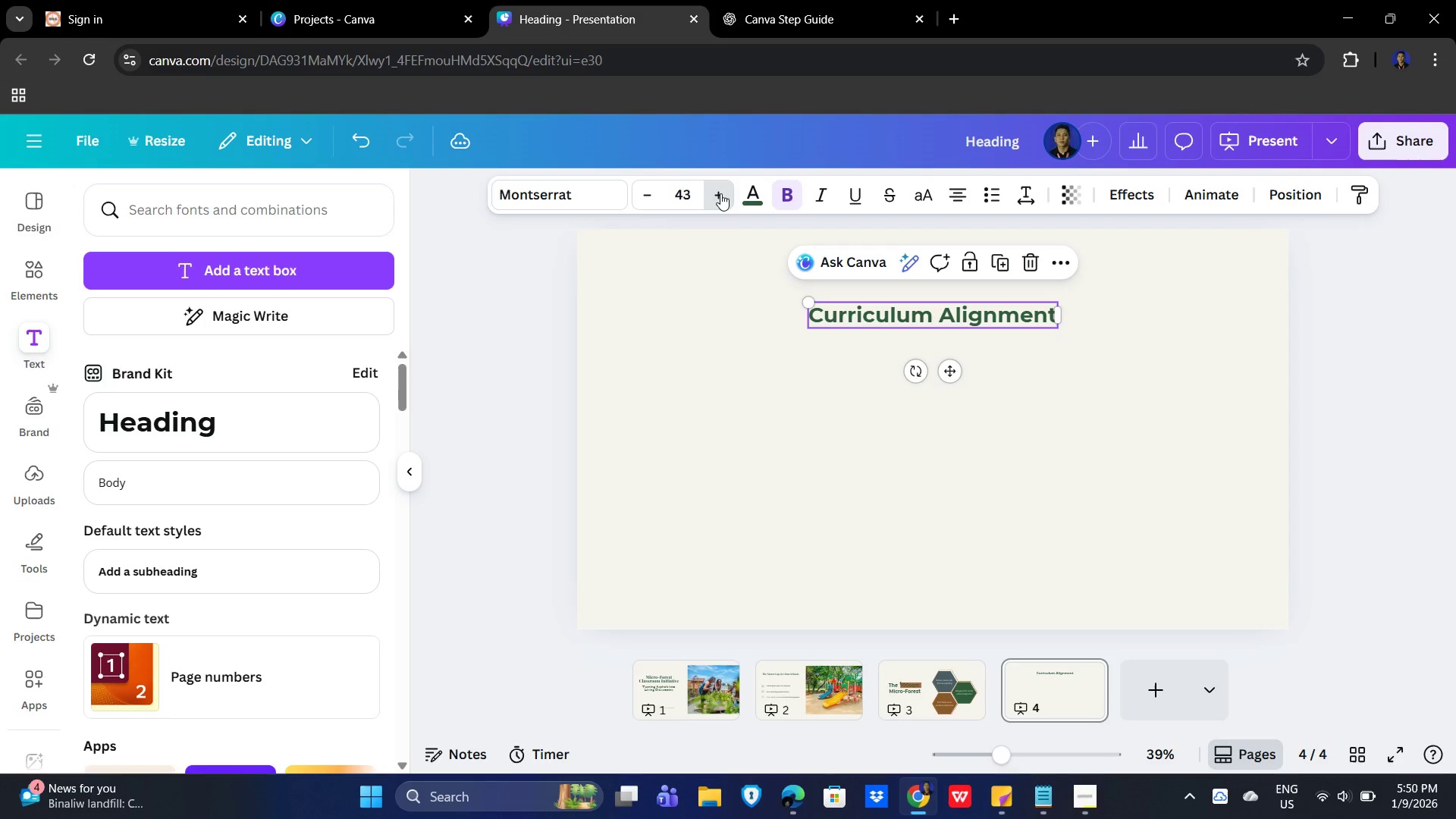 
triple_click([720, 193])
 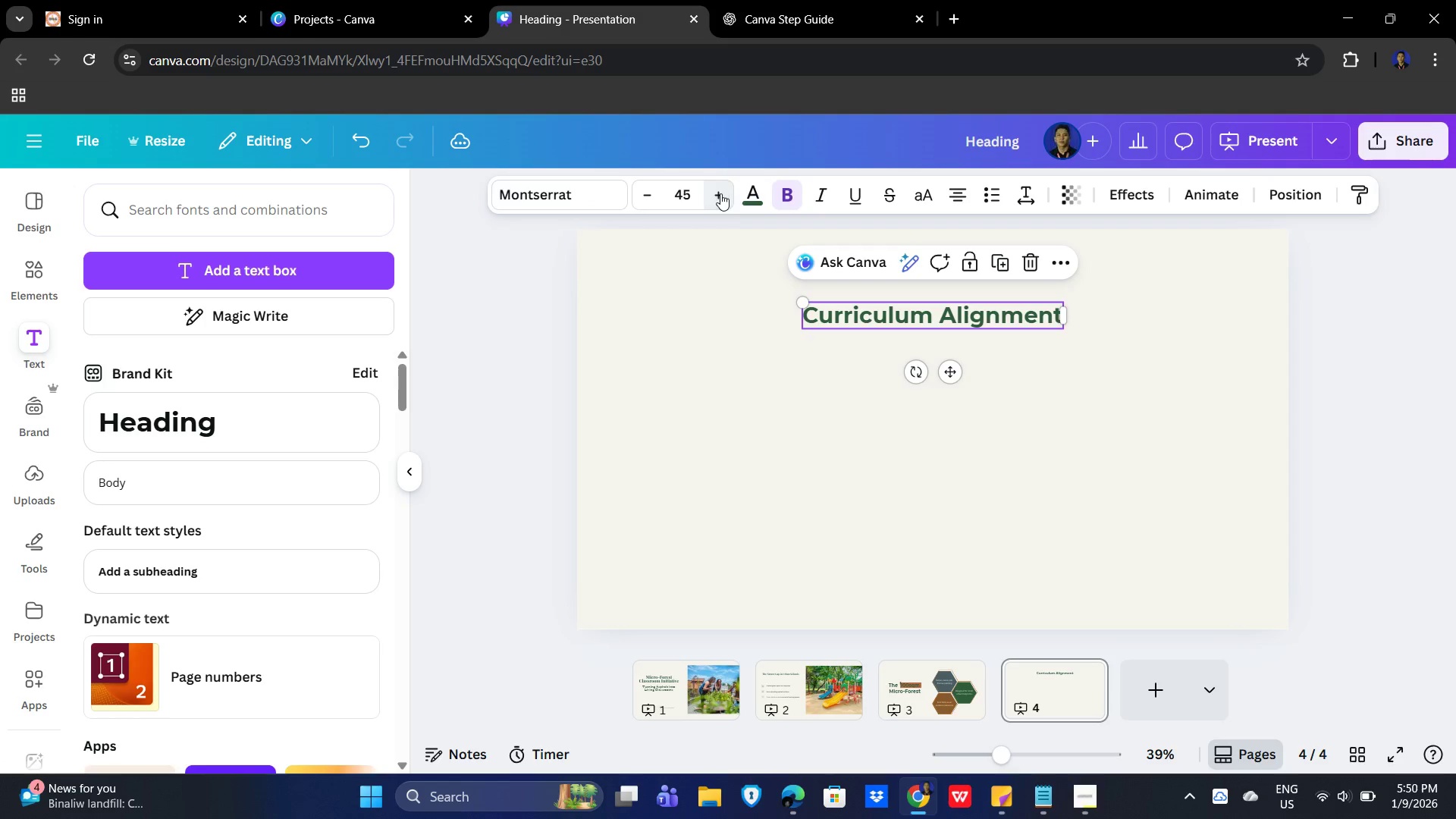 
triple_click([720, 193])
 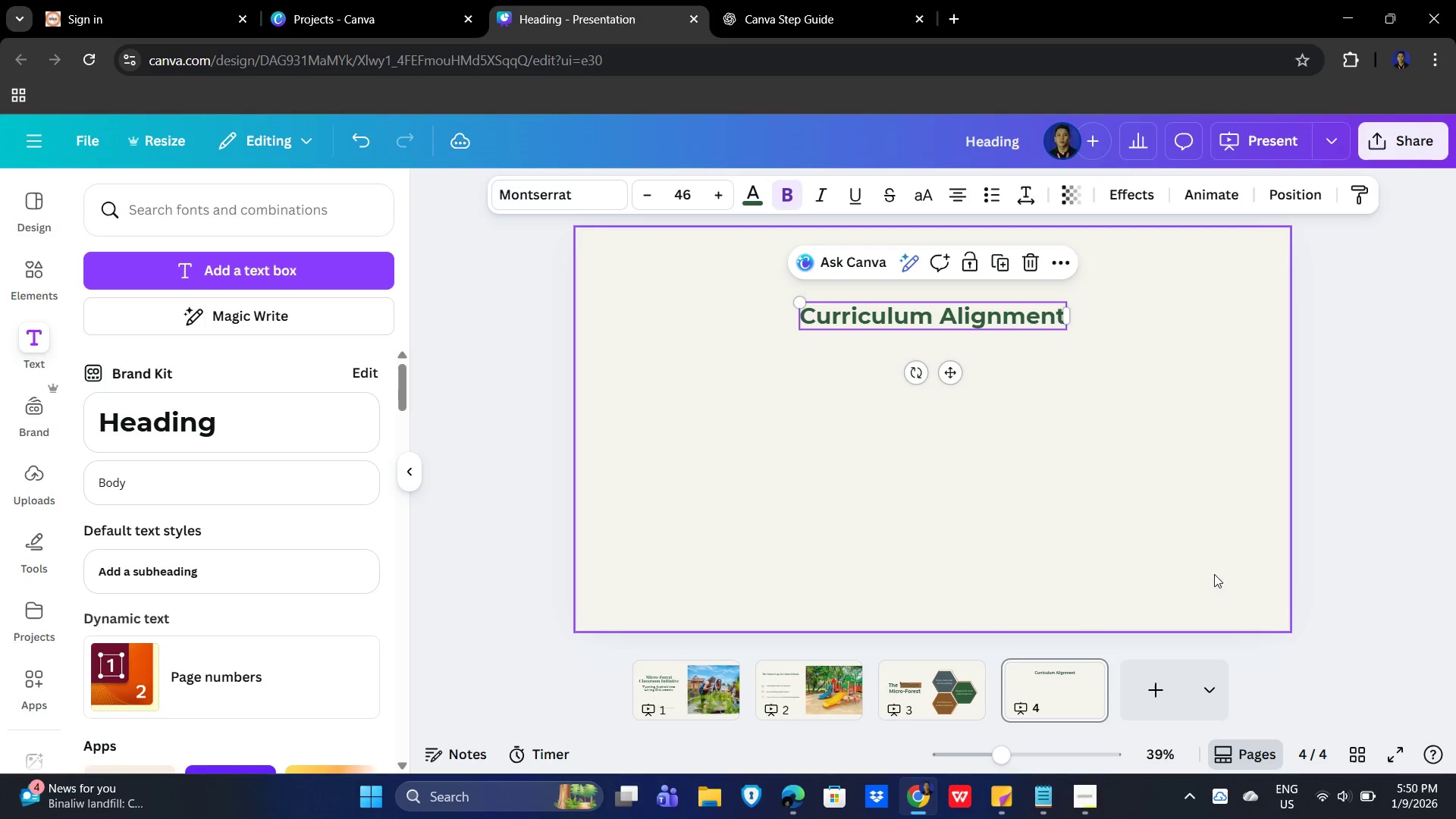 
left_click([1153, 488])
 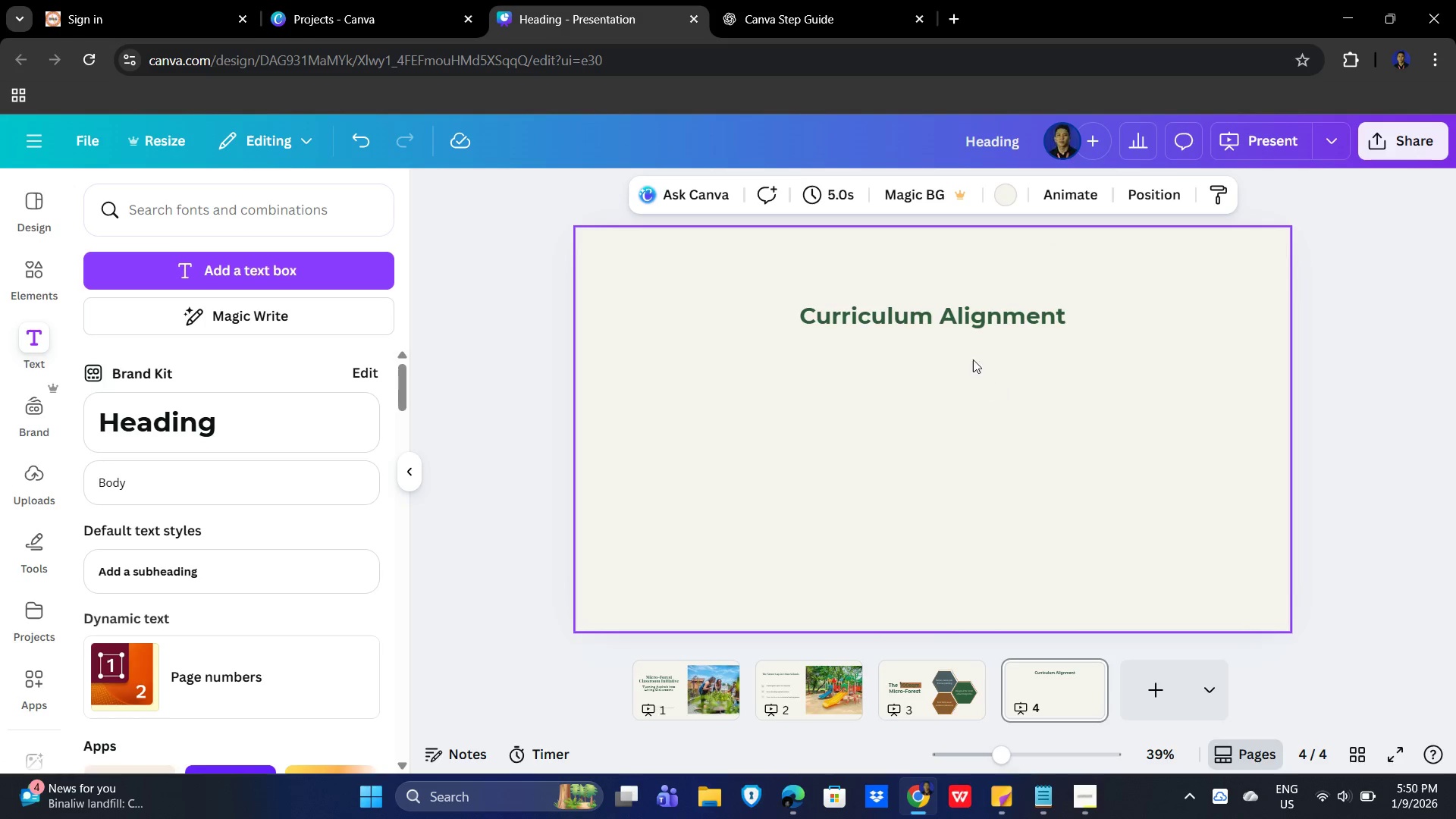 
left_click([957, 323])
 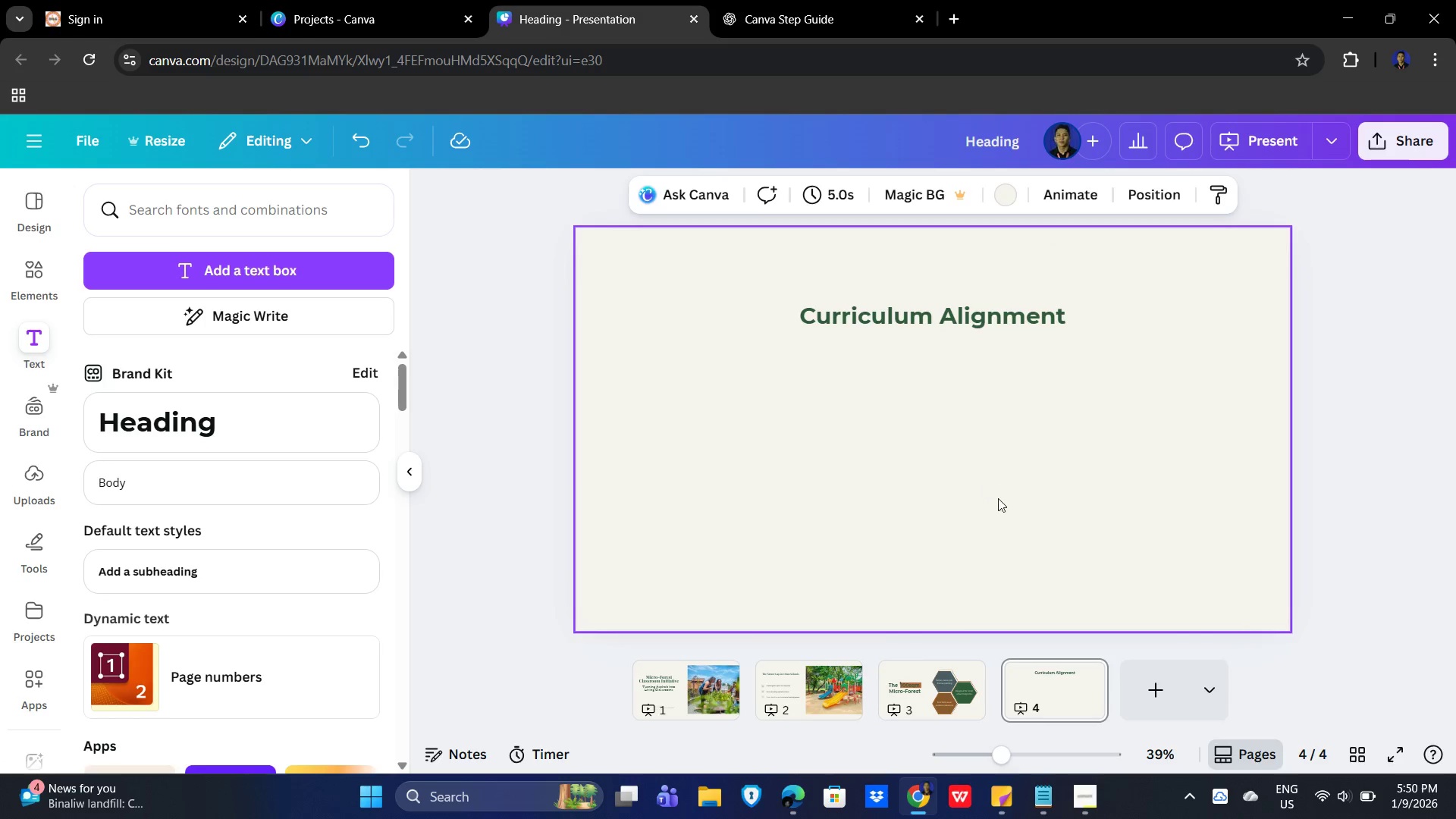 
left_click([950, 513])
 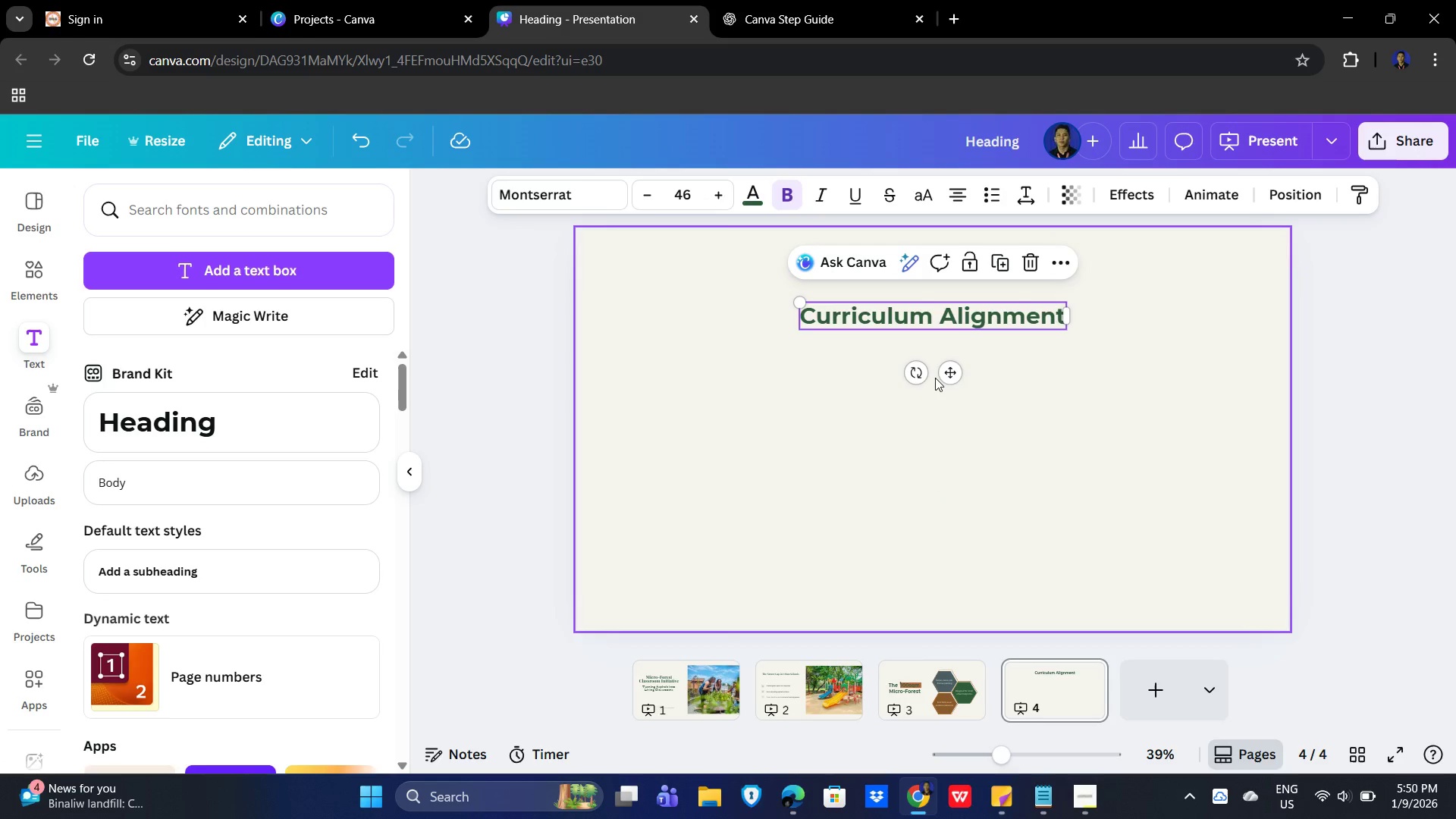 
left_click_drag(start_coordinate=[948, 371], to_coordinate=[946, 360])
 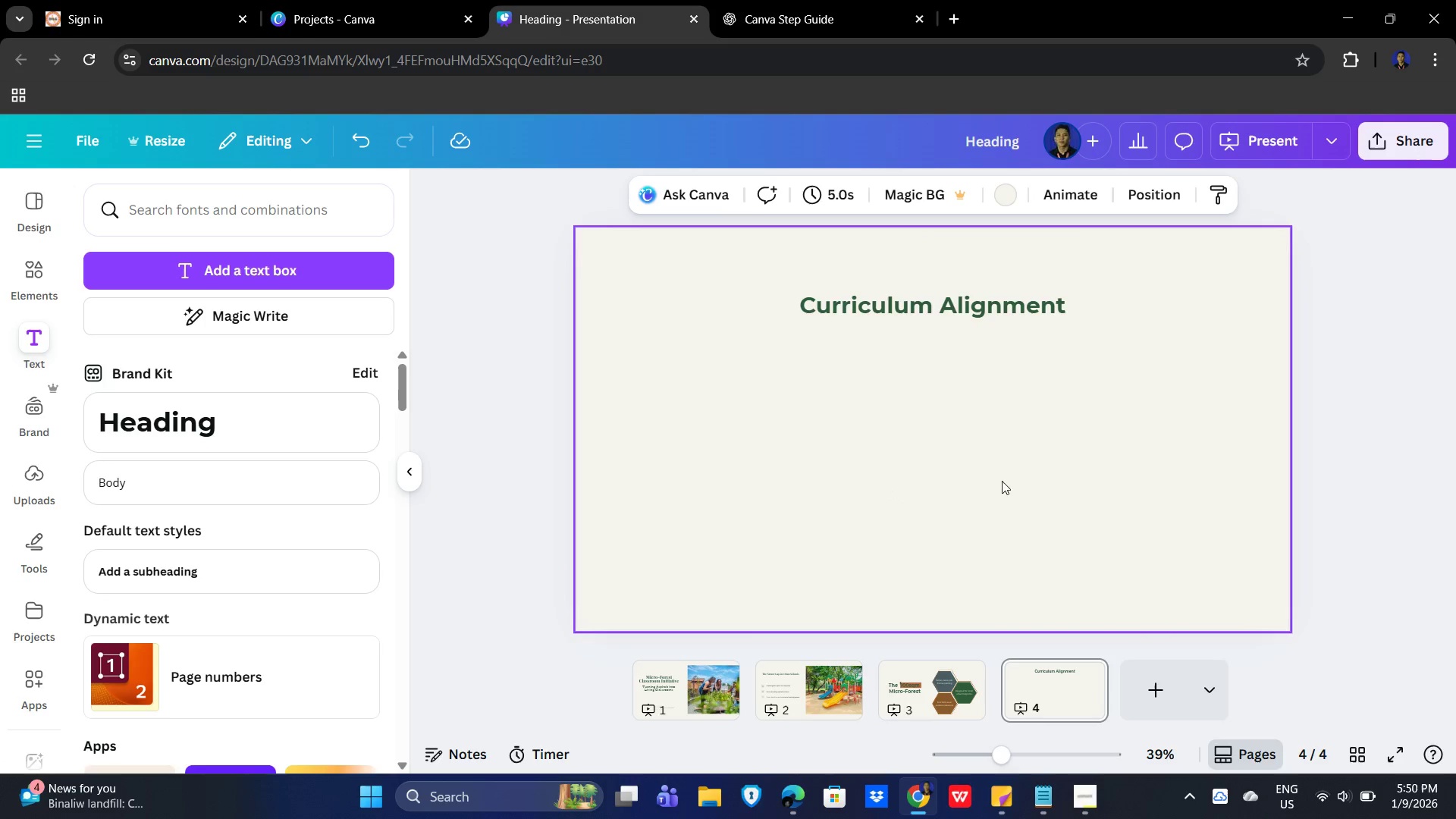 
left_click_drag(start_coordinate=[1065, 465], to_coordinate=[1066, 461])
 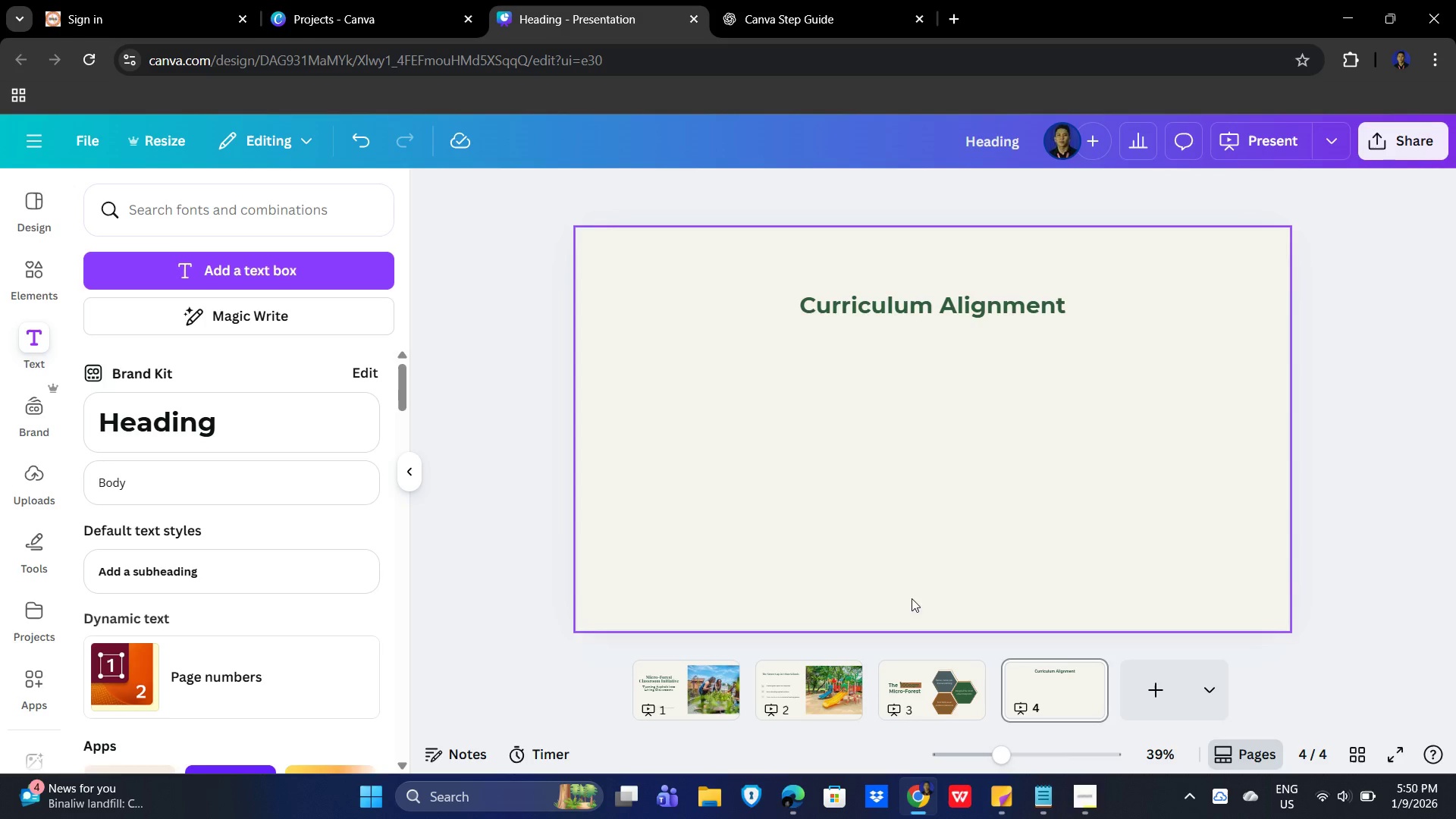 
hold_key(key=AltLeft, duration=0.38)
 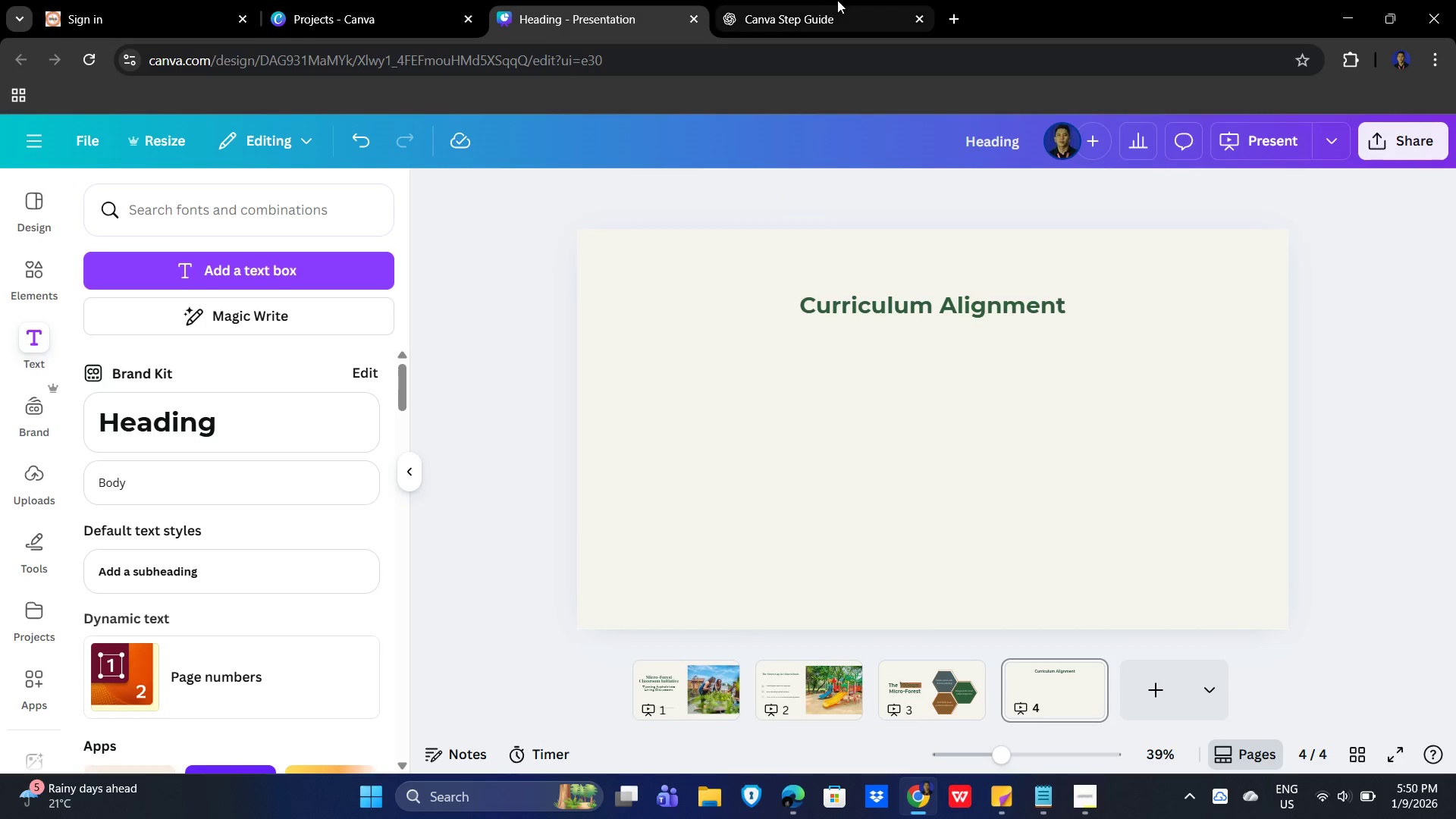 
left_click([837, 0])
 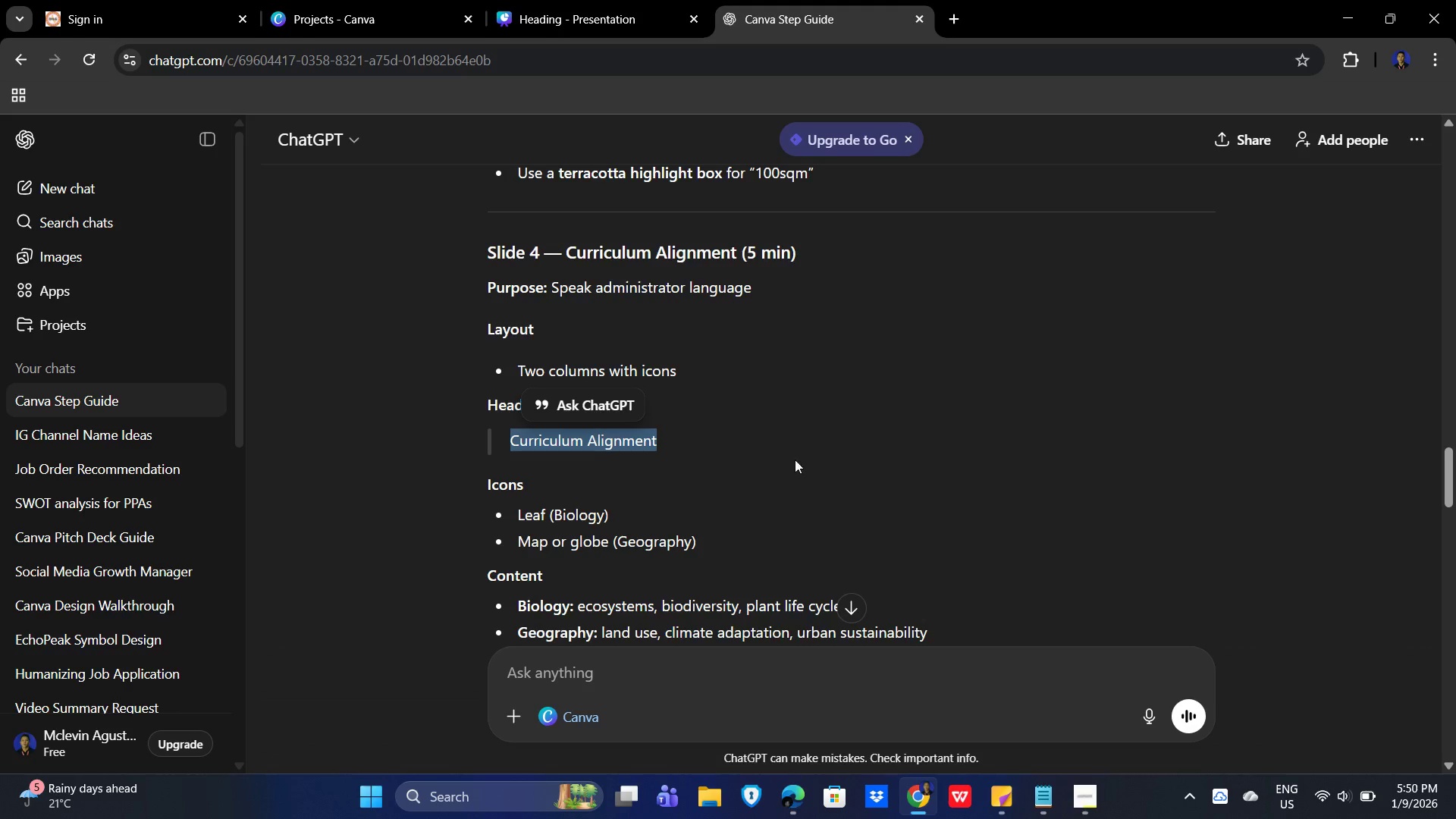 
scroll: coordinate [898, 441], scroll_direction: down, amount: 1.0
 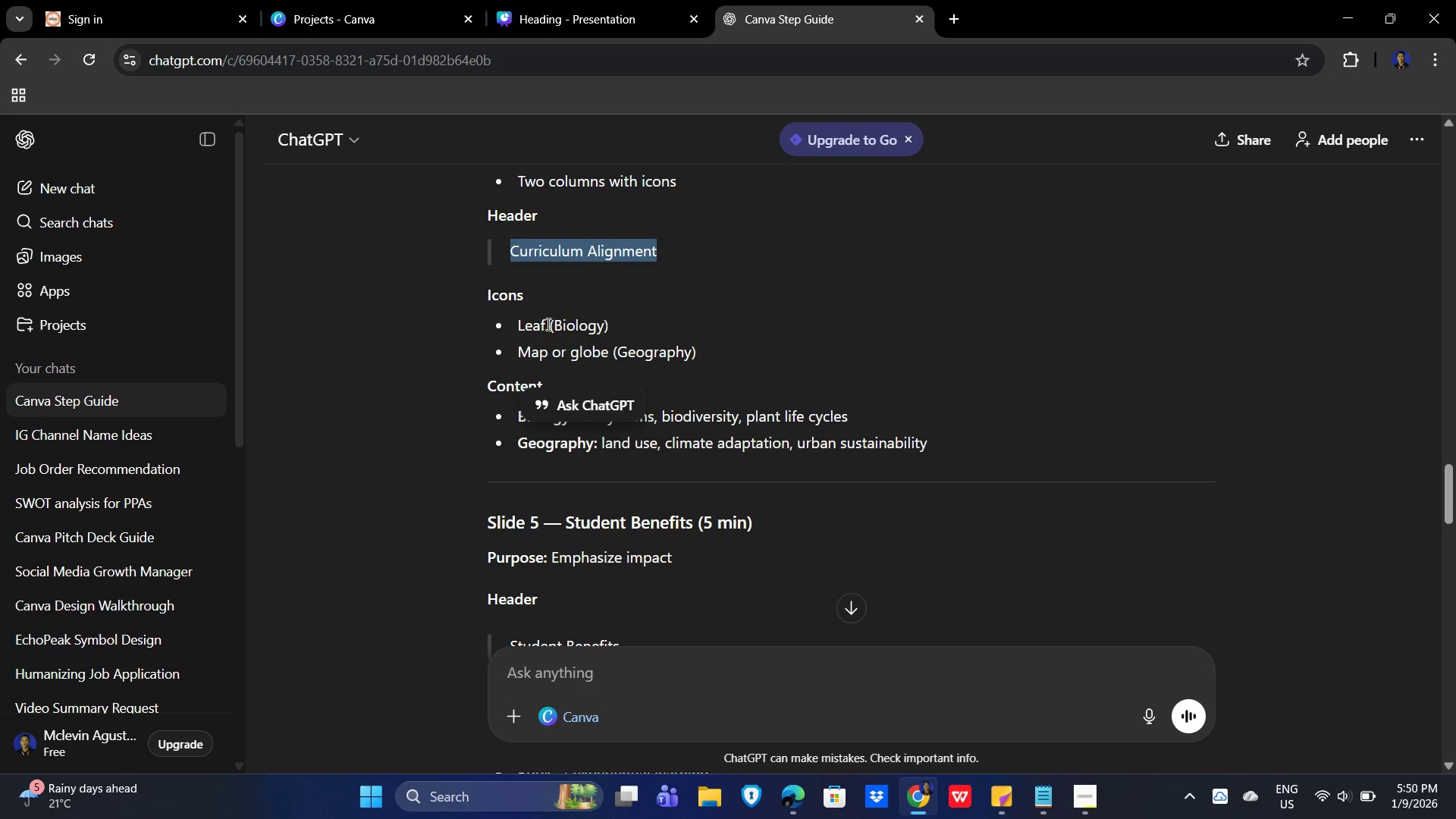 
left_click_drag(start_coordinate=[547, 322], to_coordinate=[516, 322])
 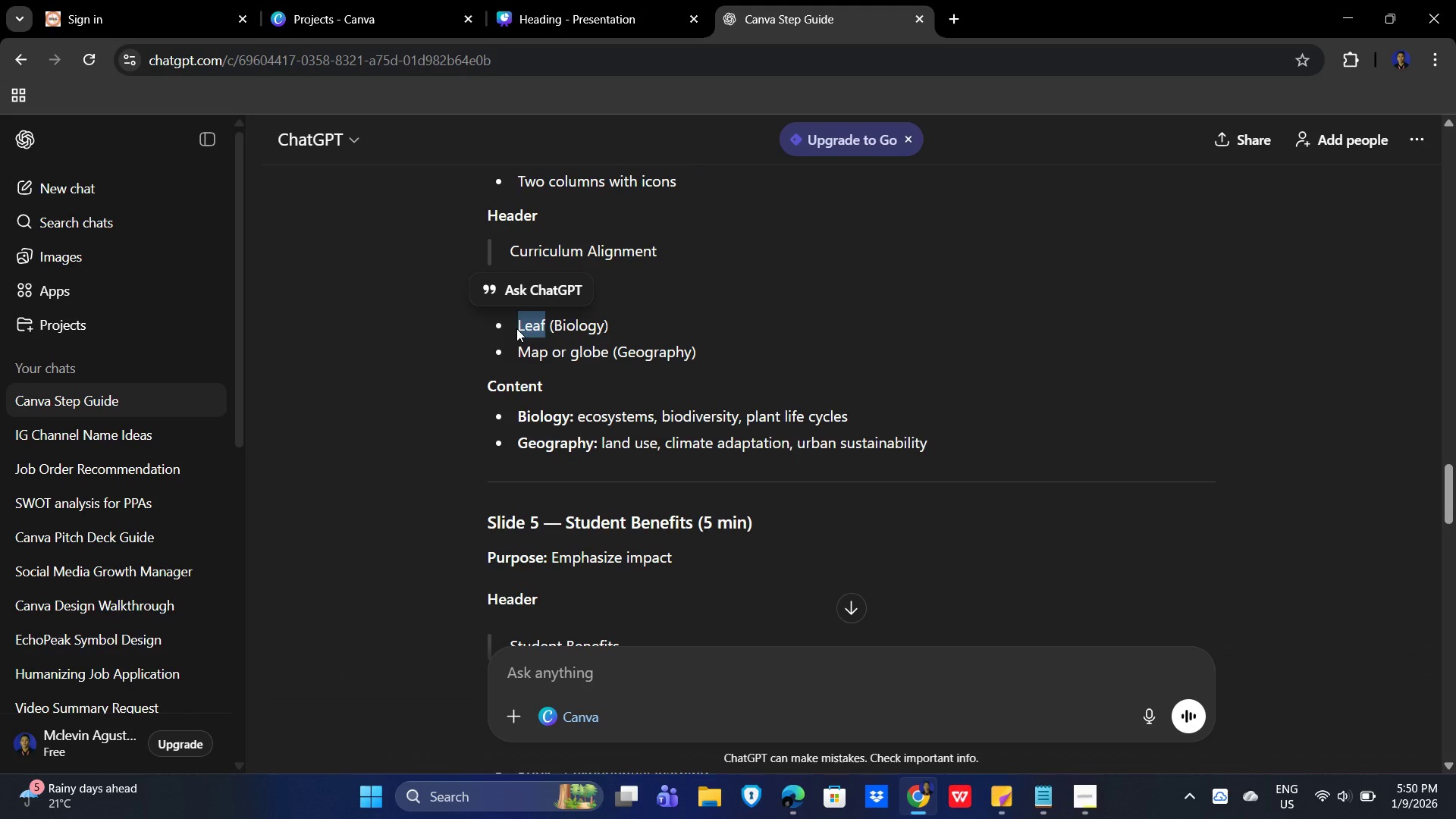 
key(Control+C)
 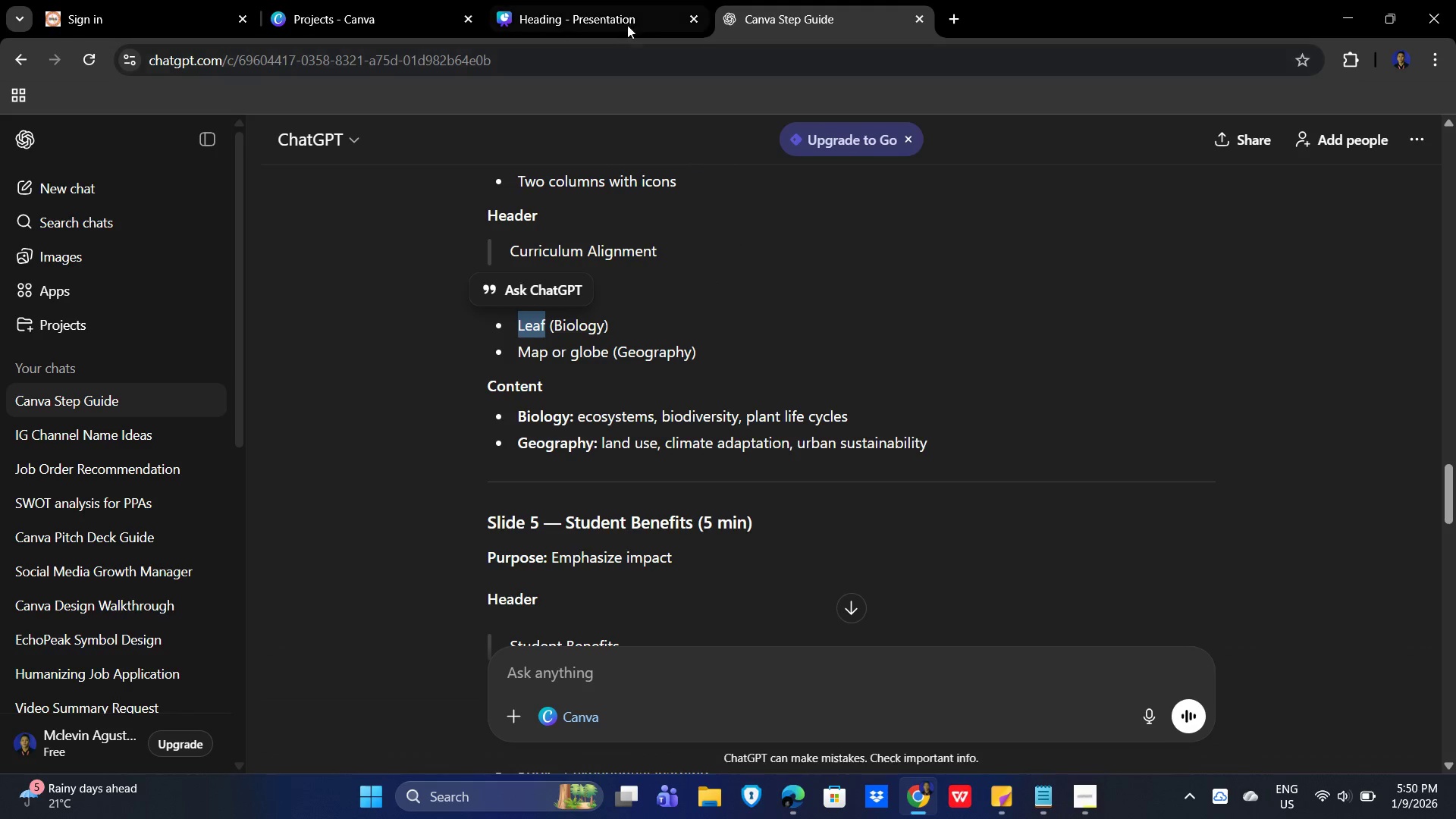 
left_click([631, 14])
 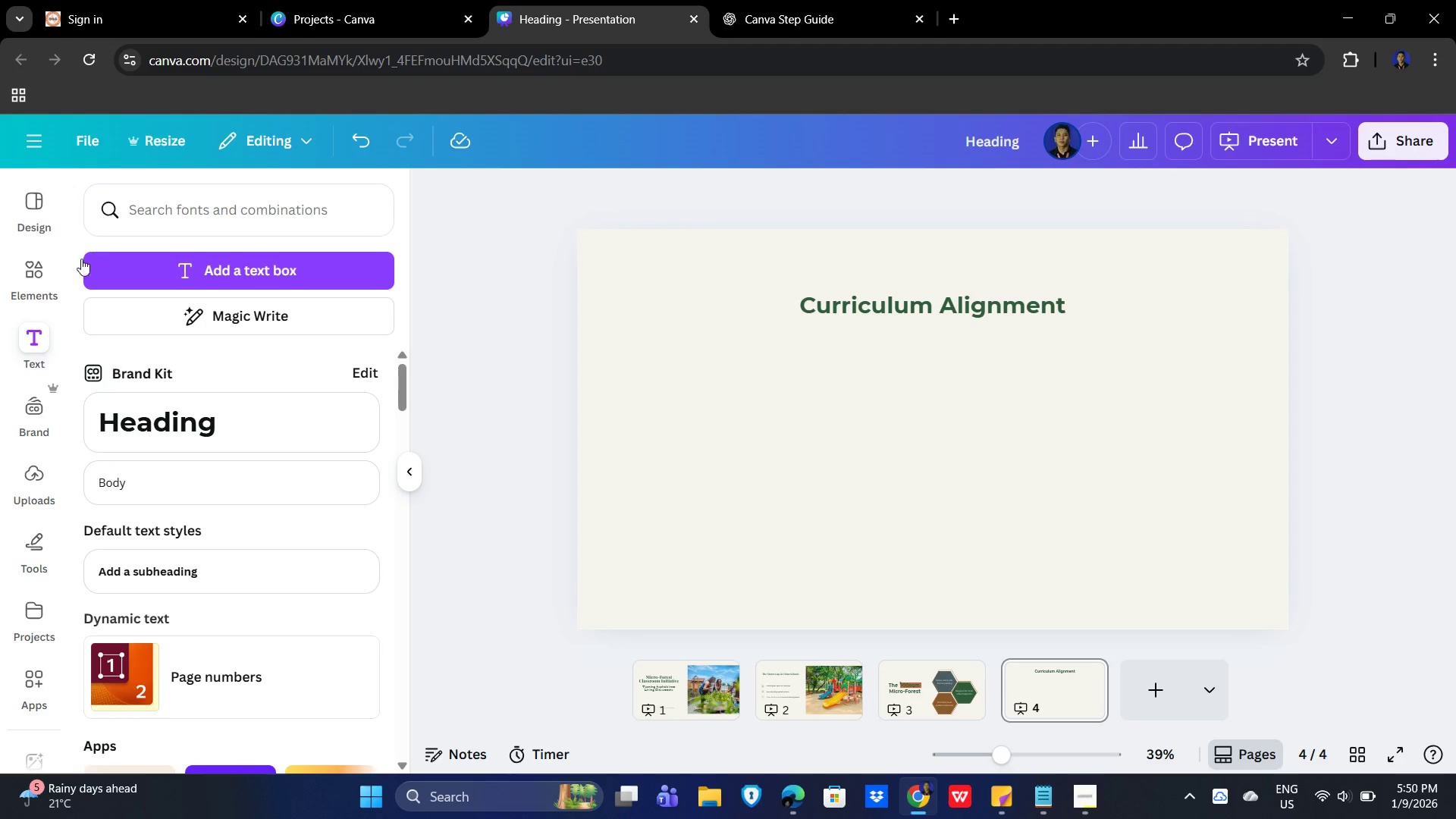 
left_click([42, 274])
 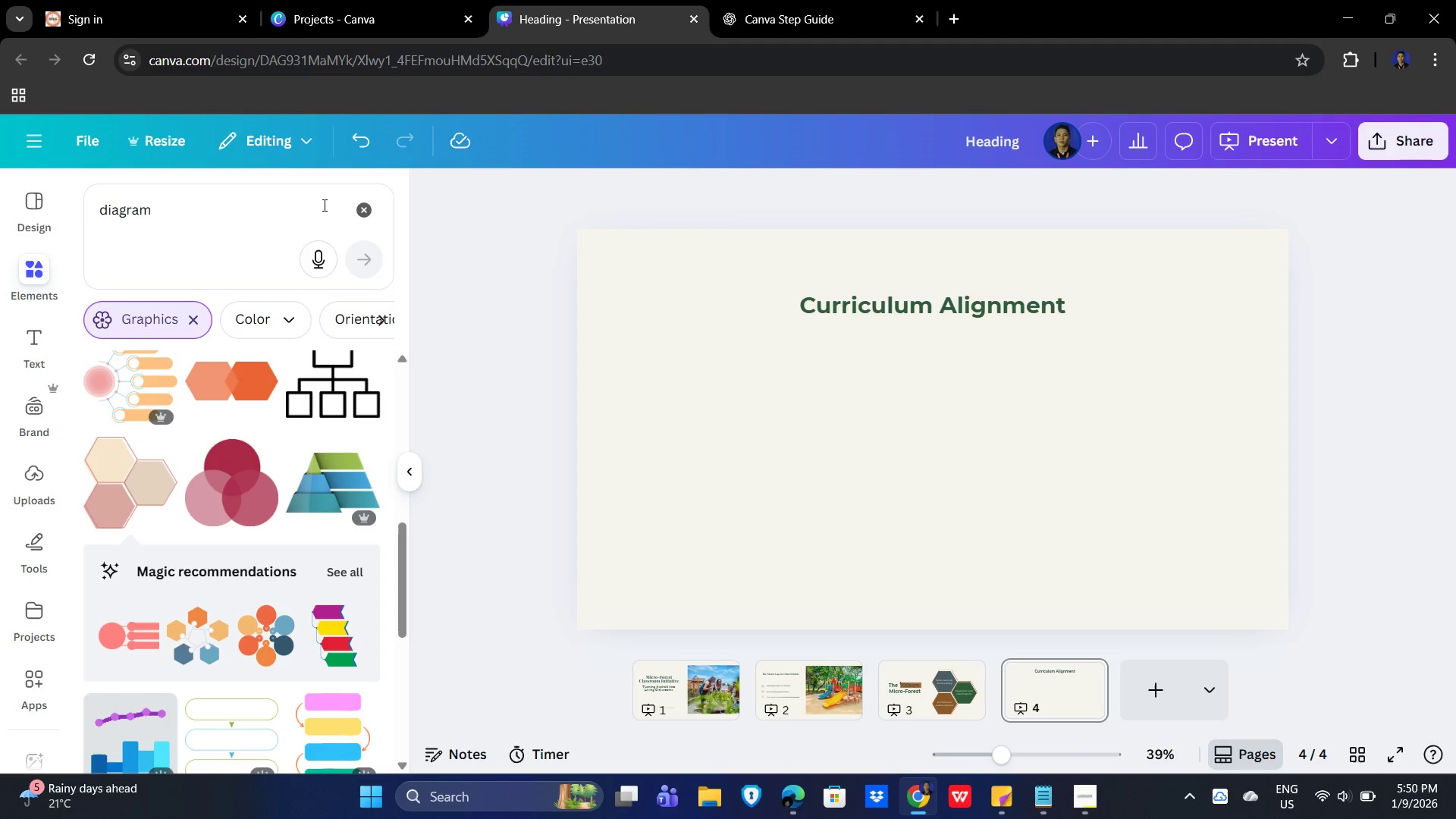 
left_click([356, 209])
 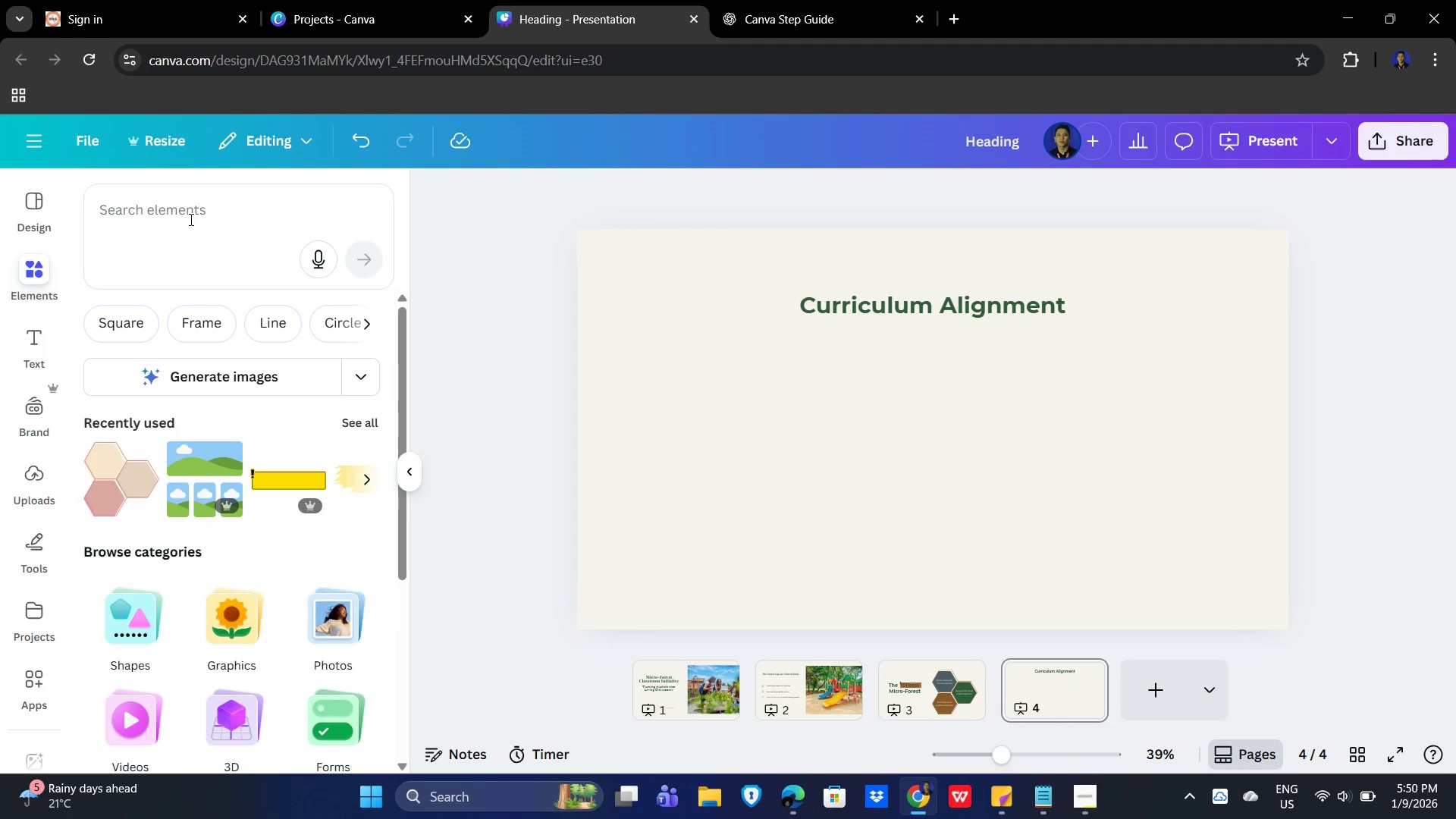 
left_click([200, 213])
 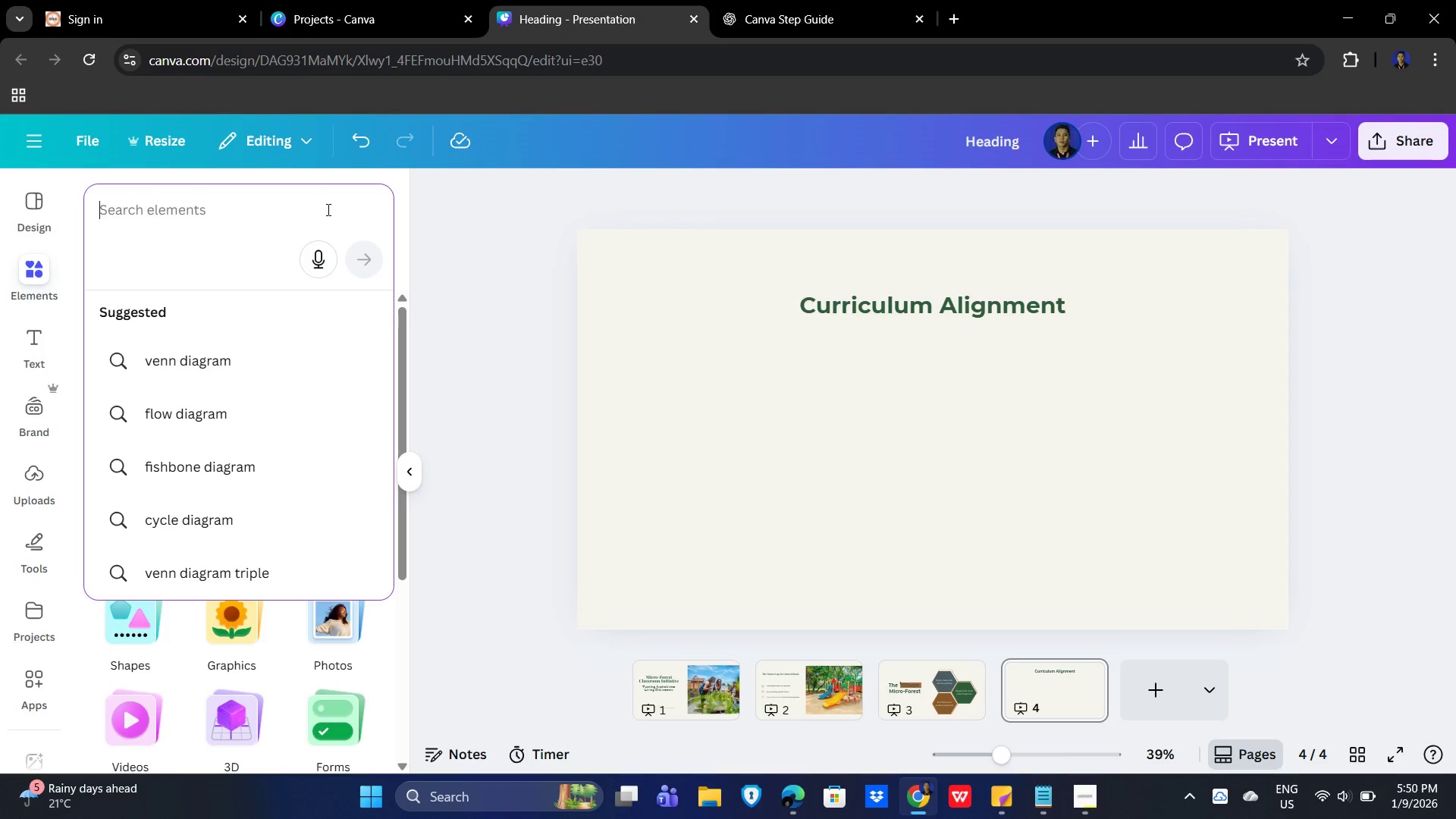 
key(Control+V)
 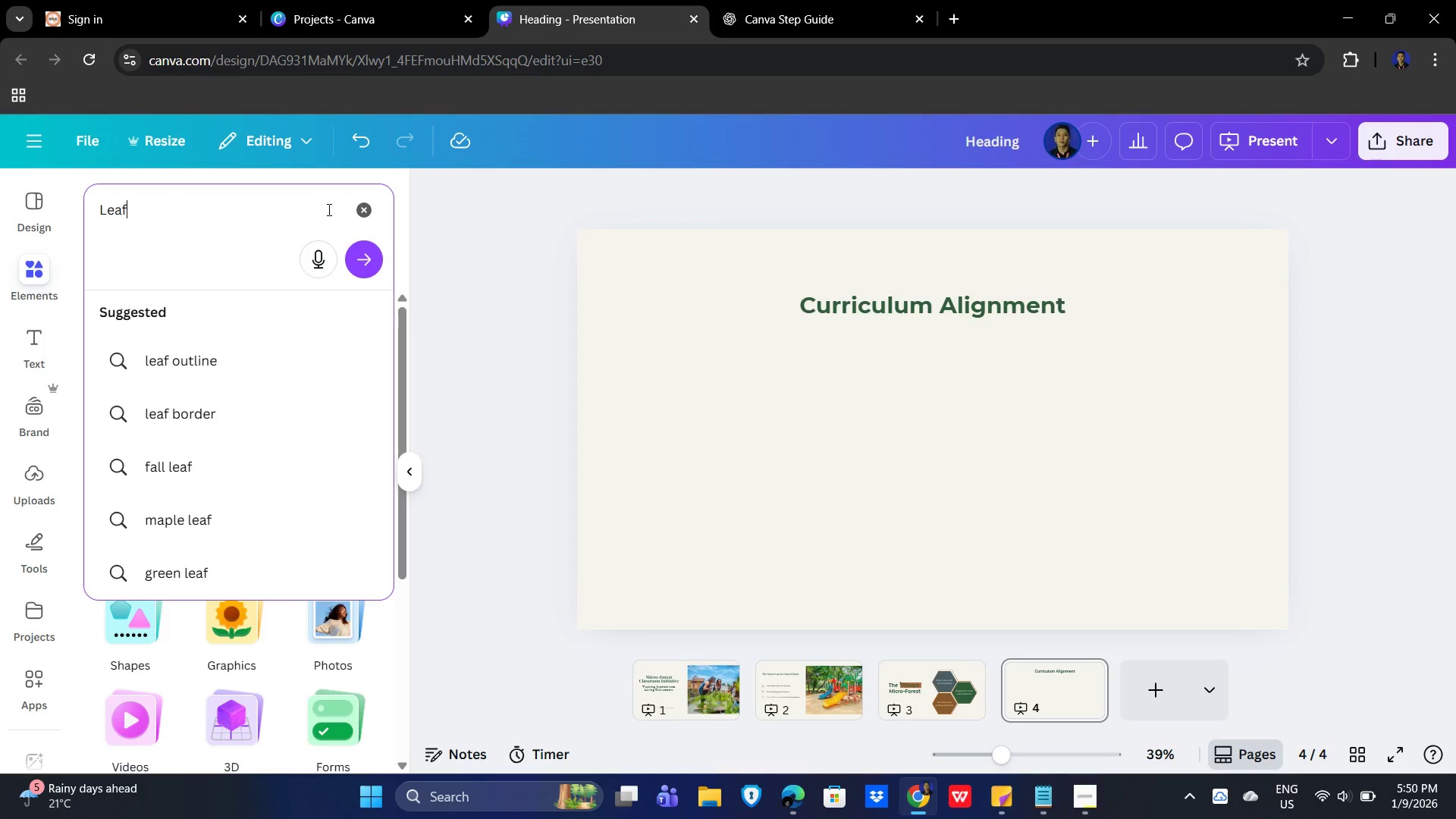 
key(Control+Space)
 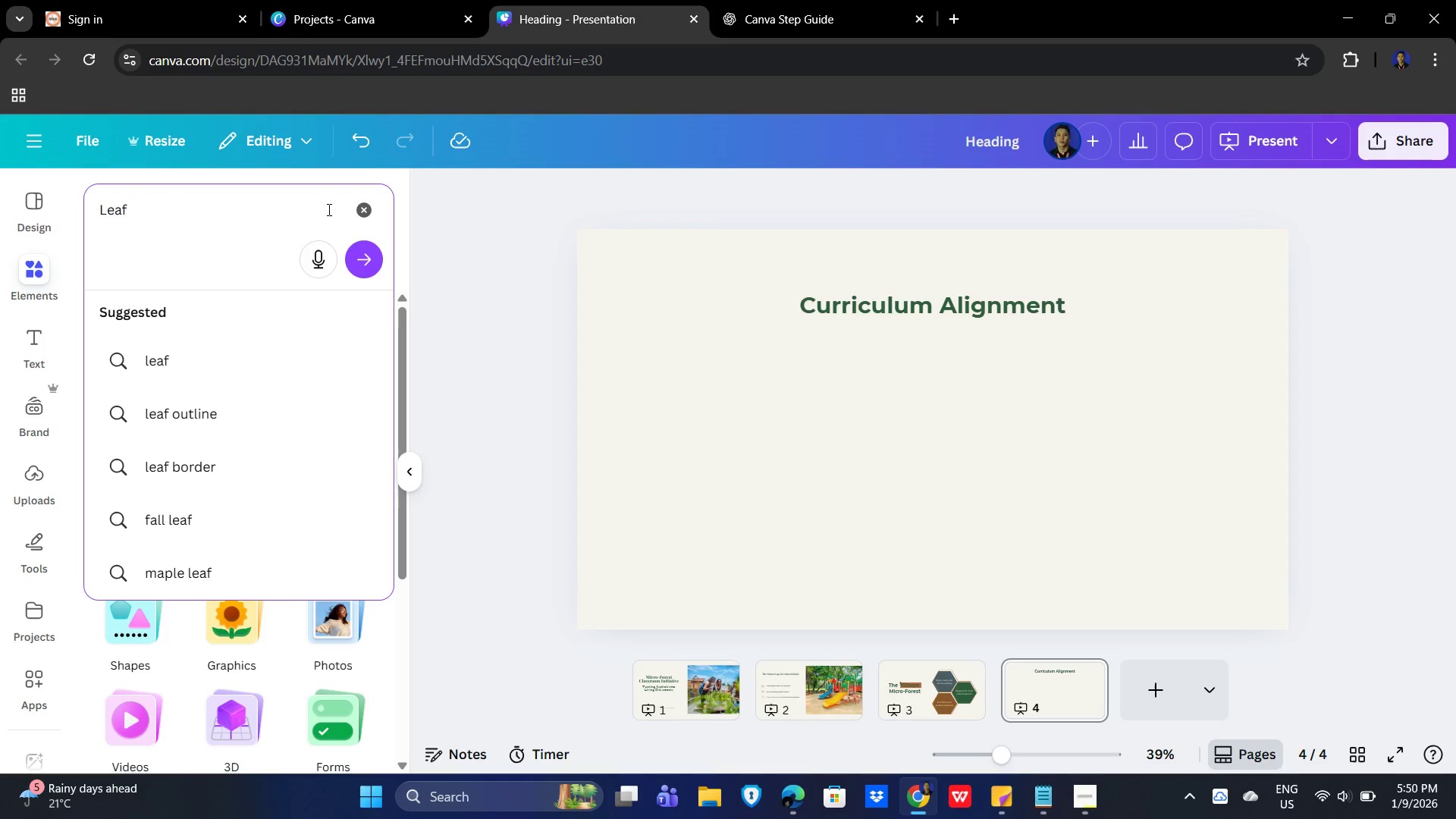 
type(icon)
 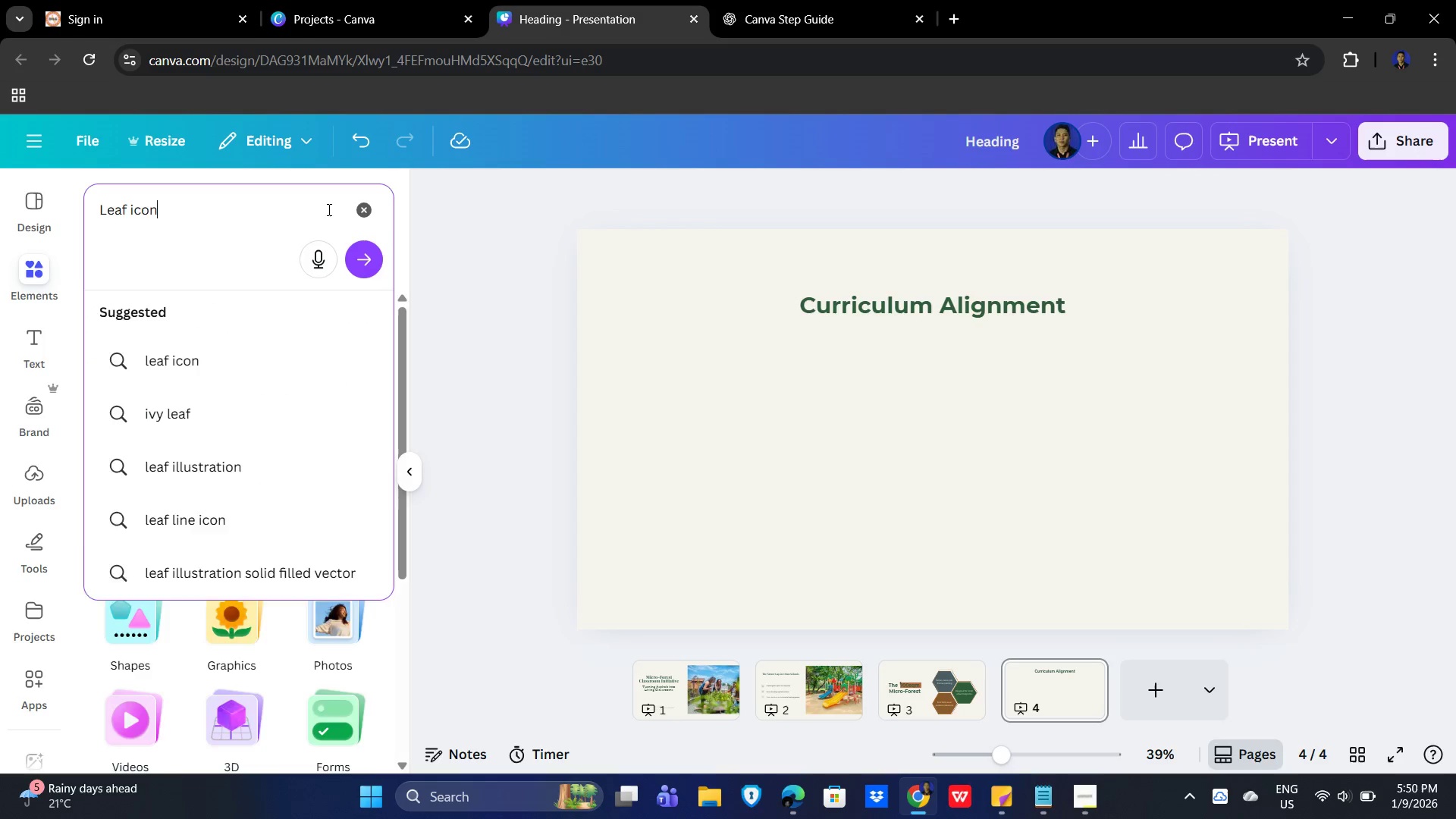 
key(Enter)
 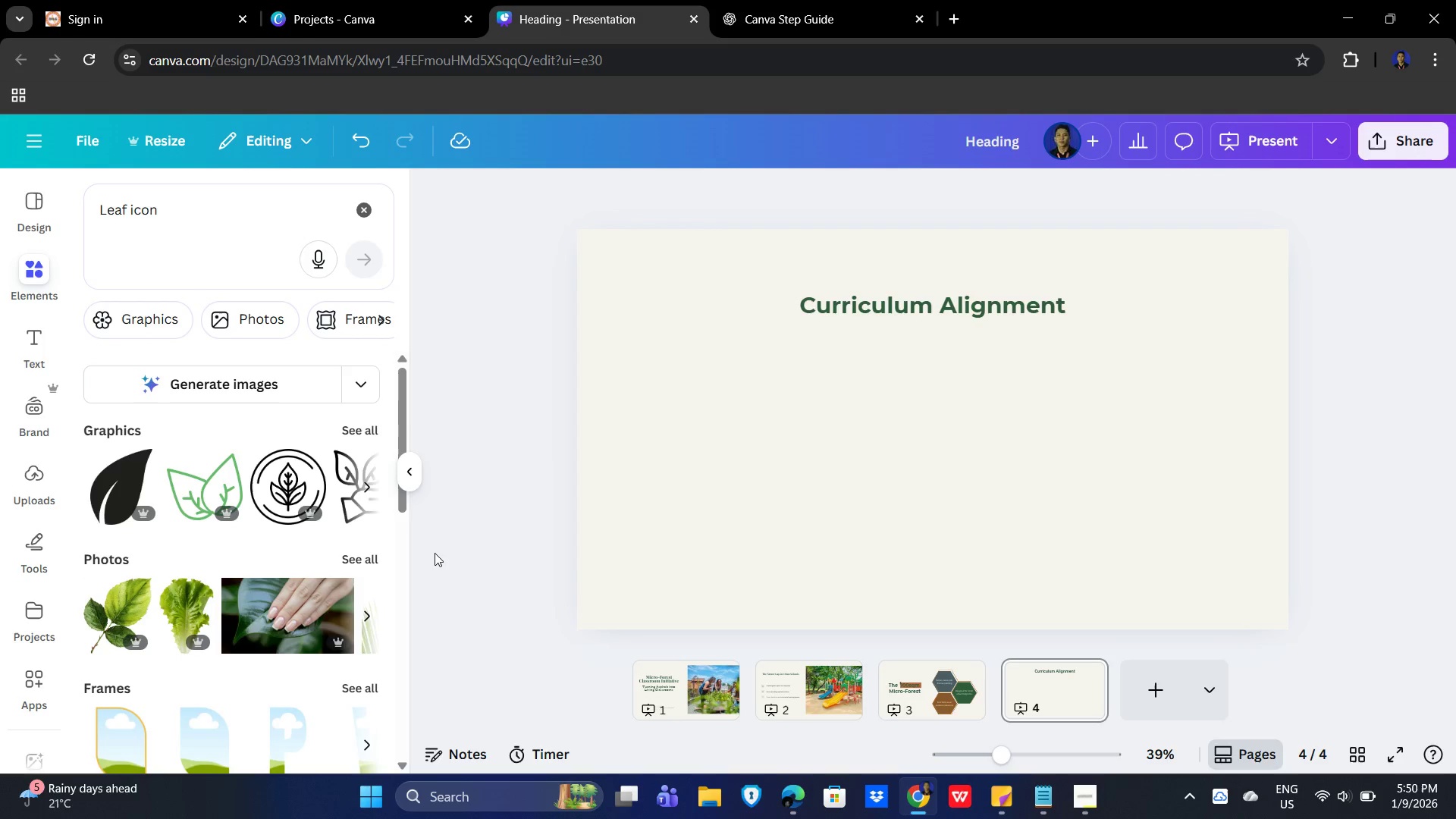 
scroll: coordinate [188, 521], scroll_direction: down, amount: 2.0
 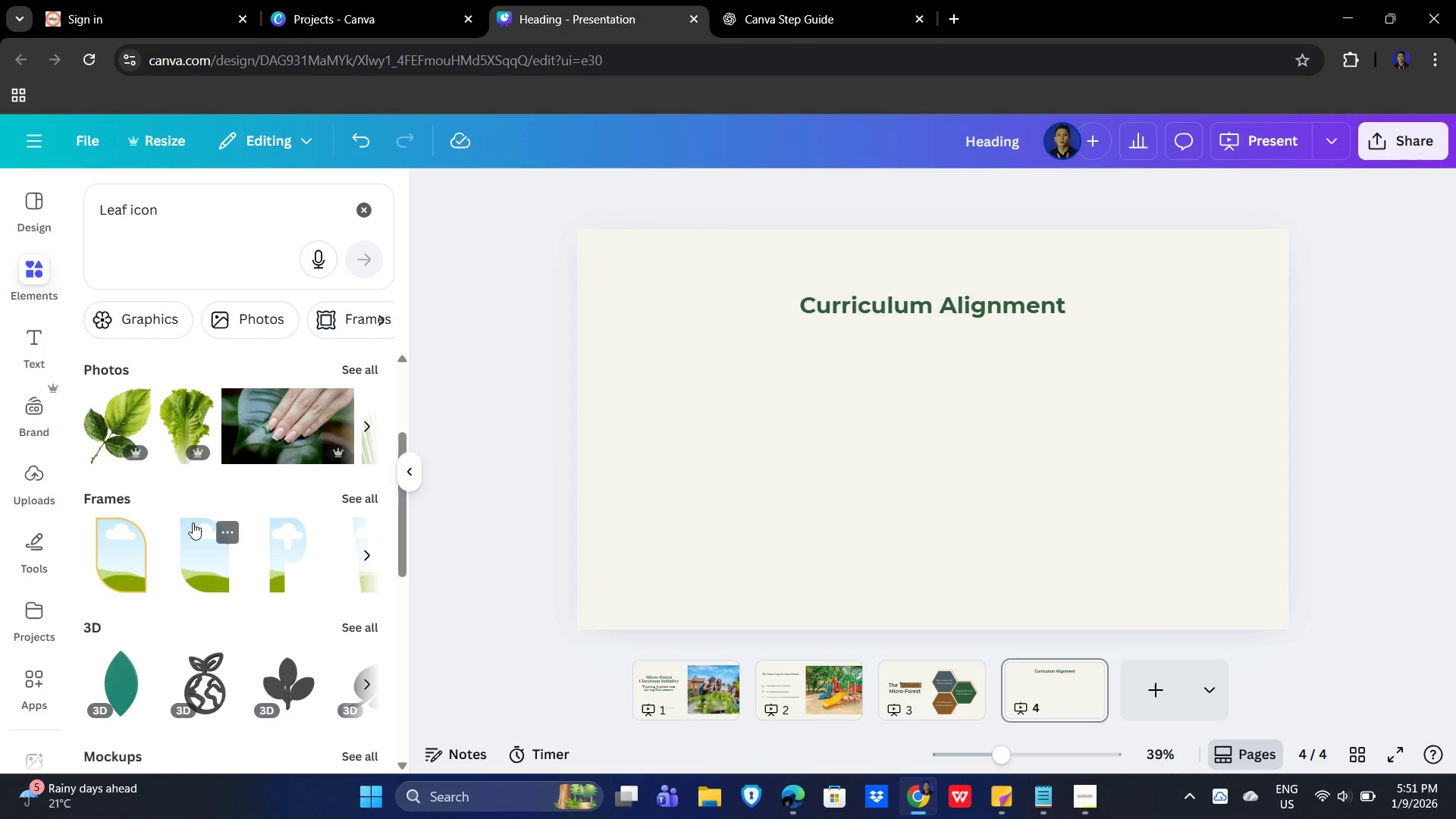 
scroll: coordinate [193, 522], scroll_direction: none, amount: 0.0
 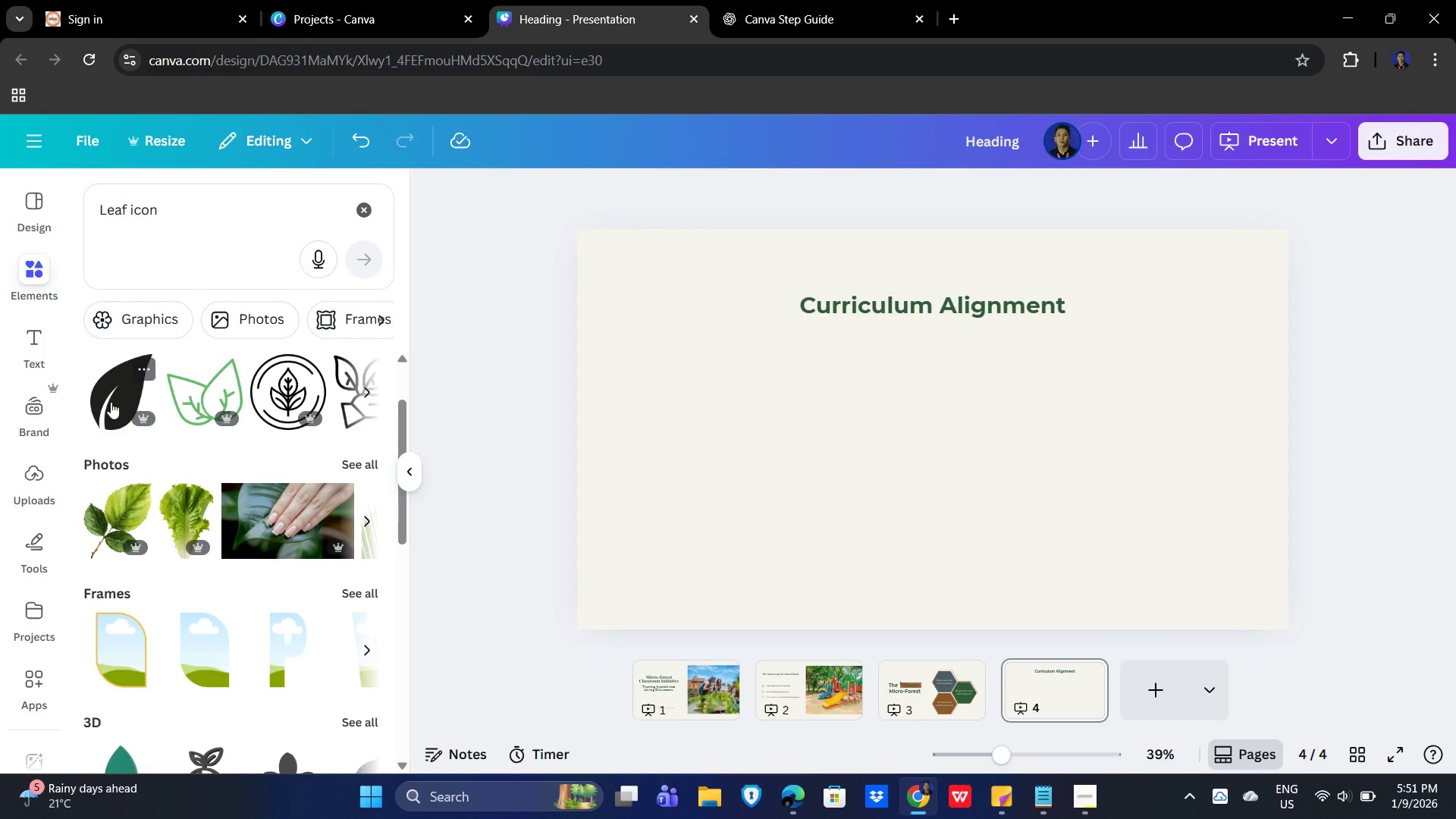 
left_click([111, 402])
 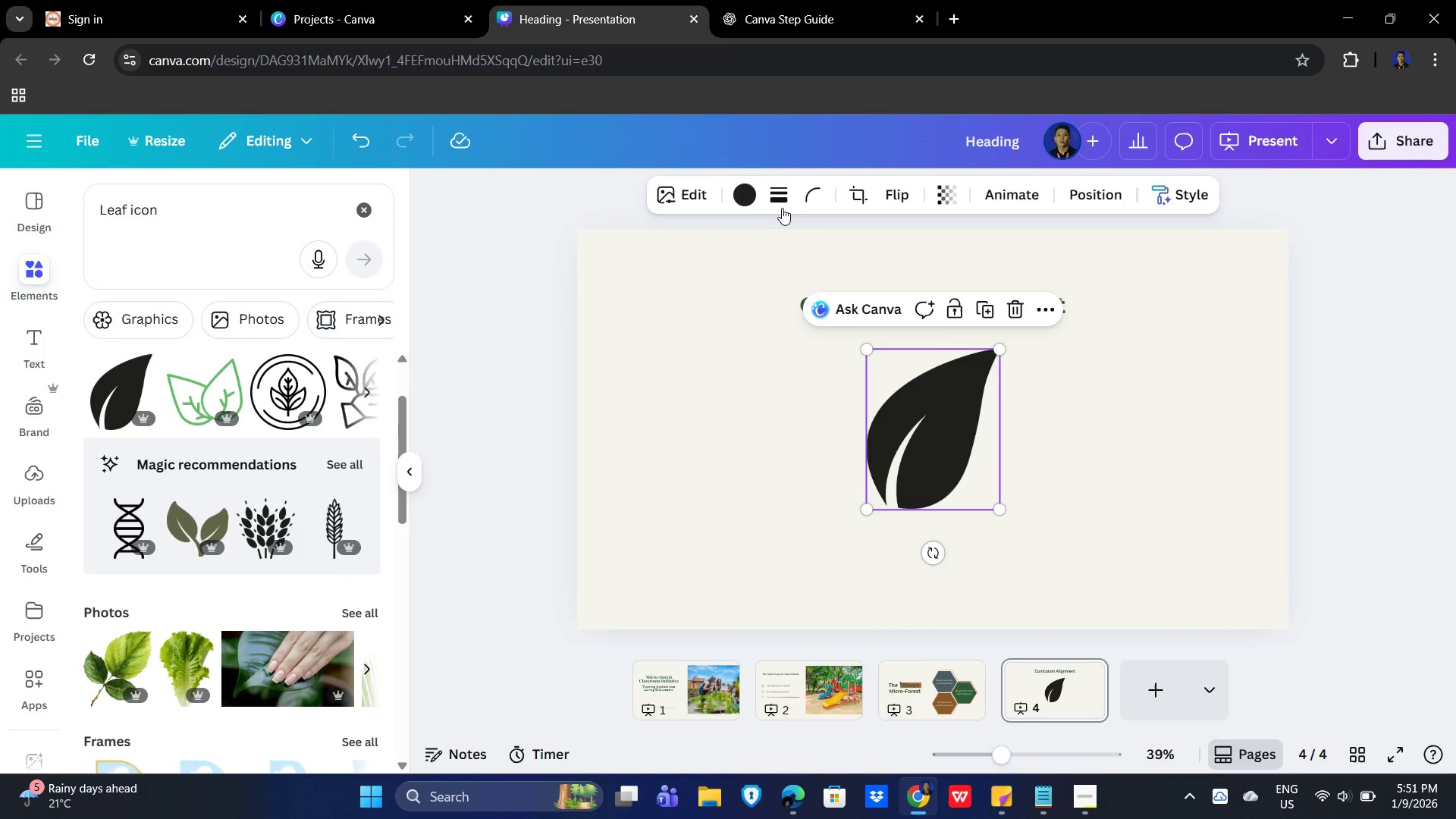 
left_click([748, 195])
 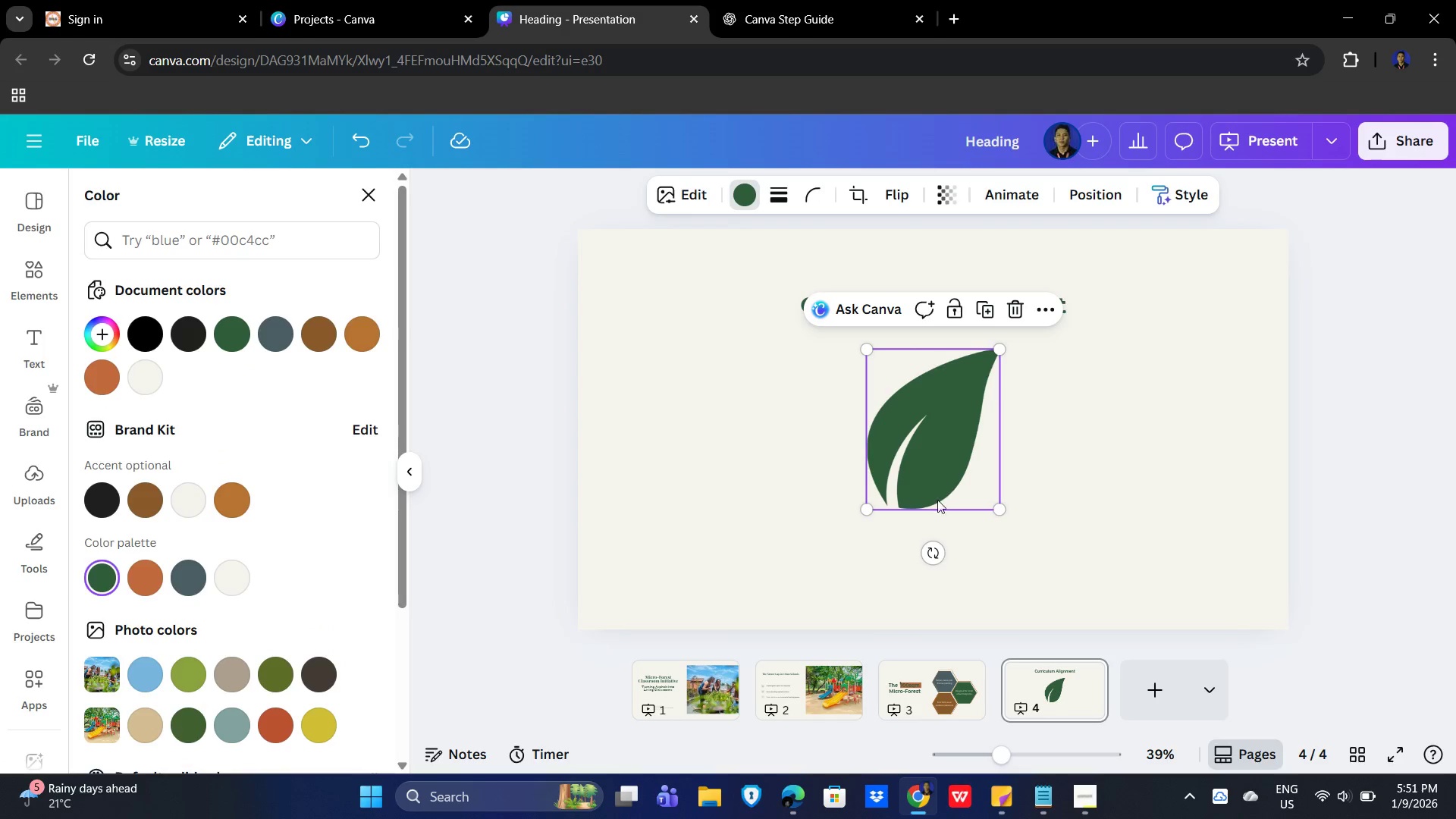 
wait(5.11)
 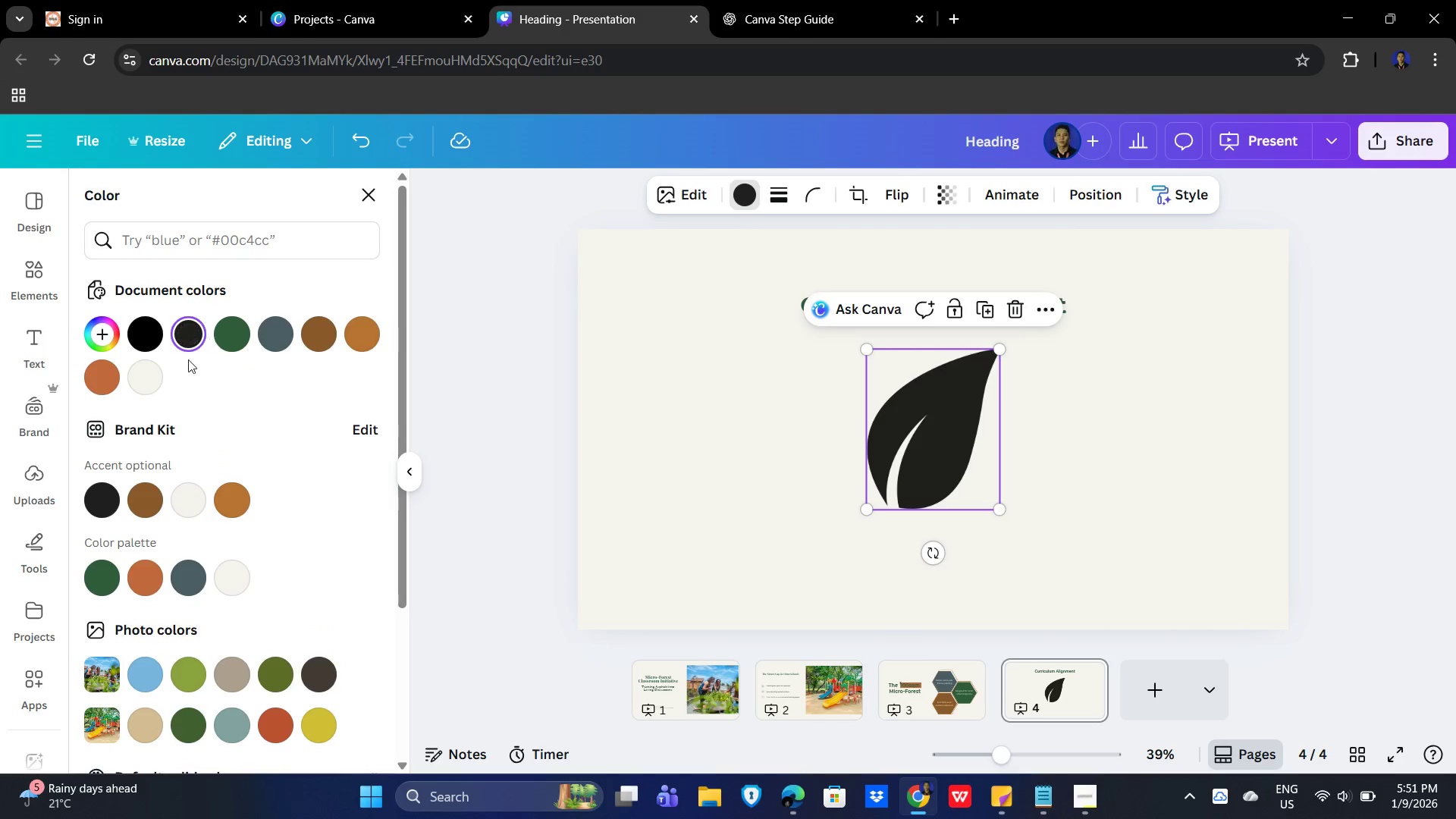 
left_click_drag(start_coordinate=[1001, 346], to_coordinate=[908, 444])
 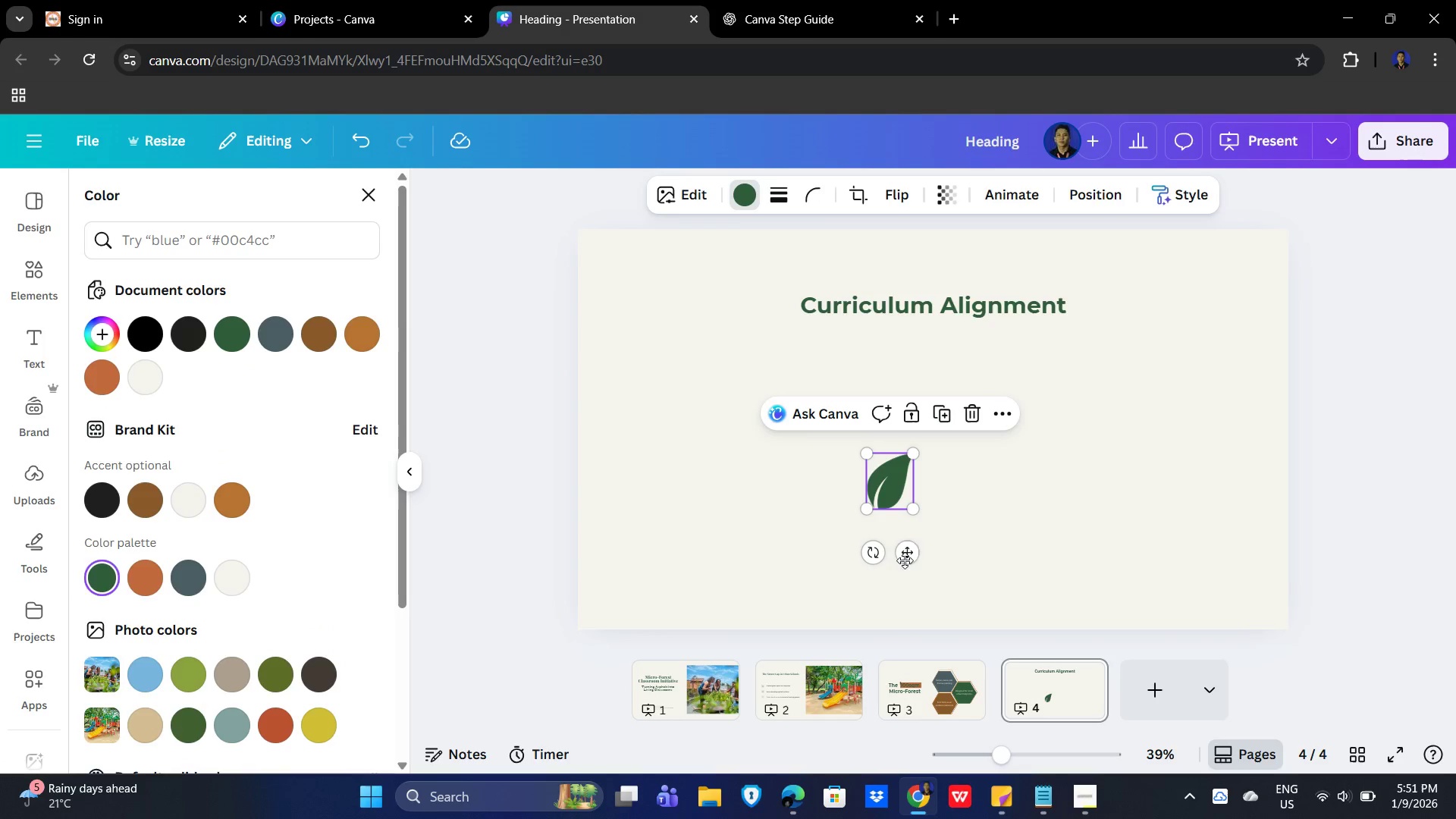 
left_click_drag(start_coordinate=[905, 551], to_coordinate=[778, 465])
 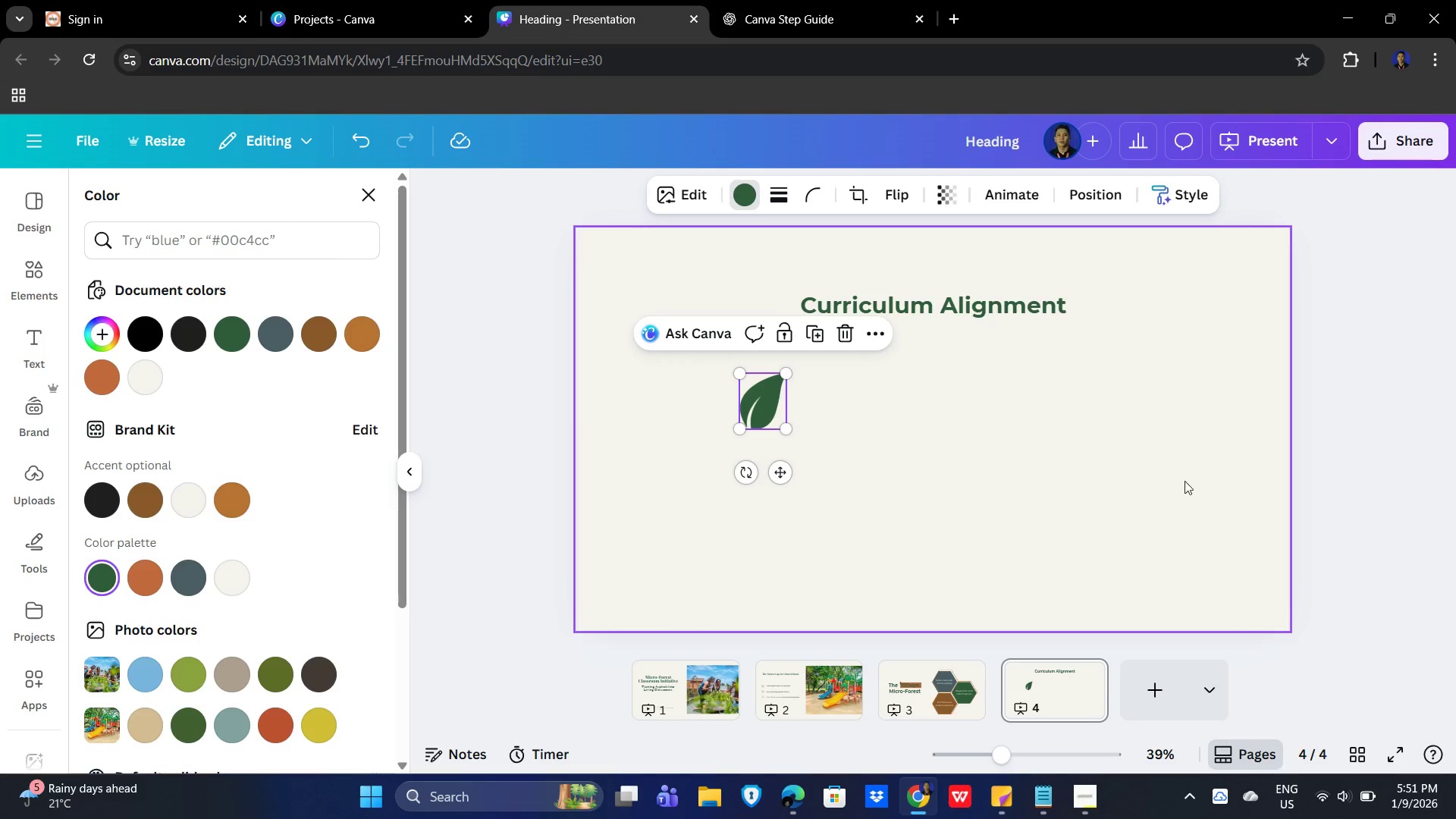 
left_click([1210, 469])
 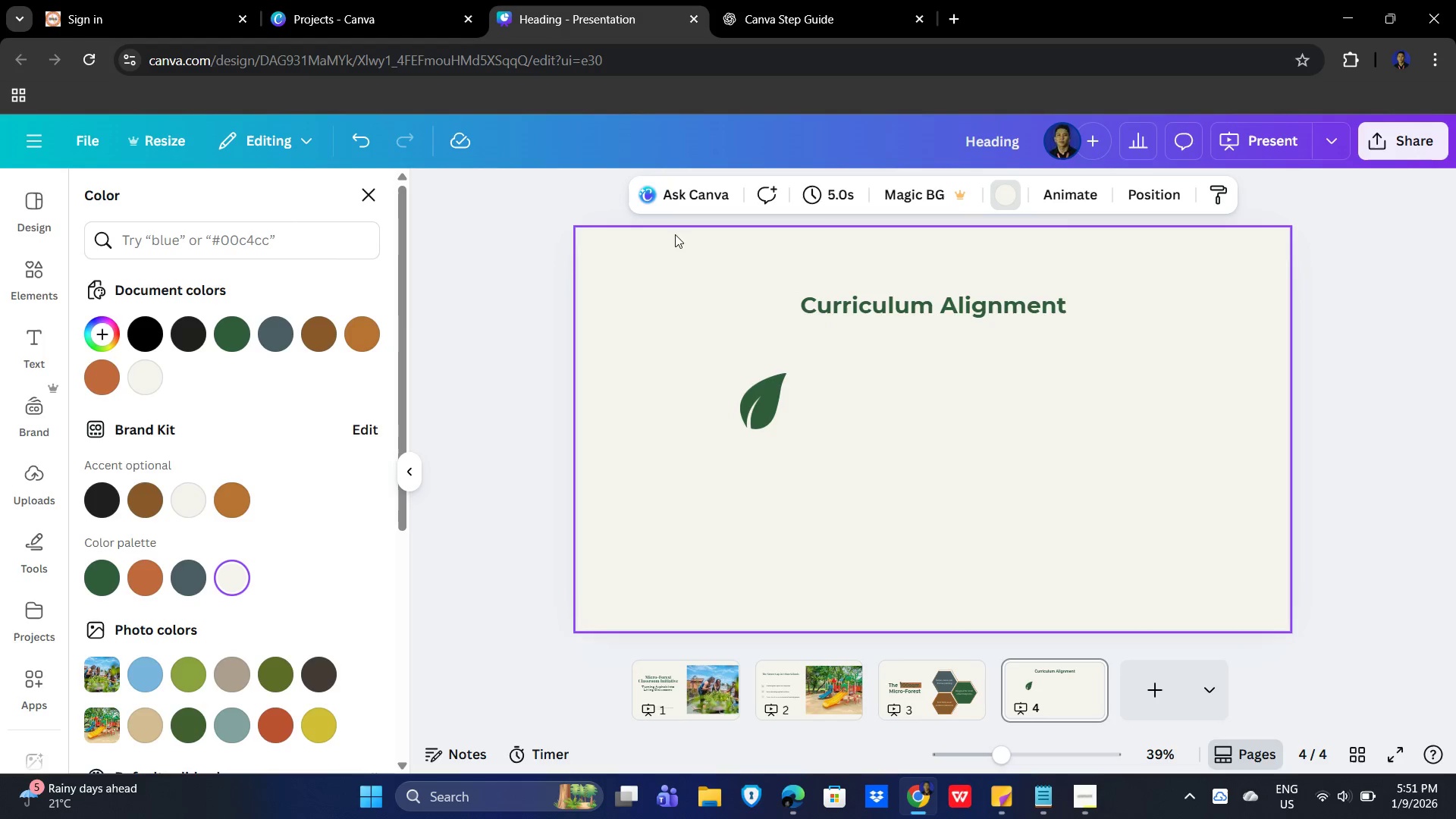 
left_click([767, 0])
 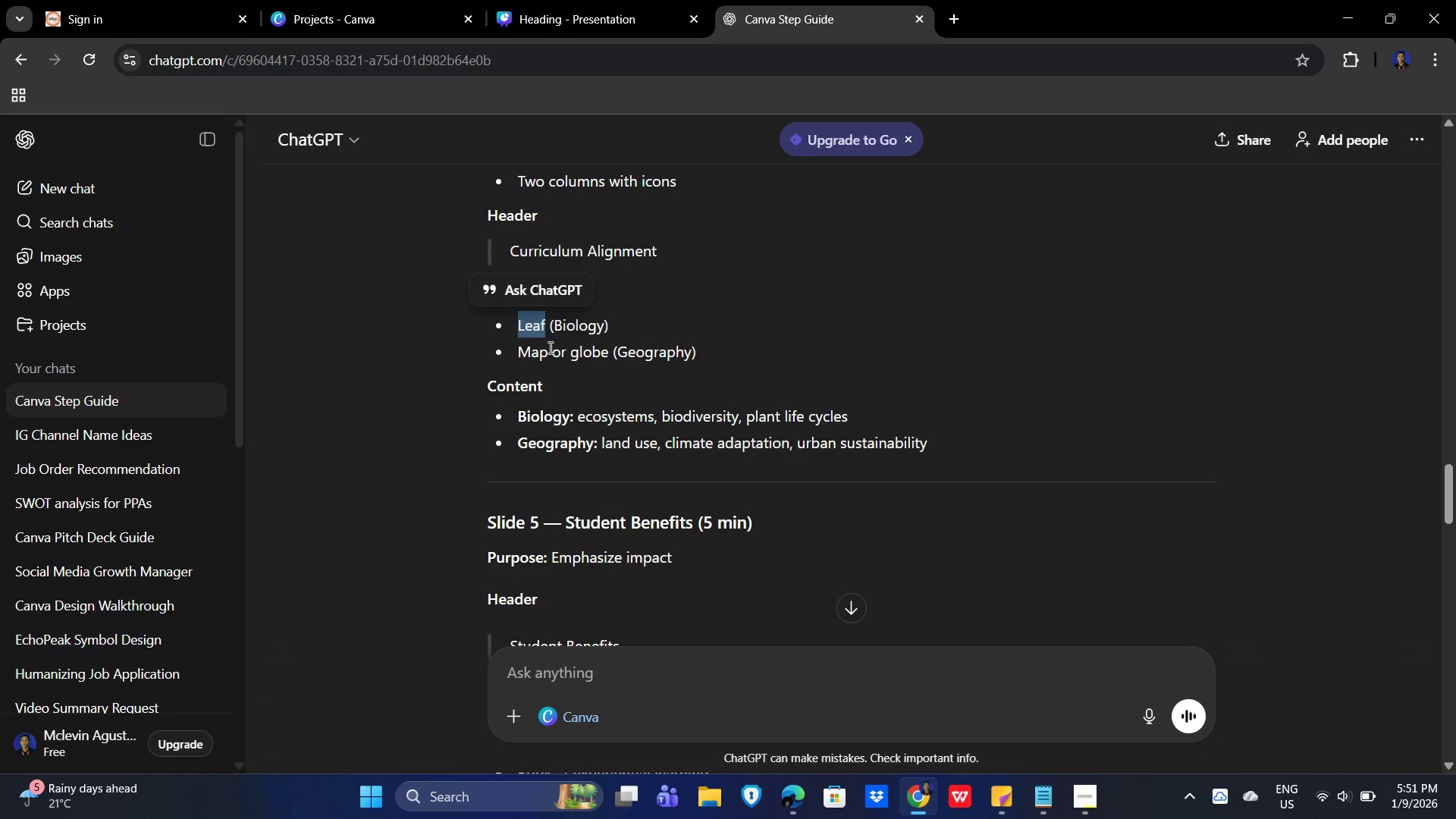 
left_click_drag(start_coordinate=[610, 352], to_coordinate=[571, 354])
 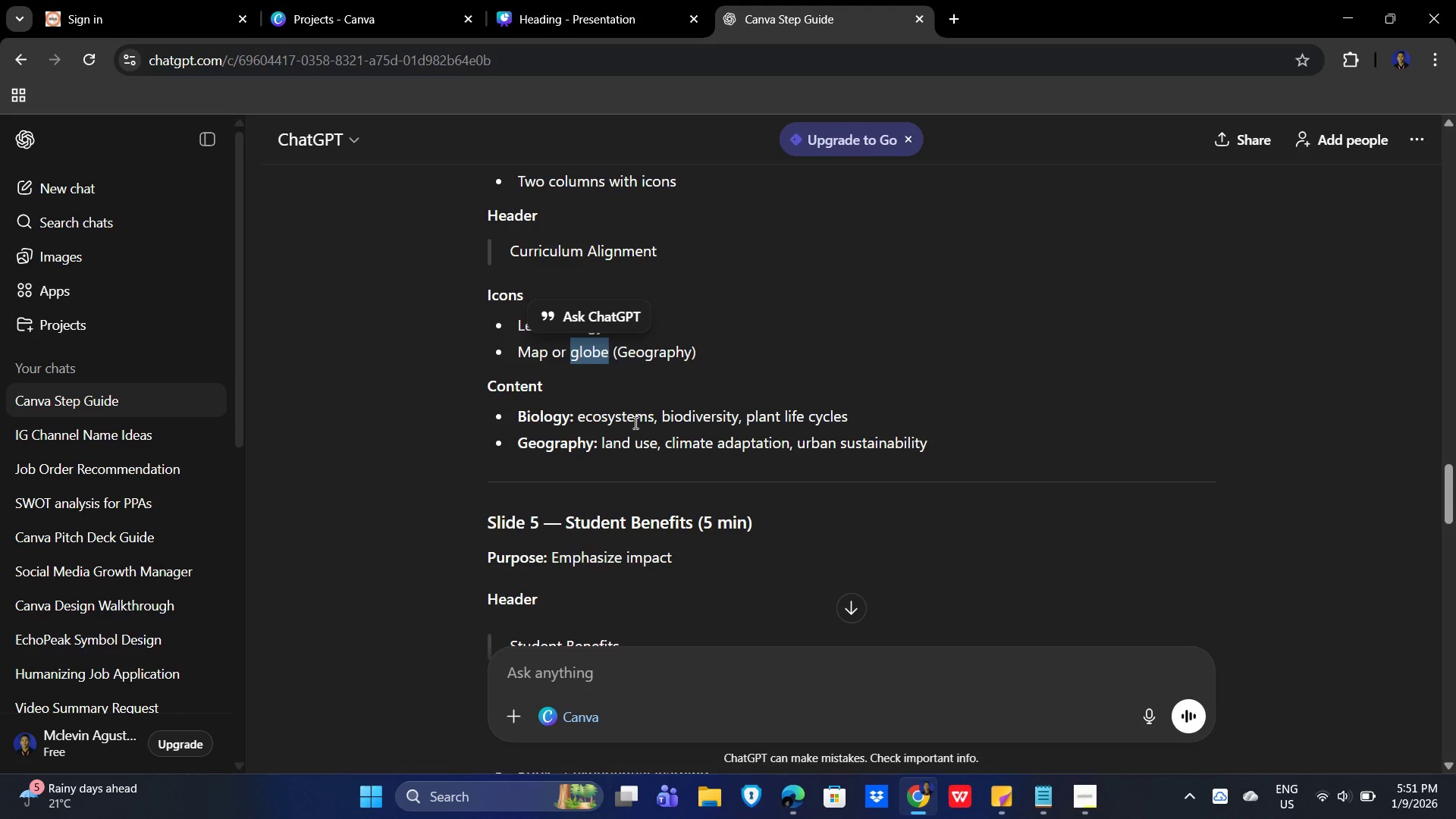 
key(Control+C)
 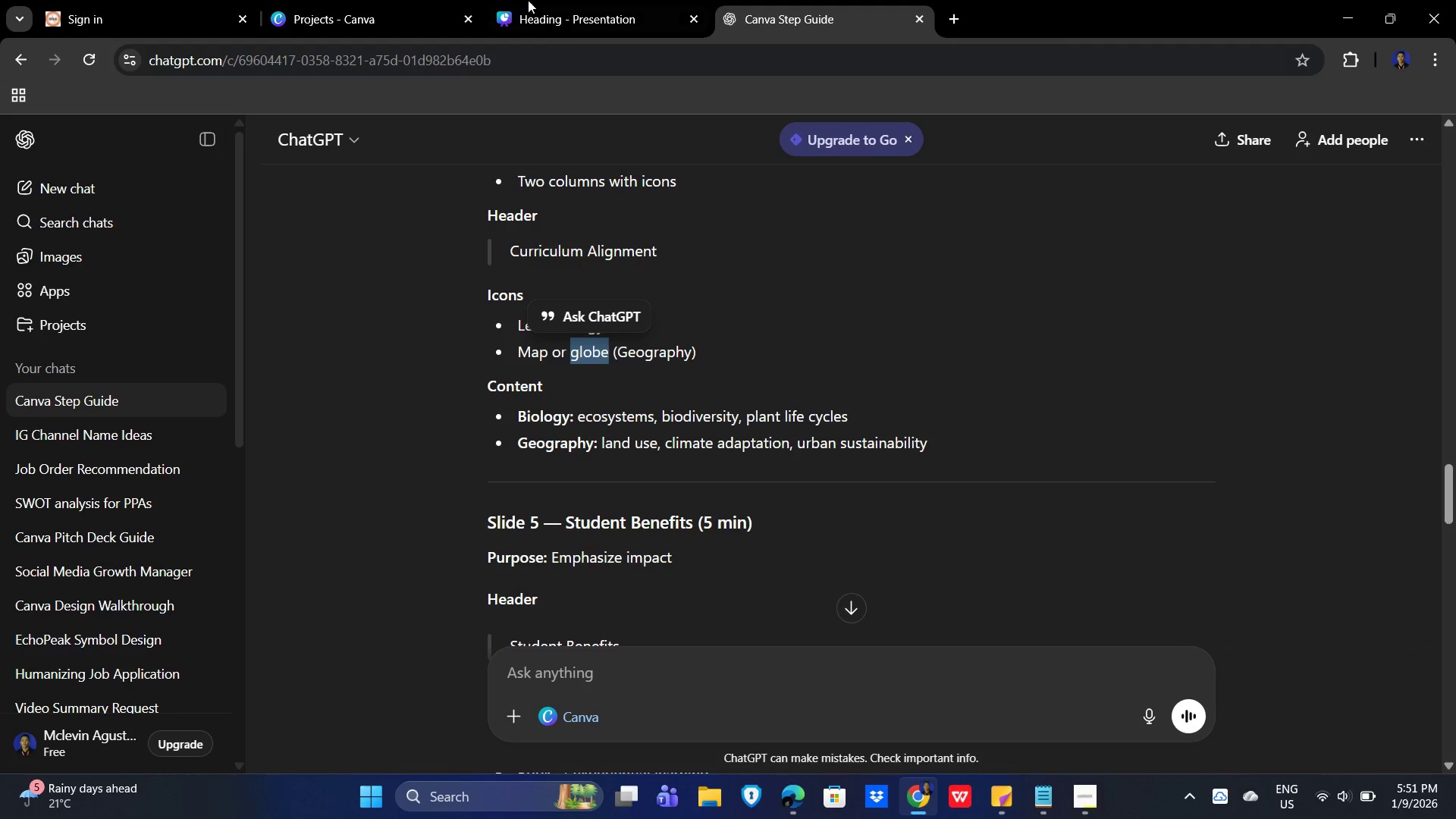 
left_click([522, 0])
 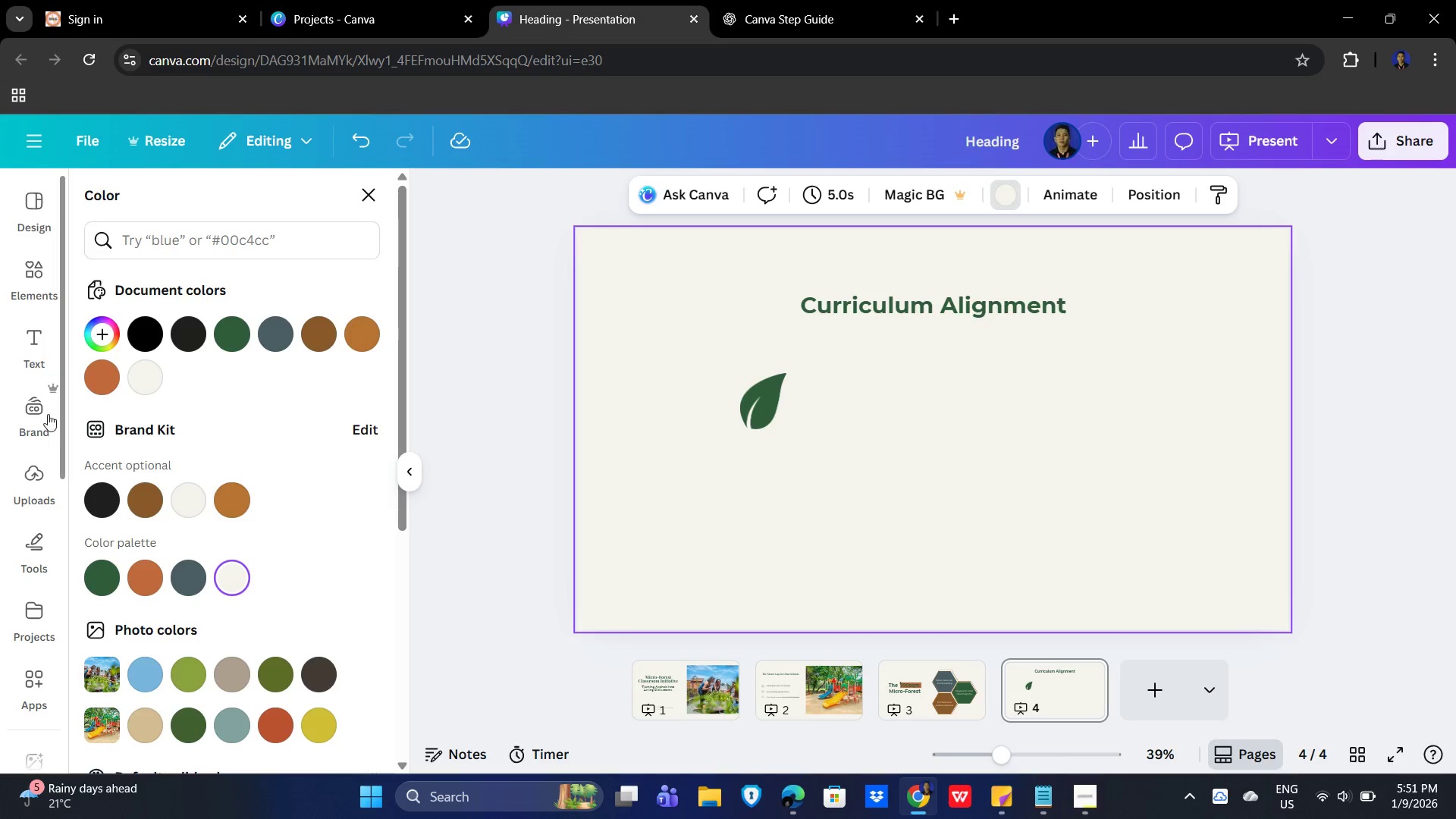 
left_click([33, 271])
 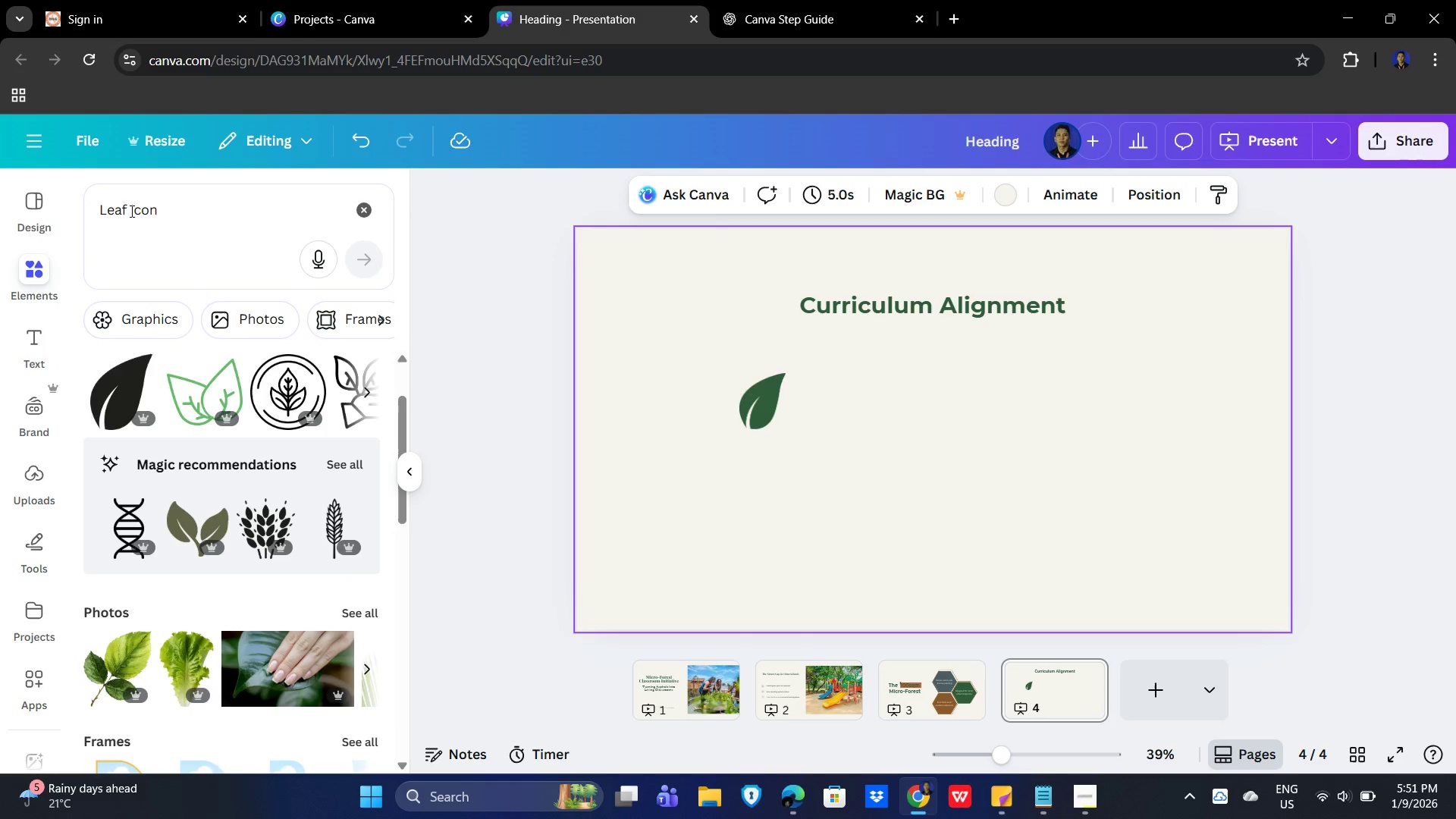 
left_click_drag(start_coordinate=[124, 206], to_coordinate=[35, 219])
 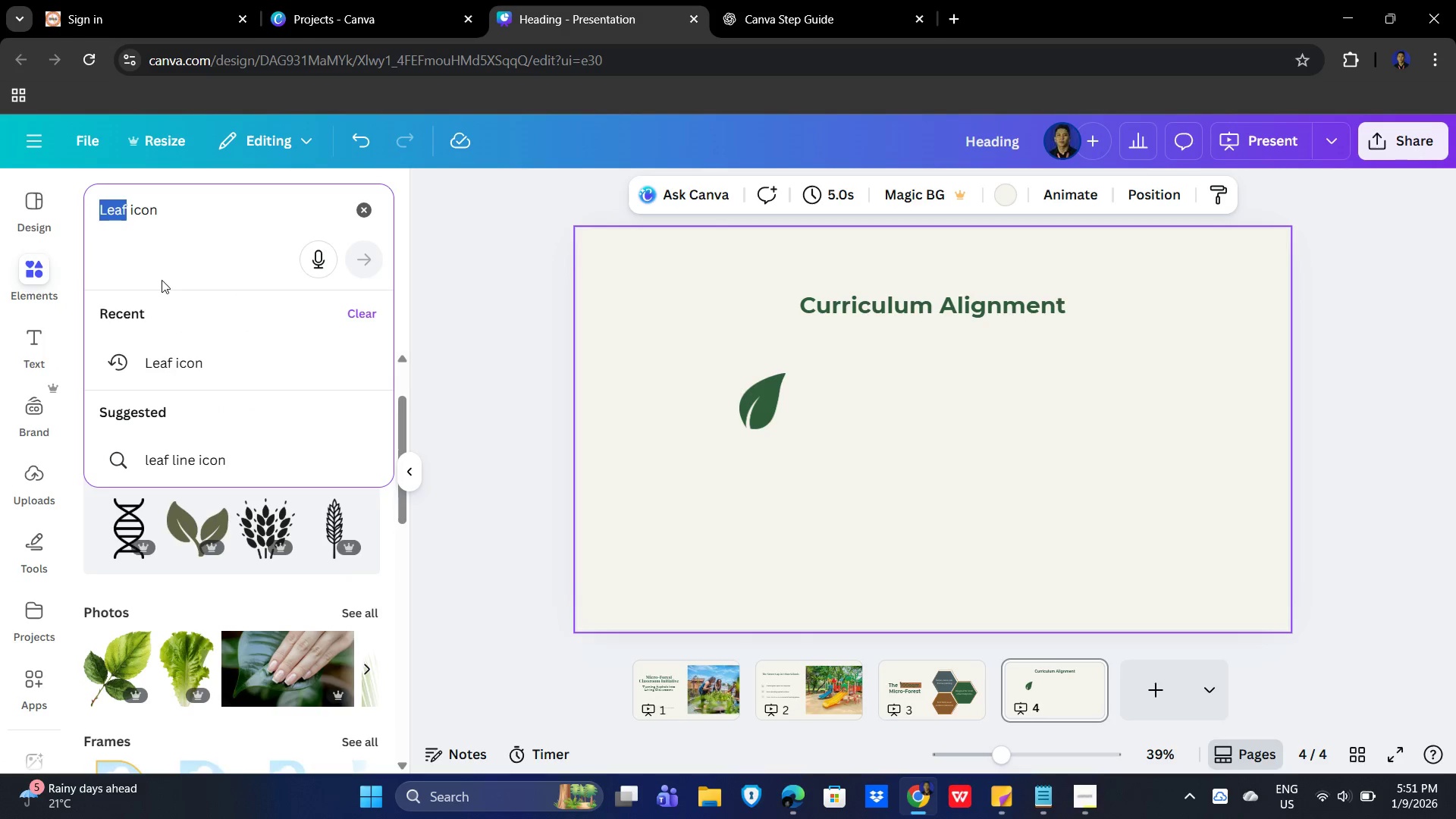 
key(Control+V)
 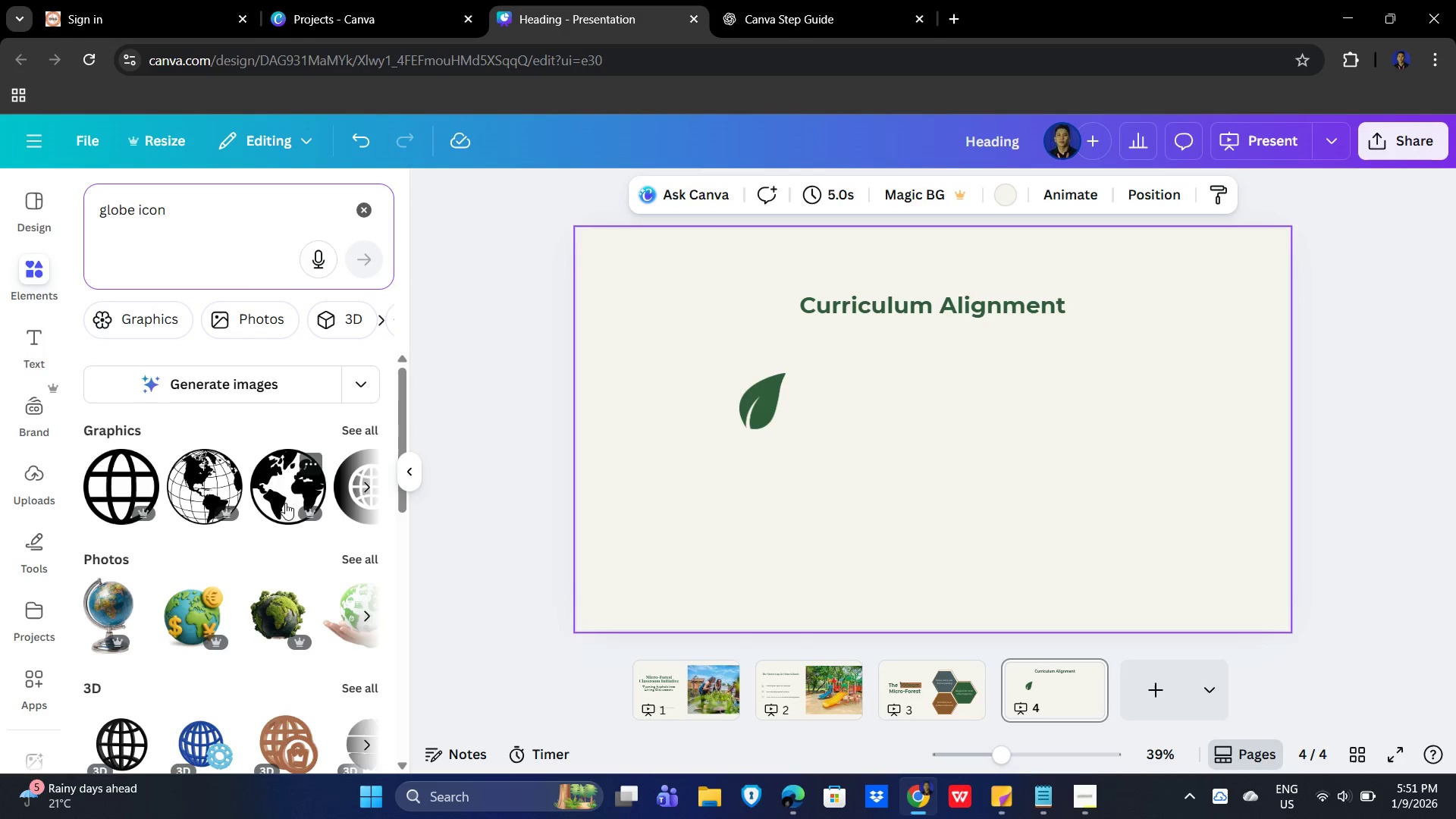 
wait(5.57)
 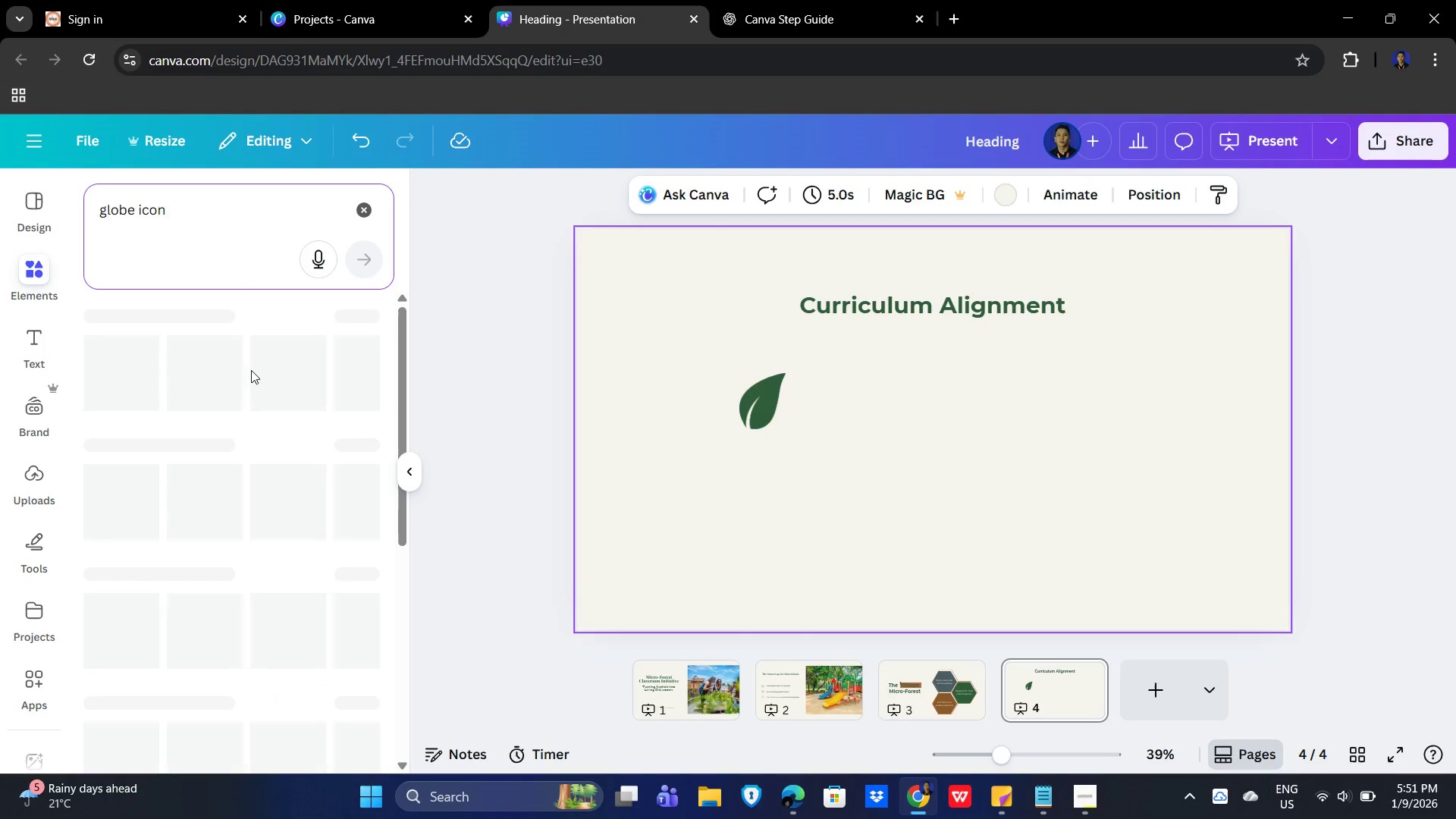 
mouse_move([317, 623])
 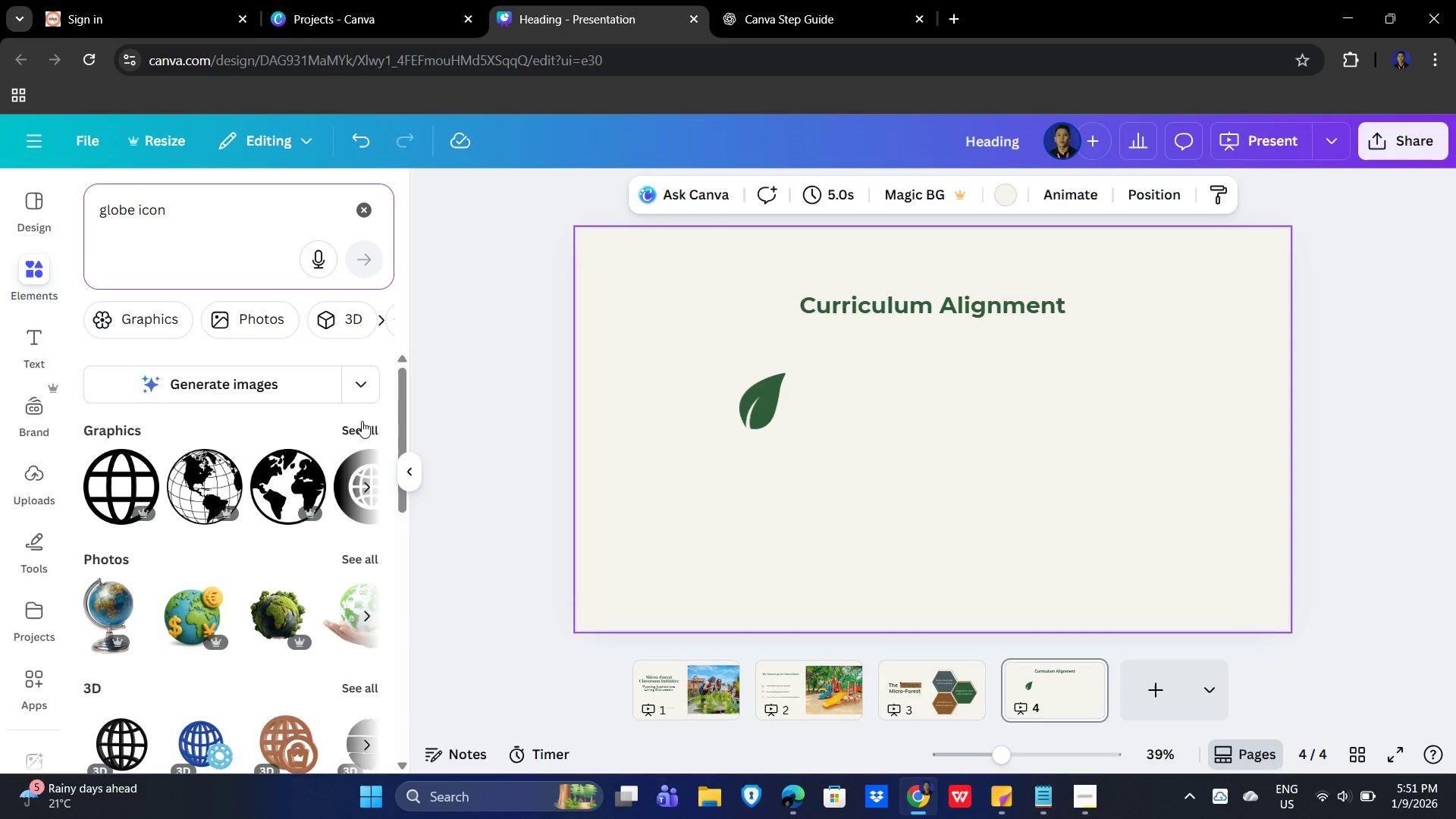 
left_click([363, 422])
 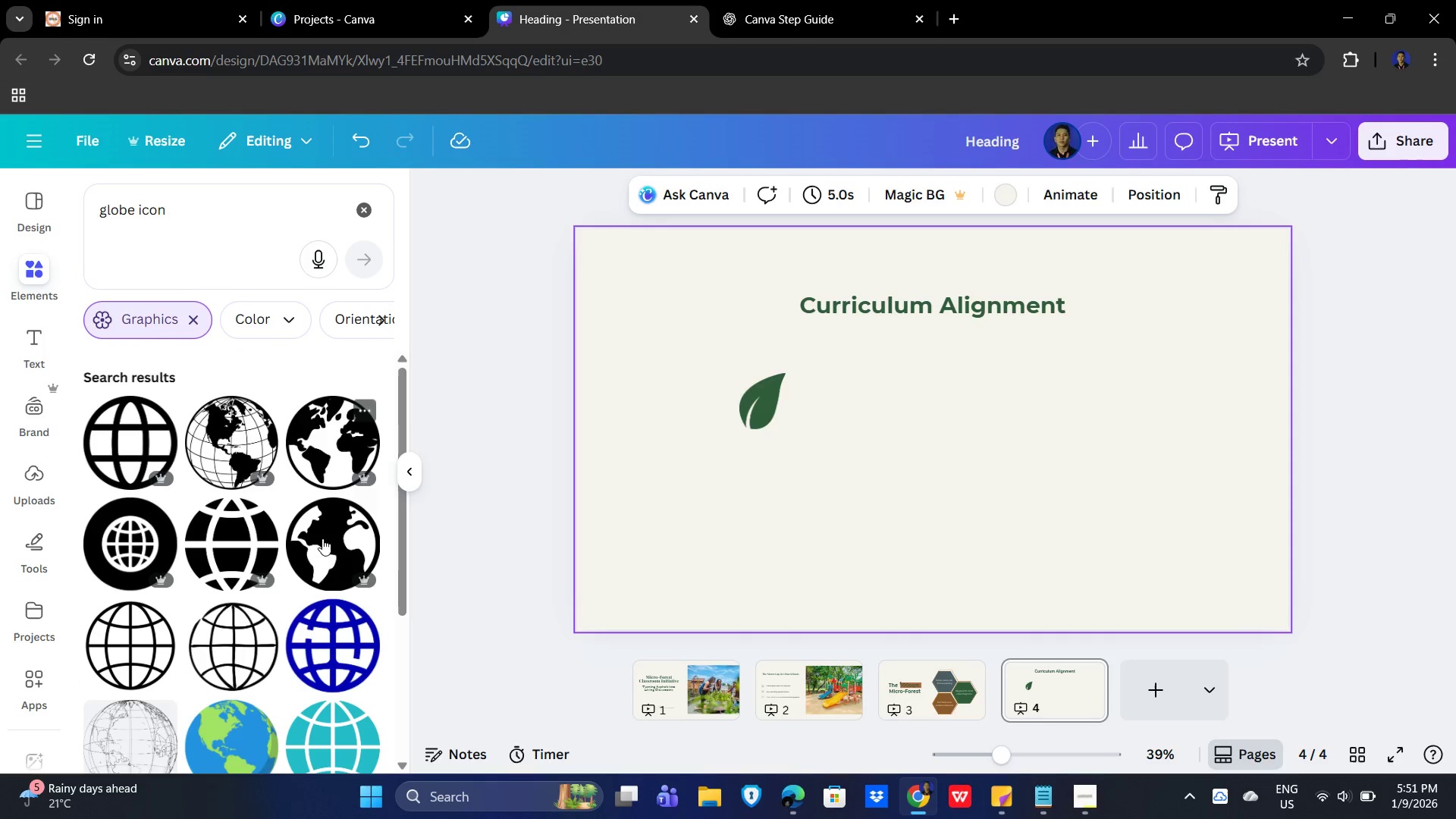 
scroll: coordinate [316, 572], scroll_direction: none, amount: 0.0
 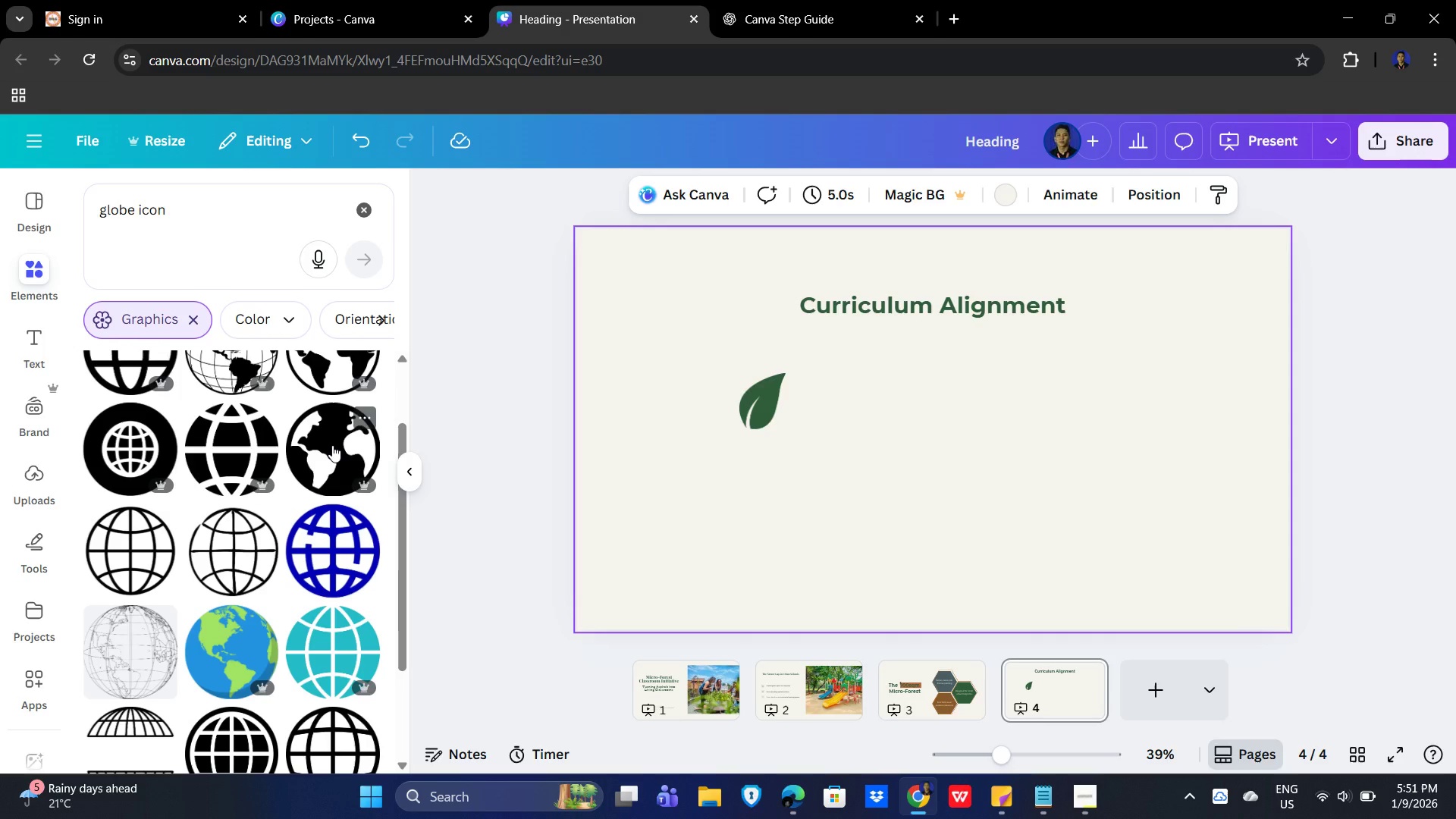 
wait(5.47)
 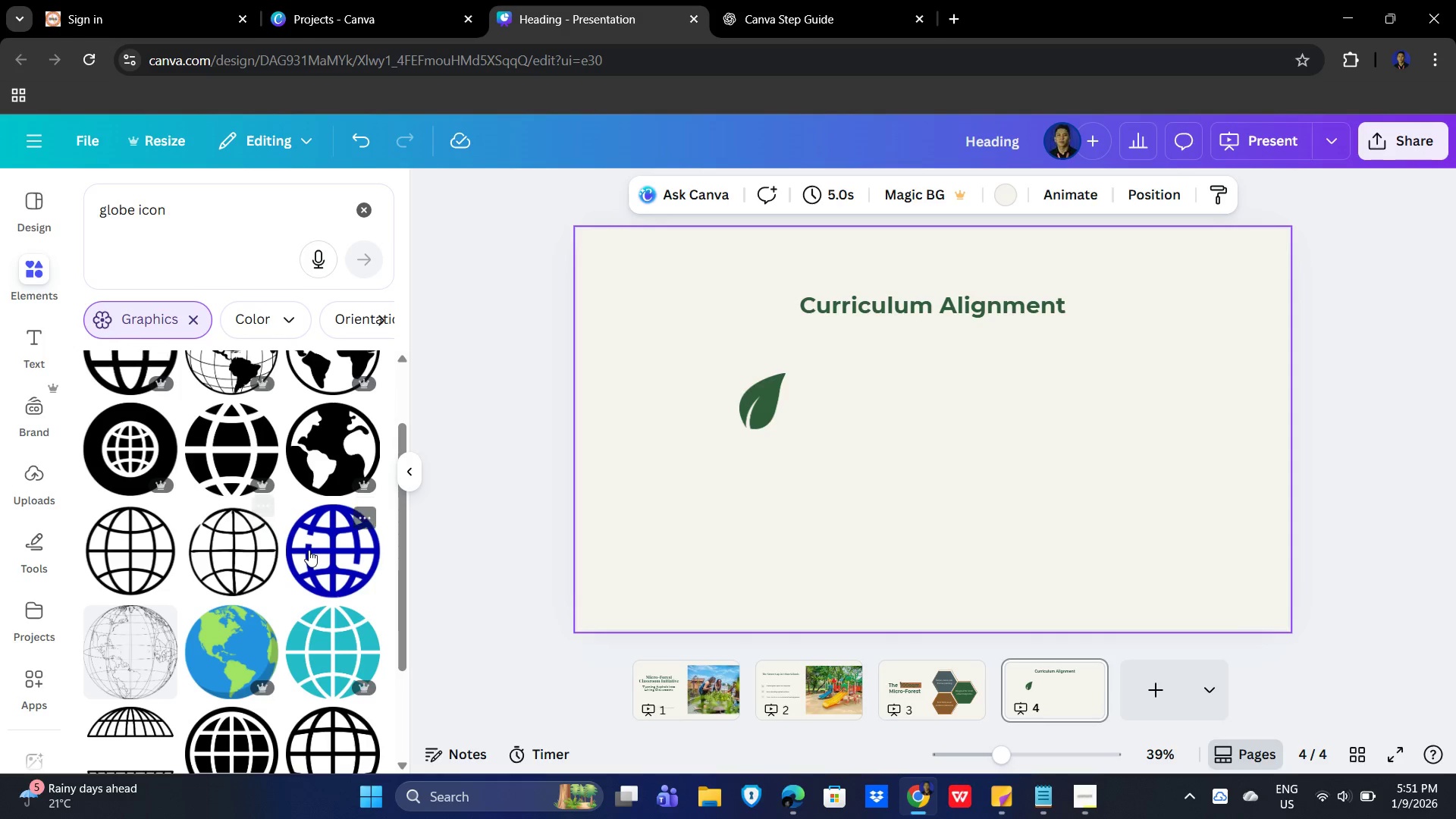 
left_click([332, 445])
 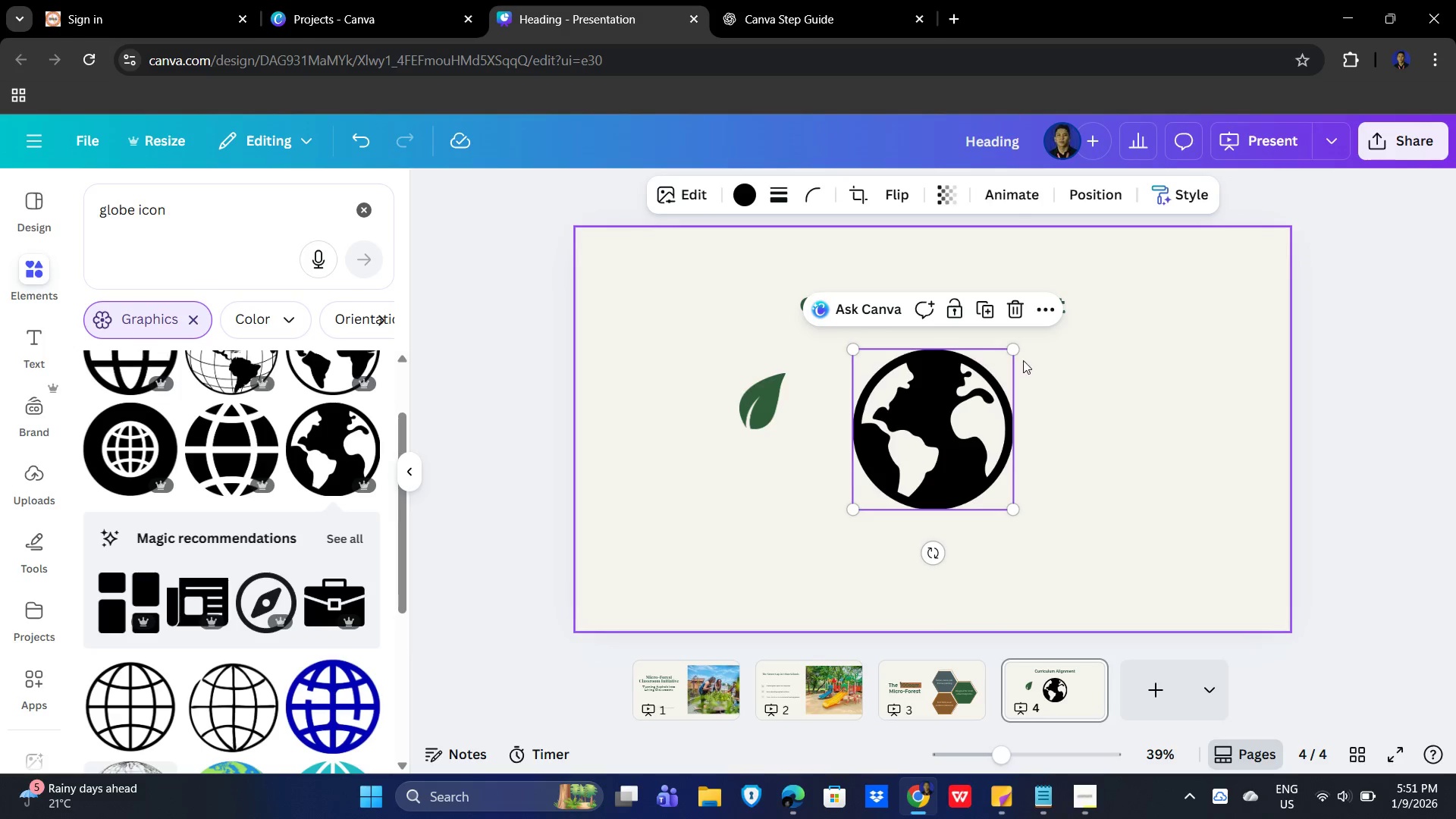 
left_click_drag(start_coordinate=[1012, 350], to_coordinate=[919, 420])
 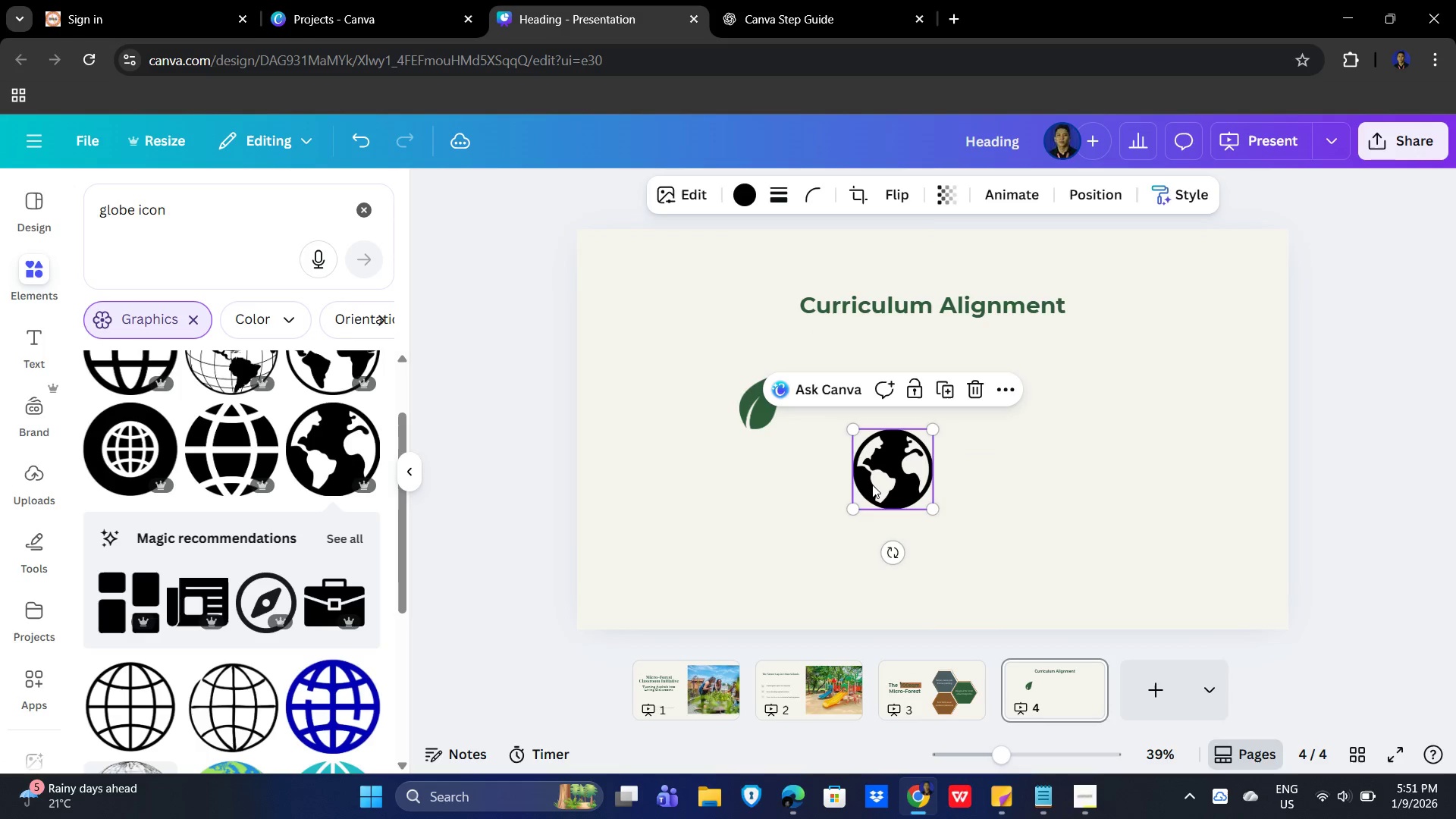 
left_click_drag(start_coordinate=[872, 485], to_coordinate=[870, 415])
 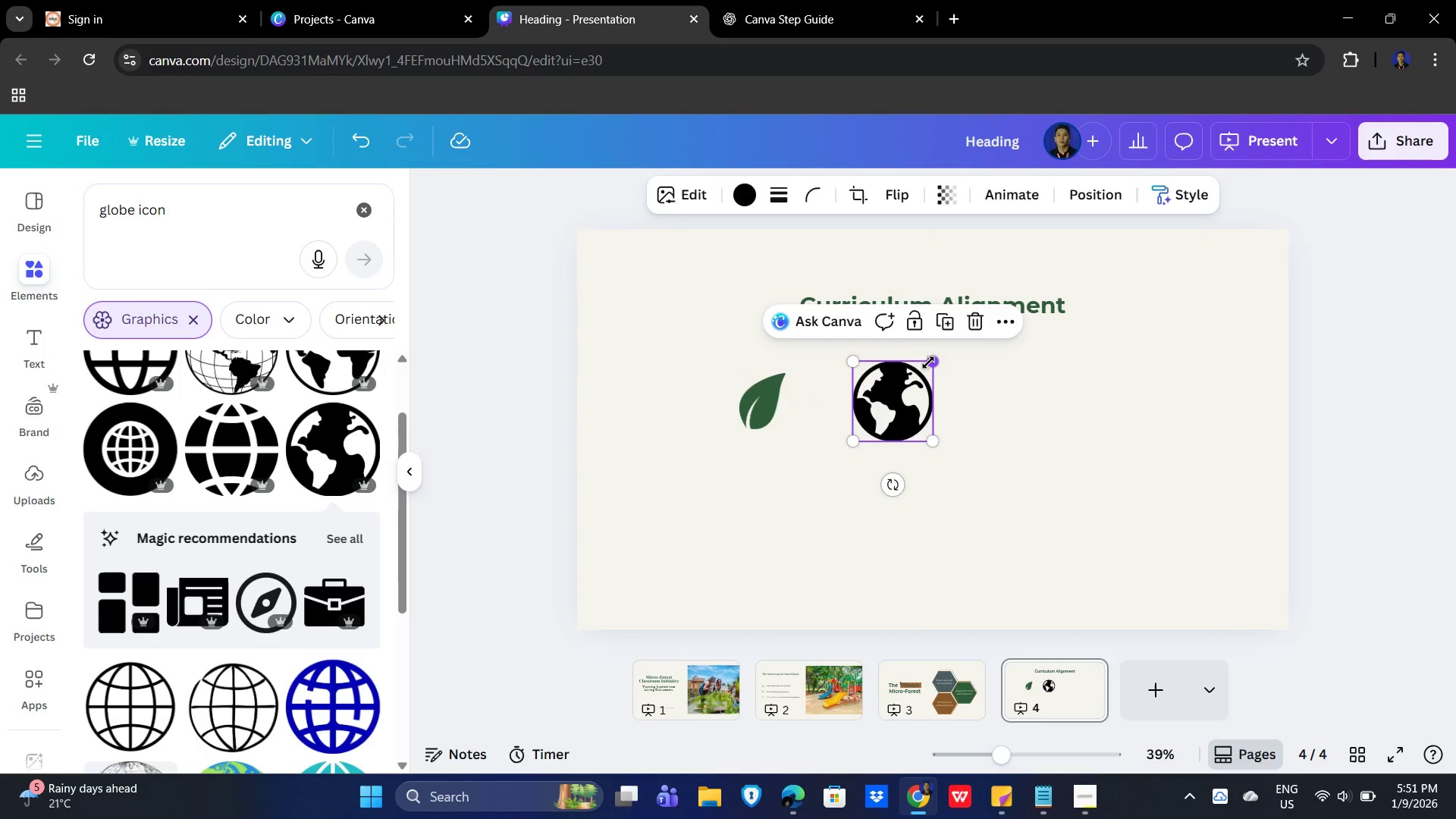 
left_click_drag(start_coordinate=[928, 362], to_coordinate=[911, 374])
 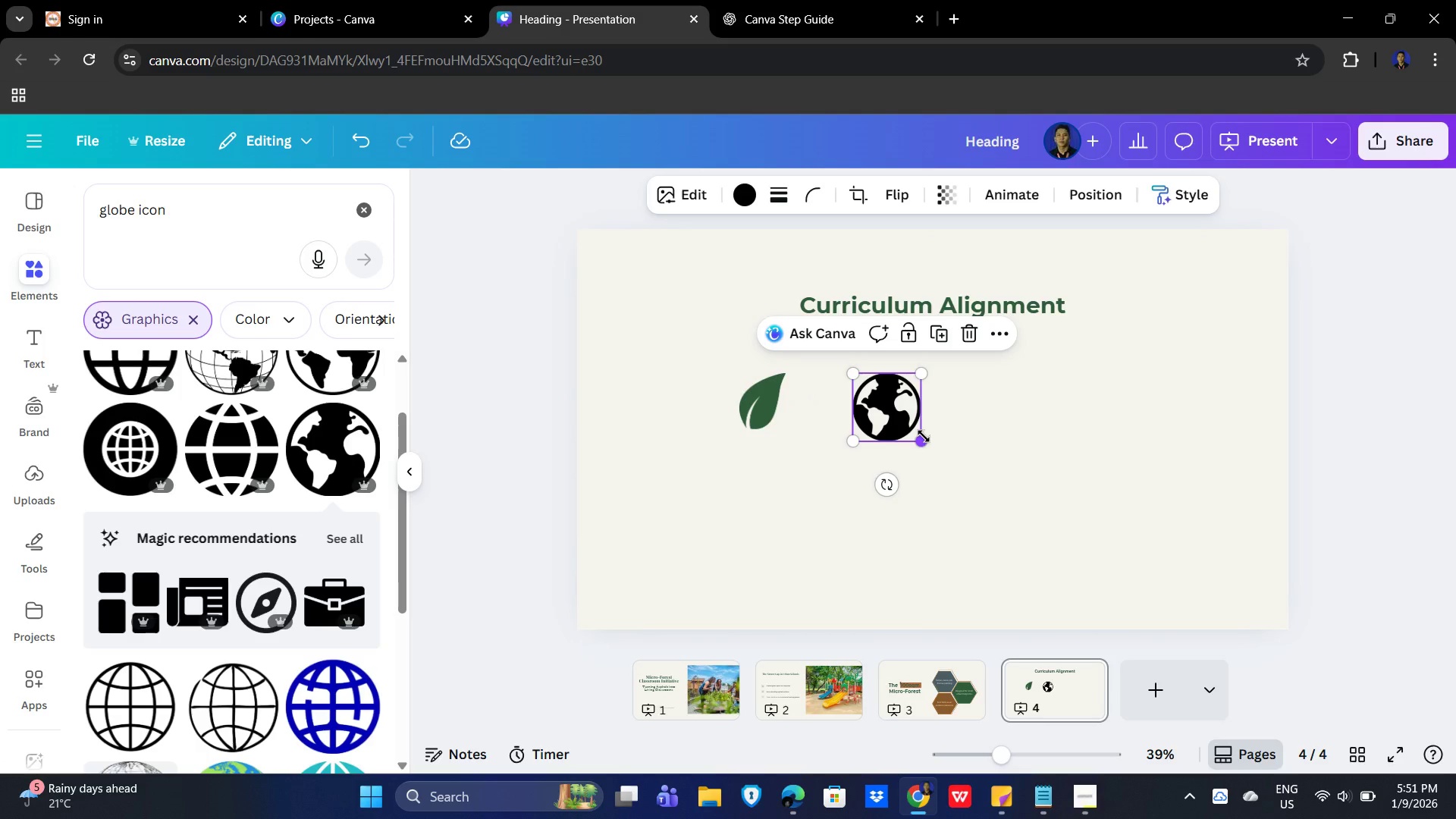 
left_click_drag(start_coordinate=[924, 436], to_coordinate=[910, 426])
 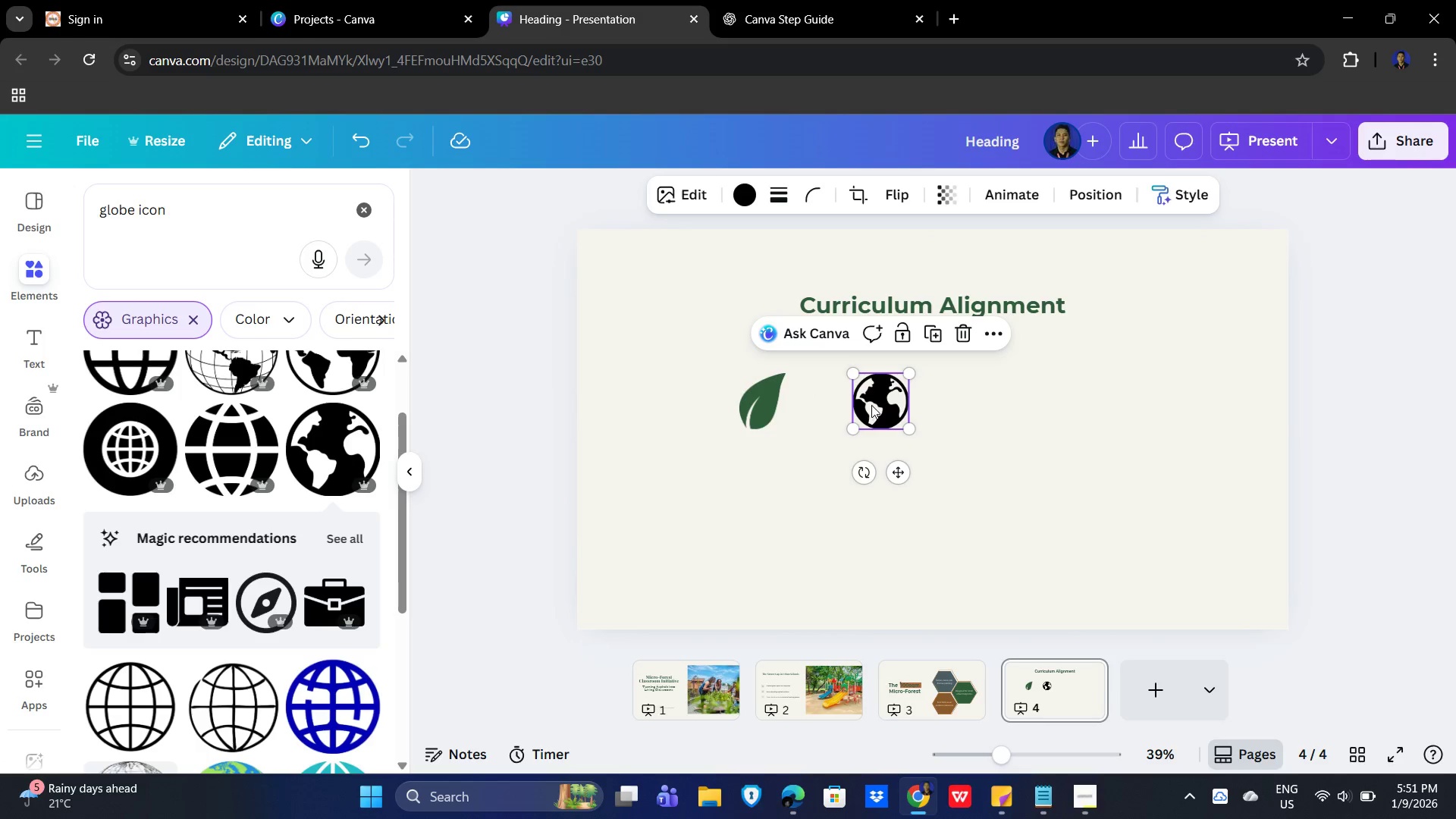 
left_click_drag(start_coordinate=[871, 404], to_coordinate=[1082, 403])
 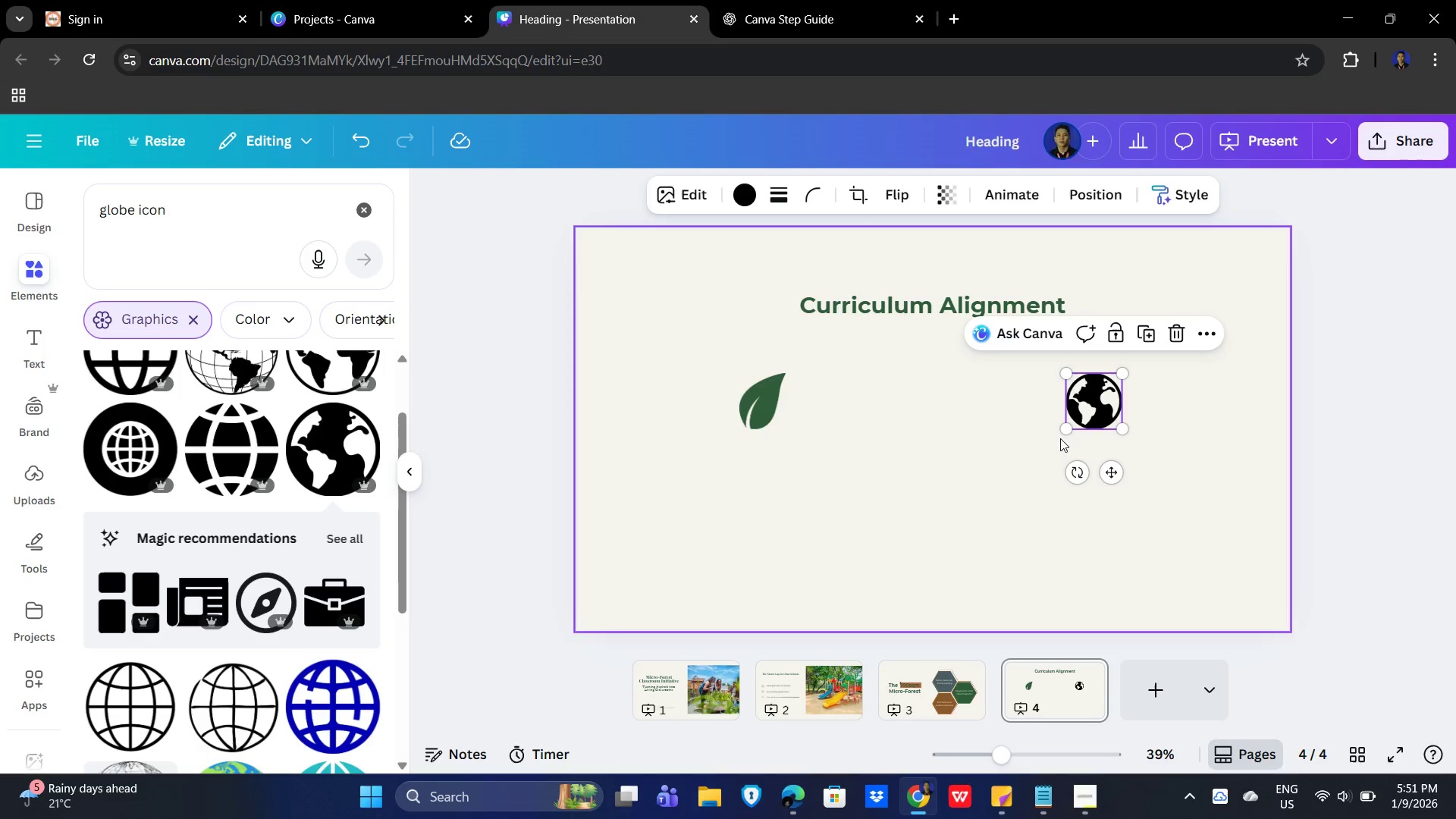 
left_click([1119, 399])
 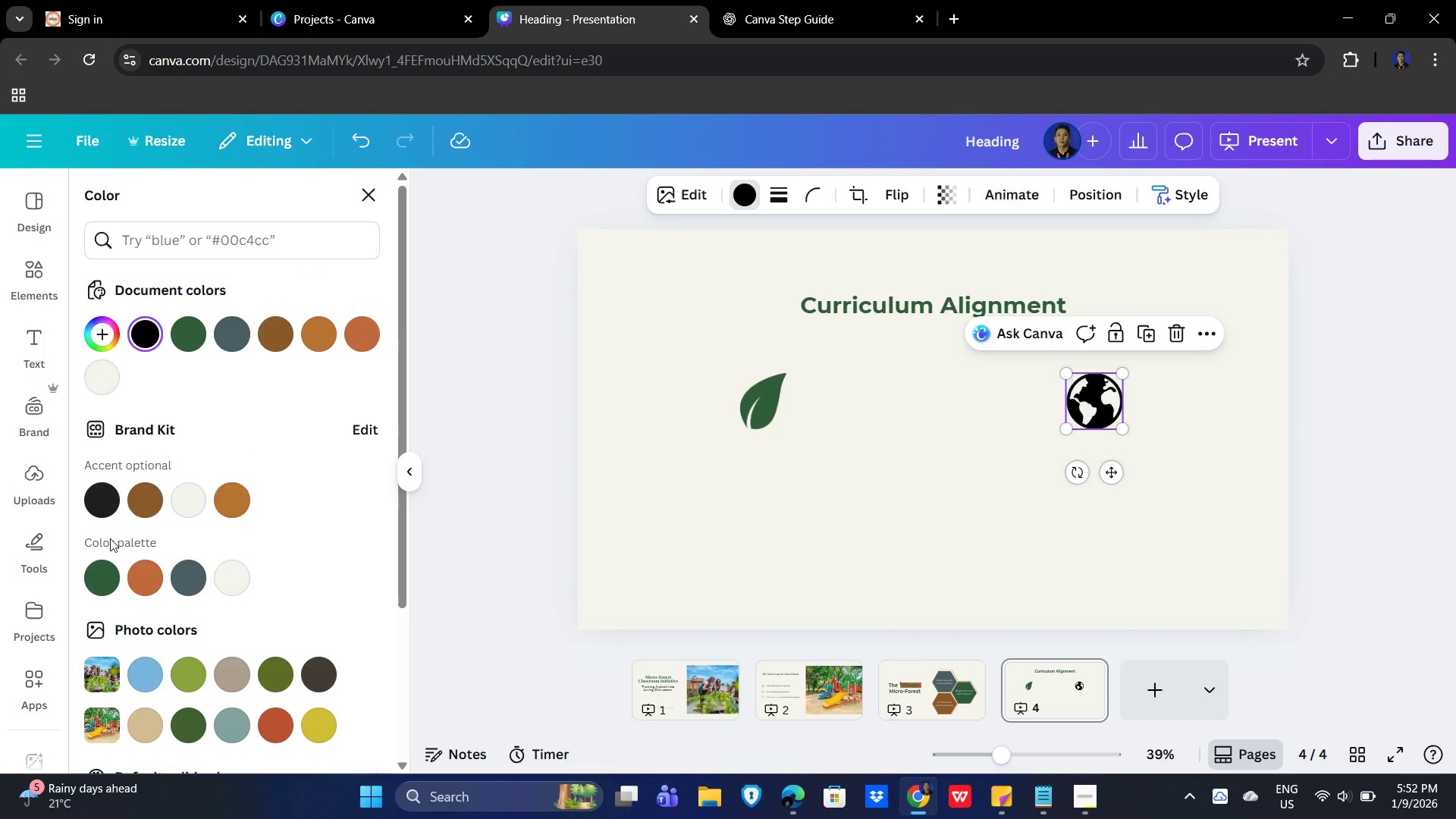 
wait(5.34)
 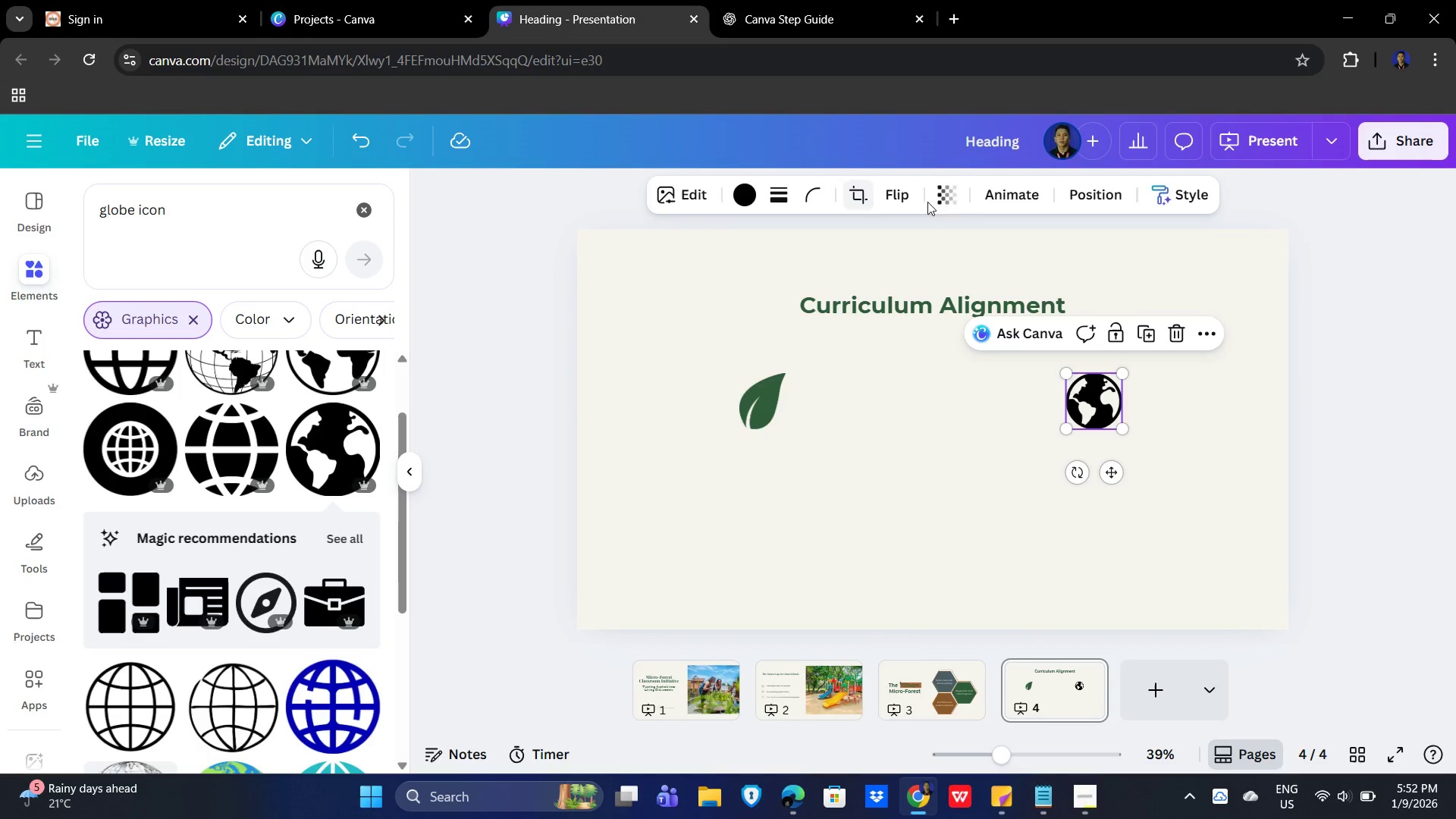 
left_click([902, 524])
 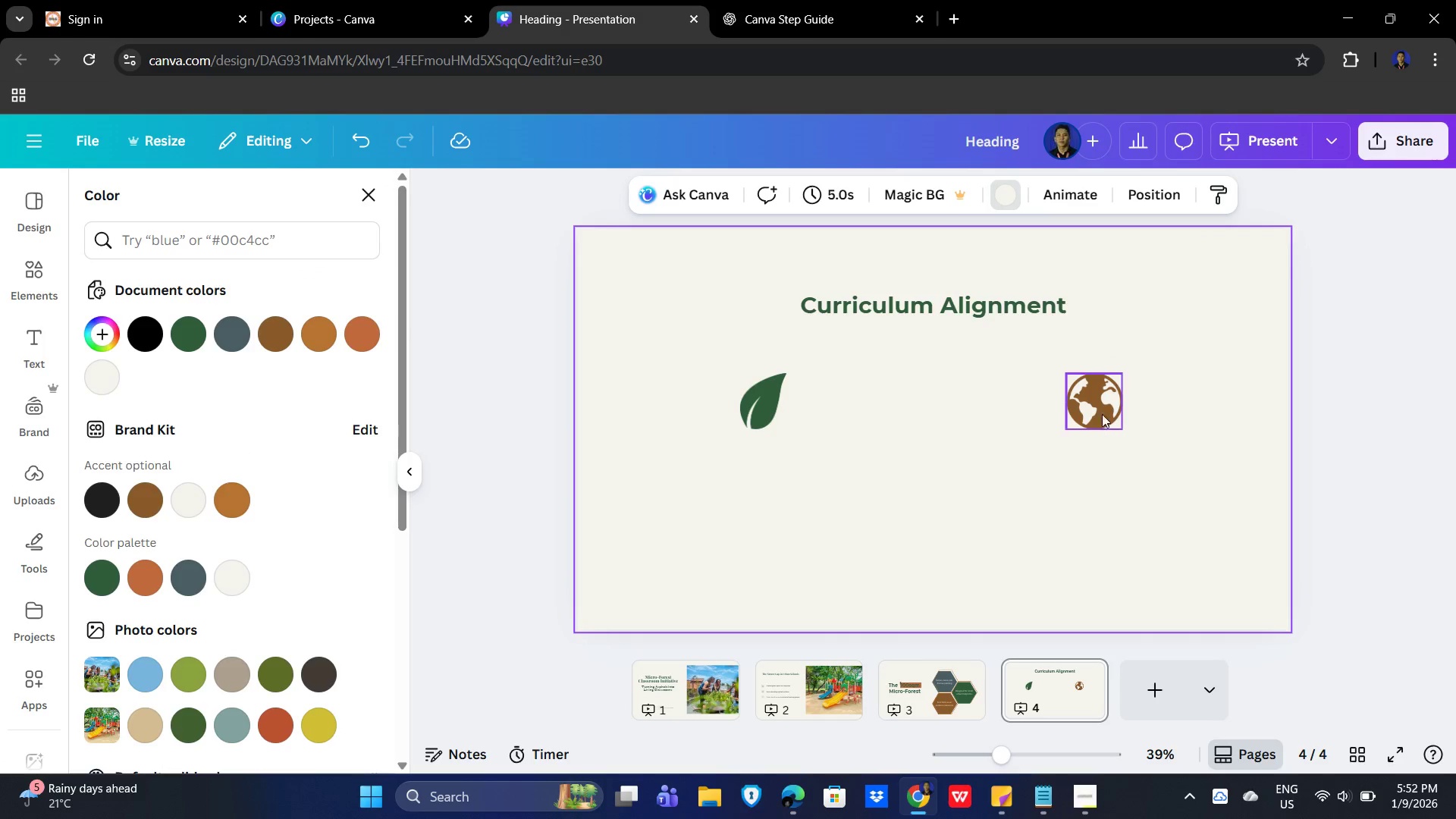 
left_click_drag(start_coordinate=[1106, 410], to_coordinate=[1081, 406])
 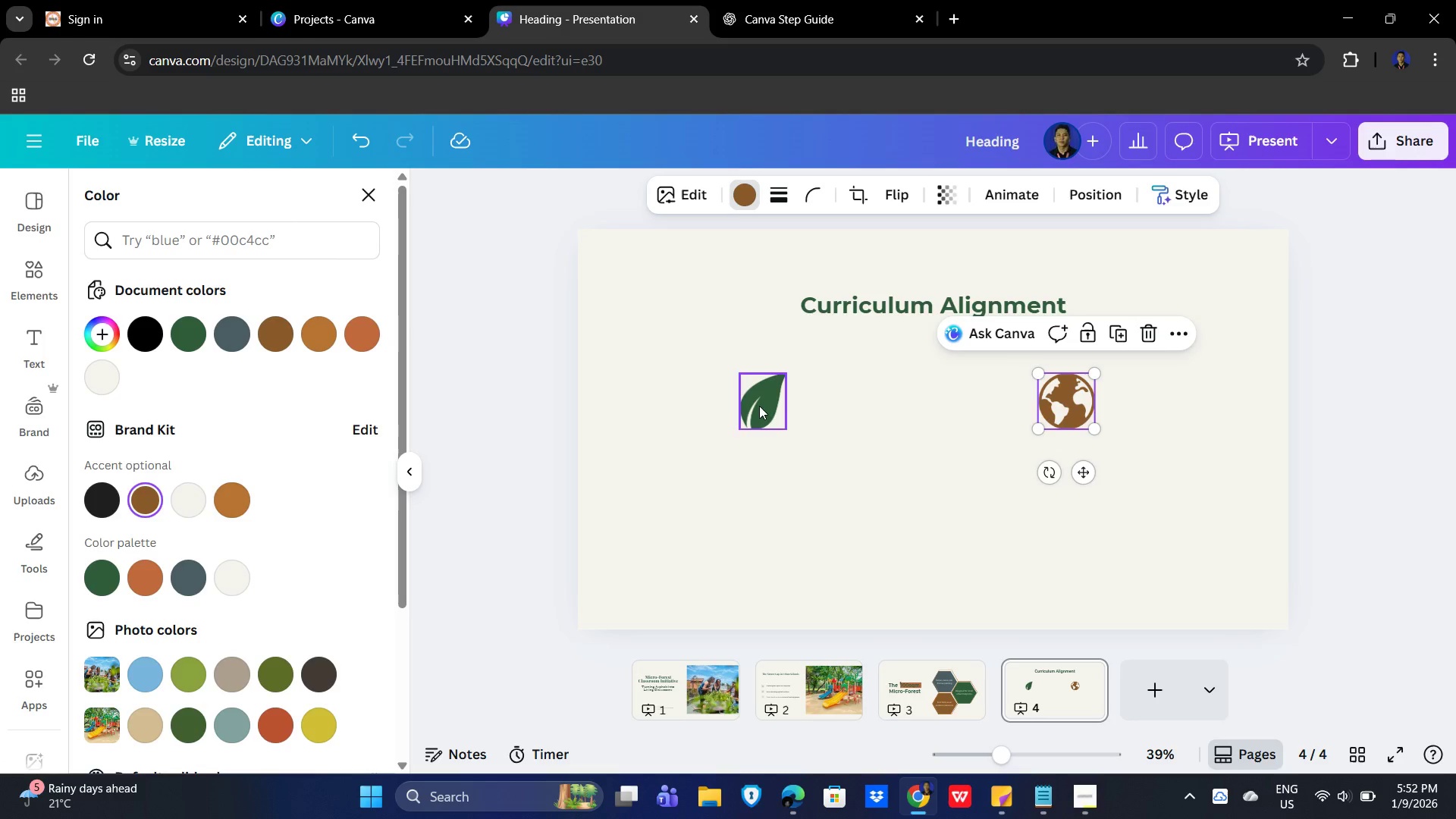 
left_click_drag(start_coordinate=[758, 405], to_coordinate=[777, 402])
 